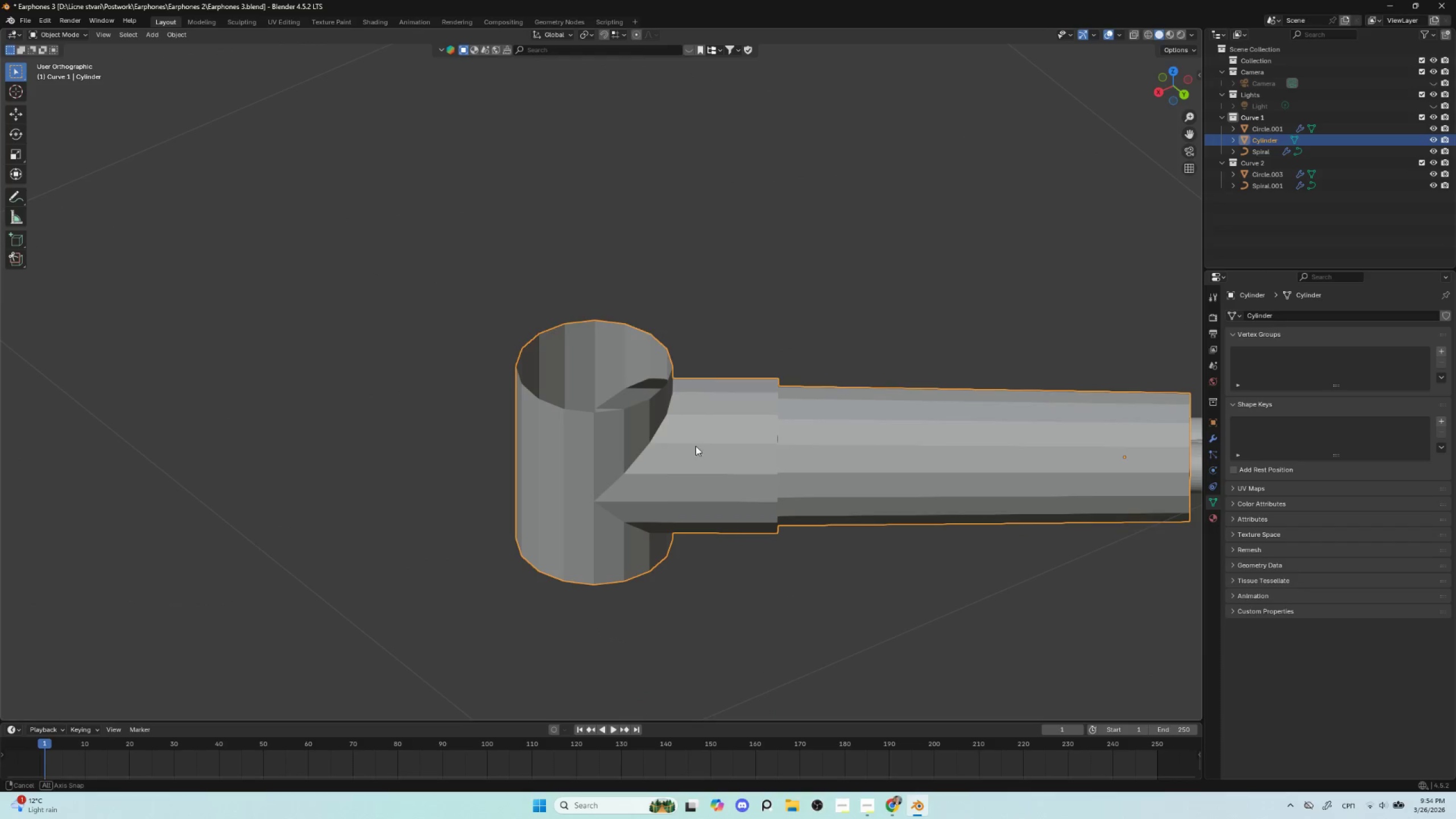 
key(Tab)
 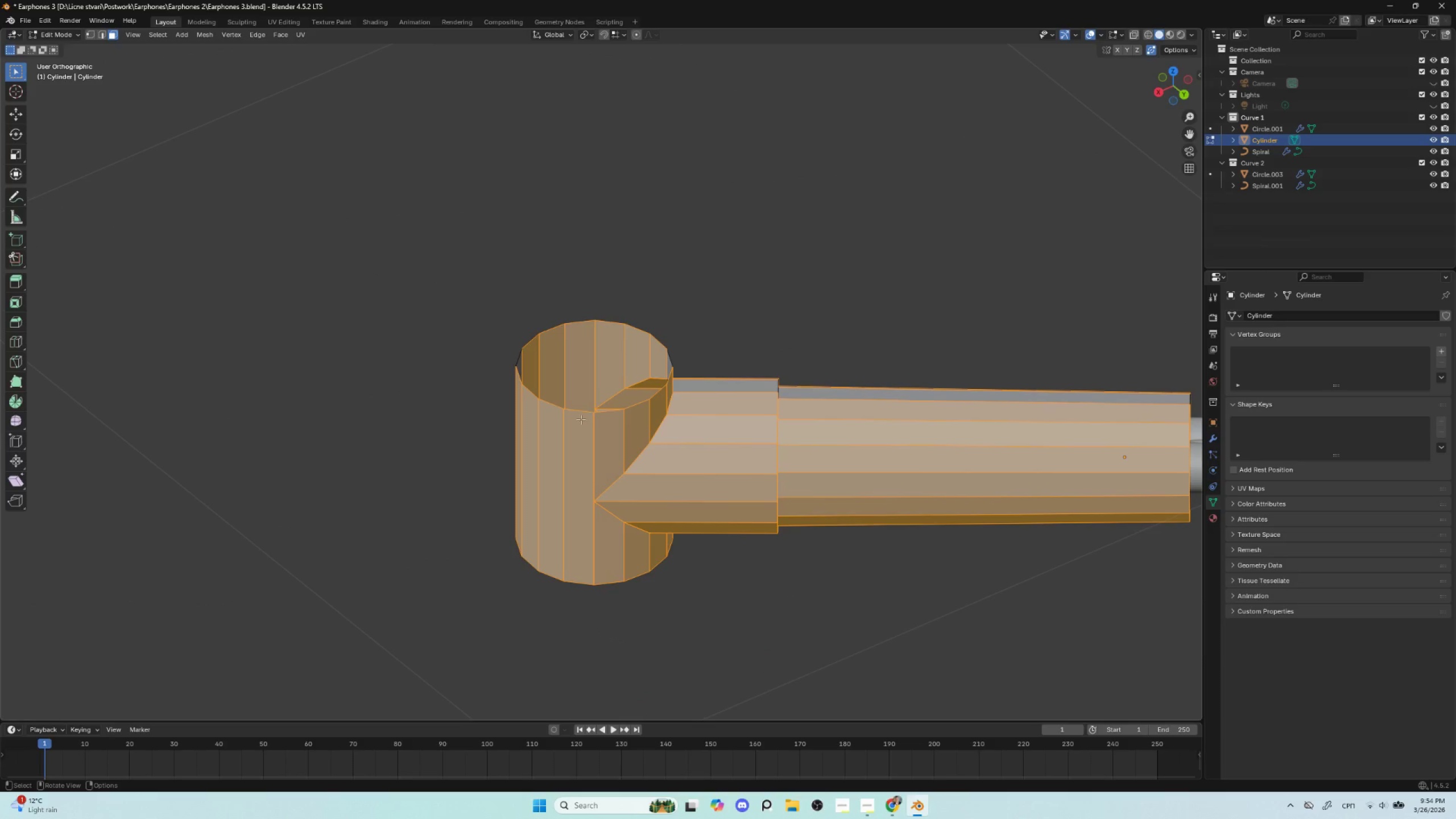 
key(Alt+AltLeft)
 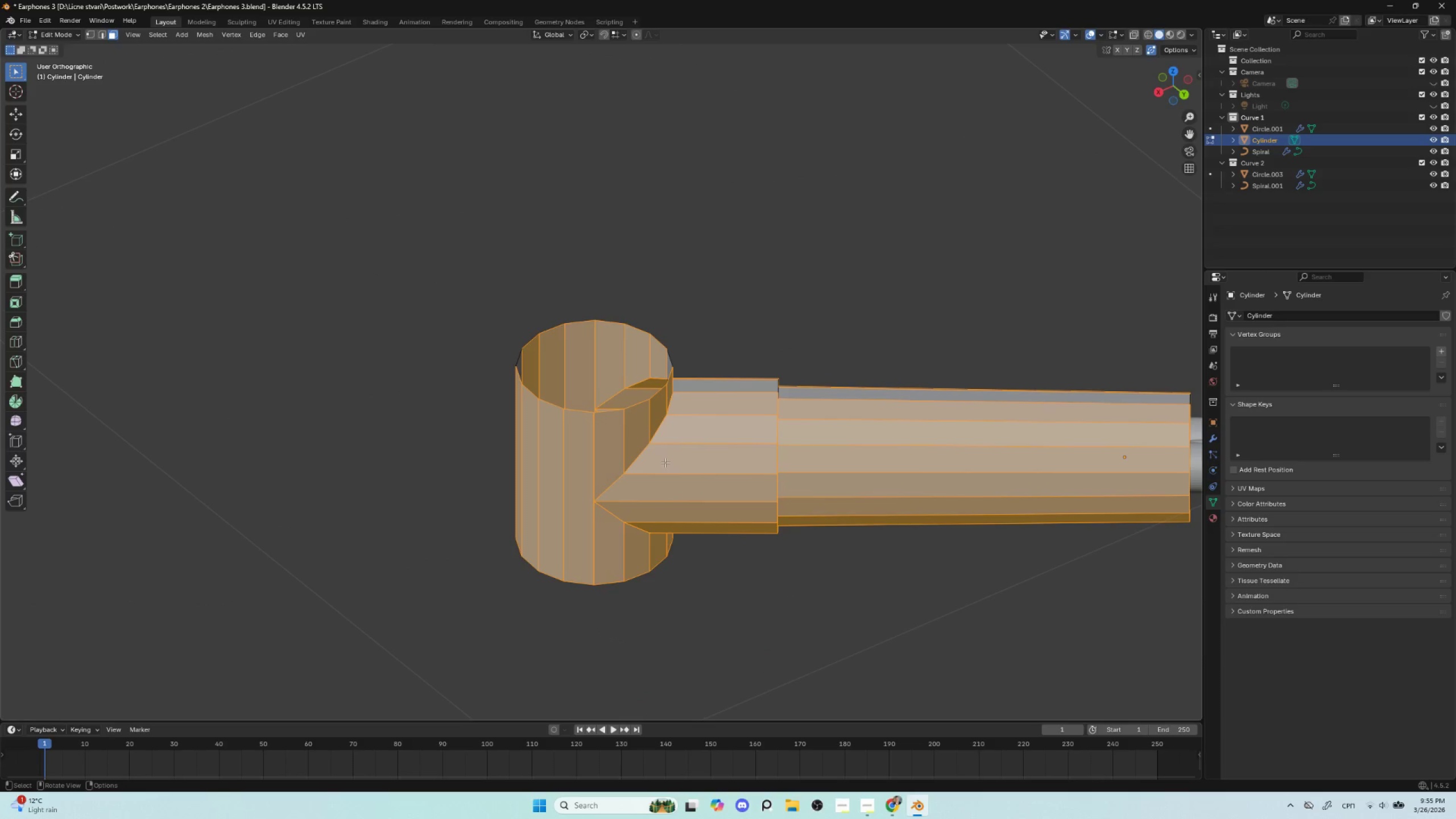 
hold_key(key=AltLeft, duration=0.83)
left_click([595, 414])
 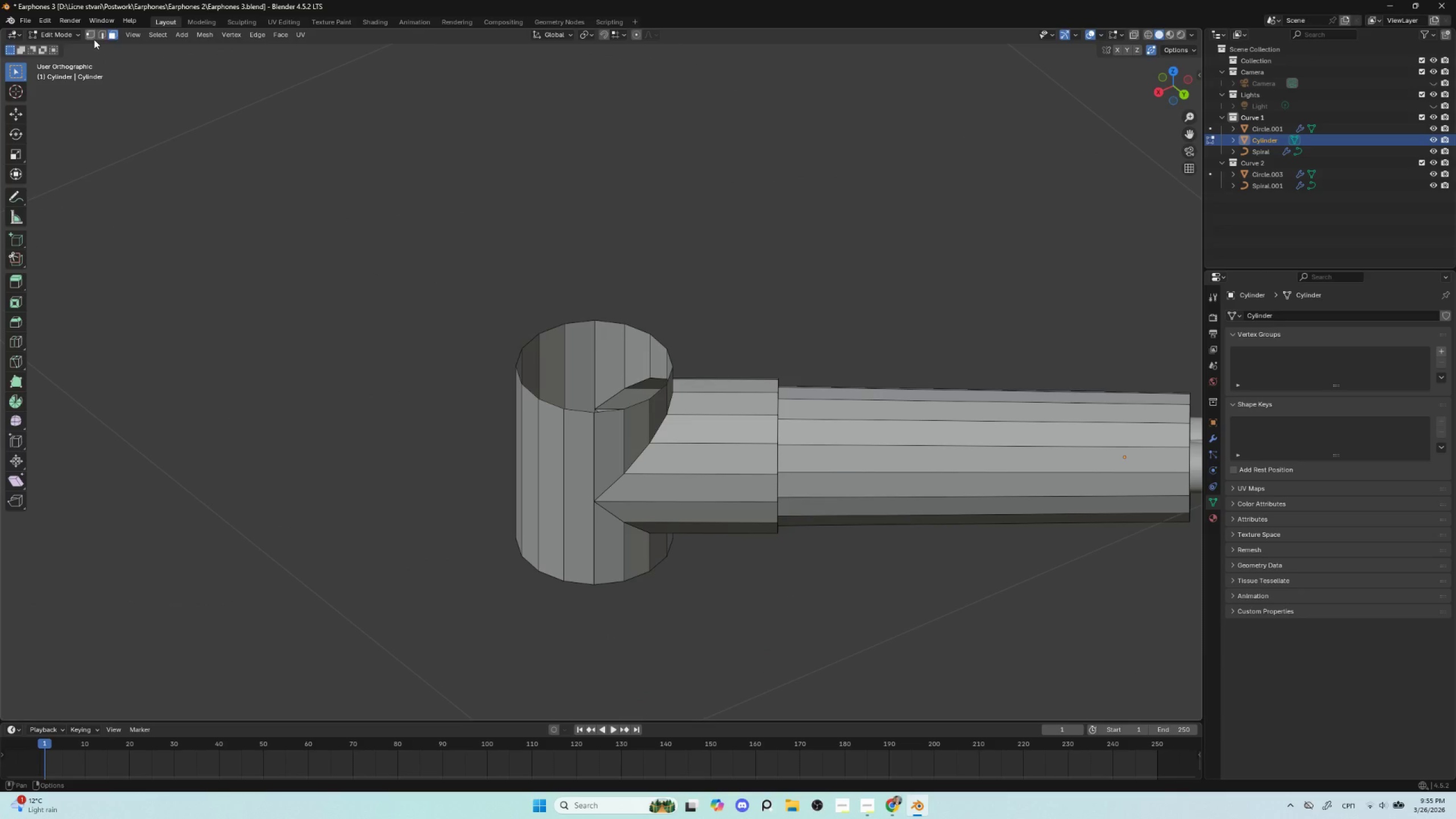 
left_click([100, 32])
 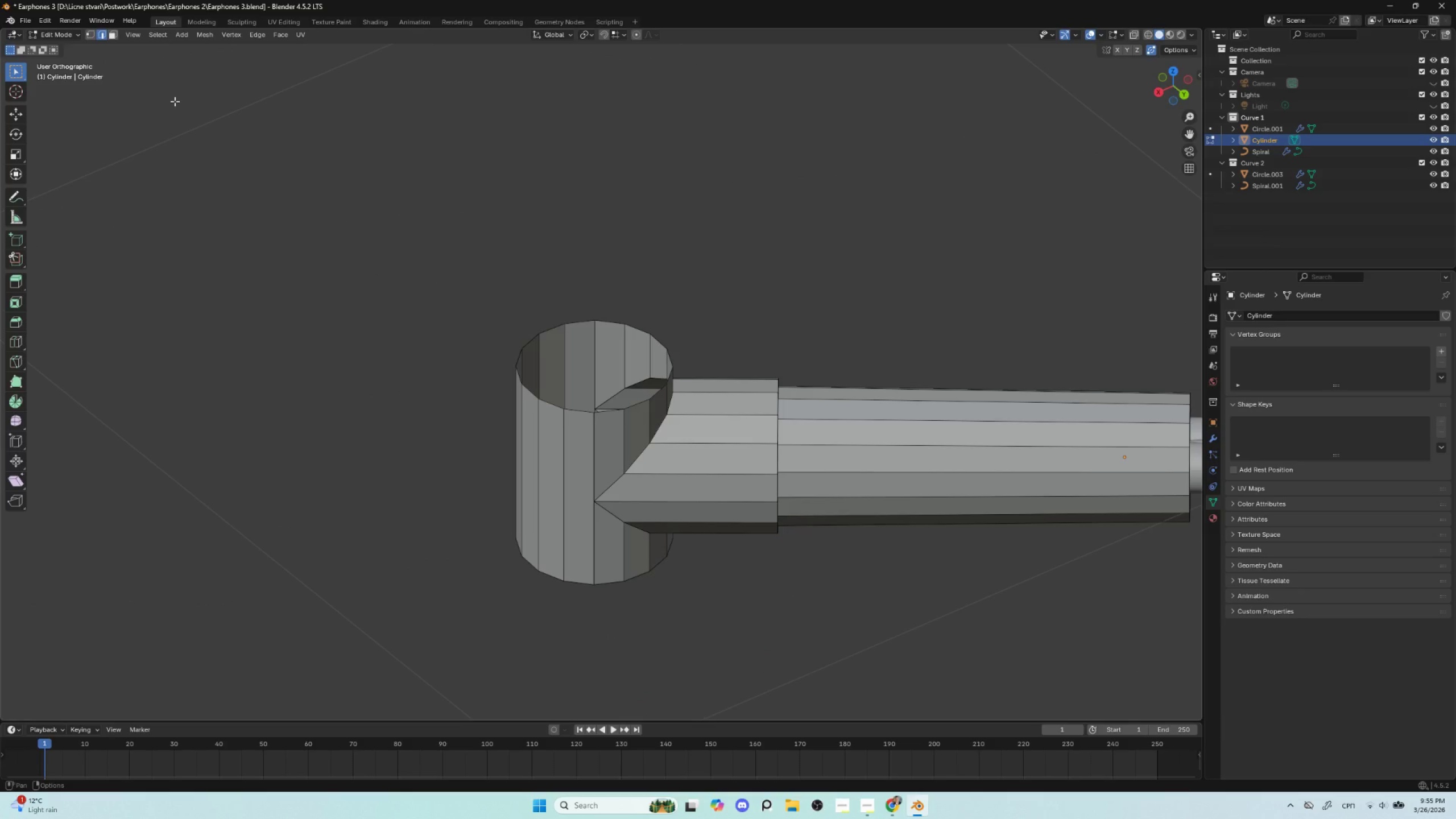 
hold_key(key=AltLeft, duration=1.23)
left_click([589, 415])
 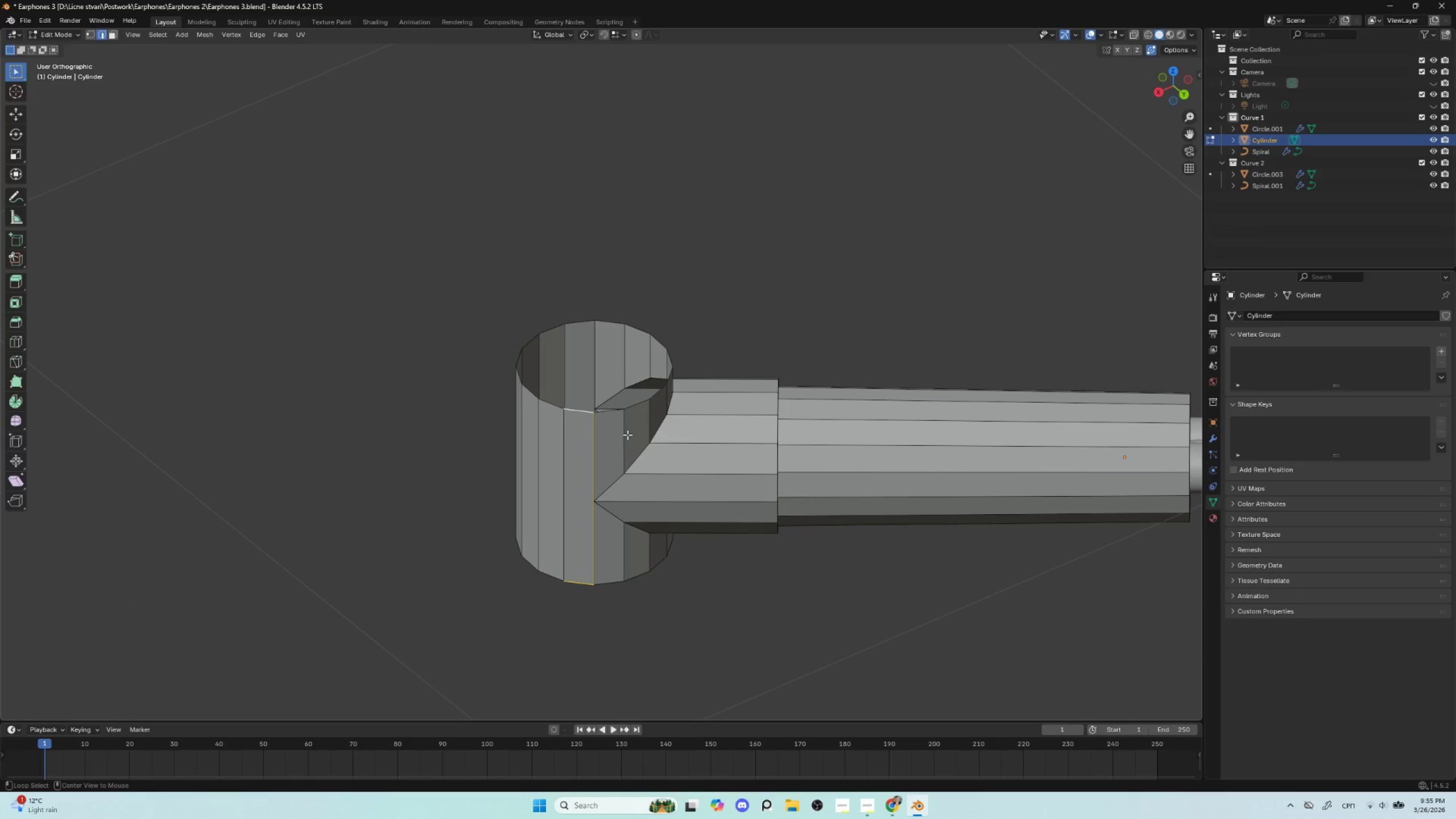 
hold_key(key=AltLeft, duration=10.14)
scroll: coordinate [616, 516], scroll_direction: up, amount: 4.0
 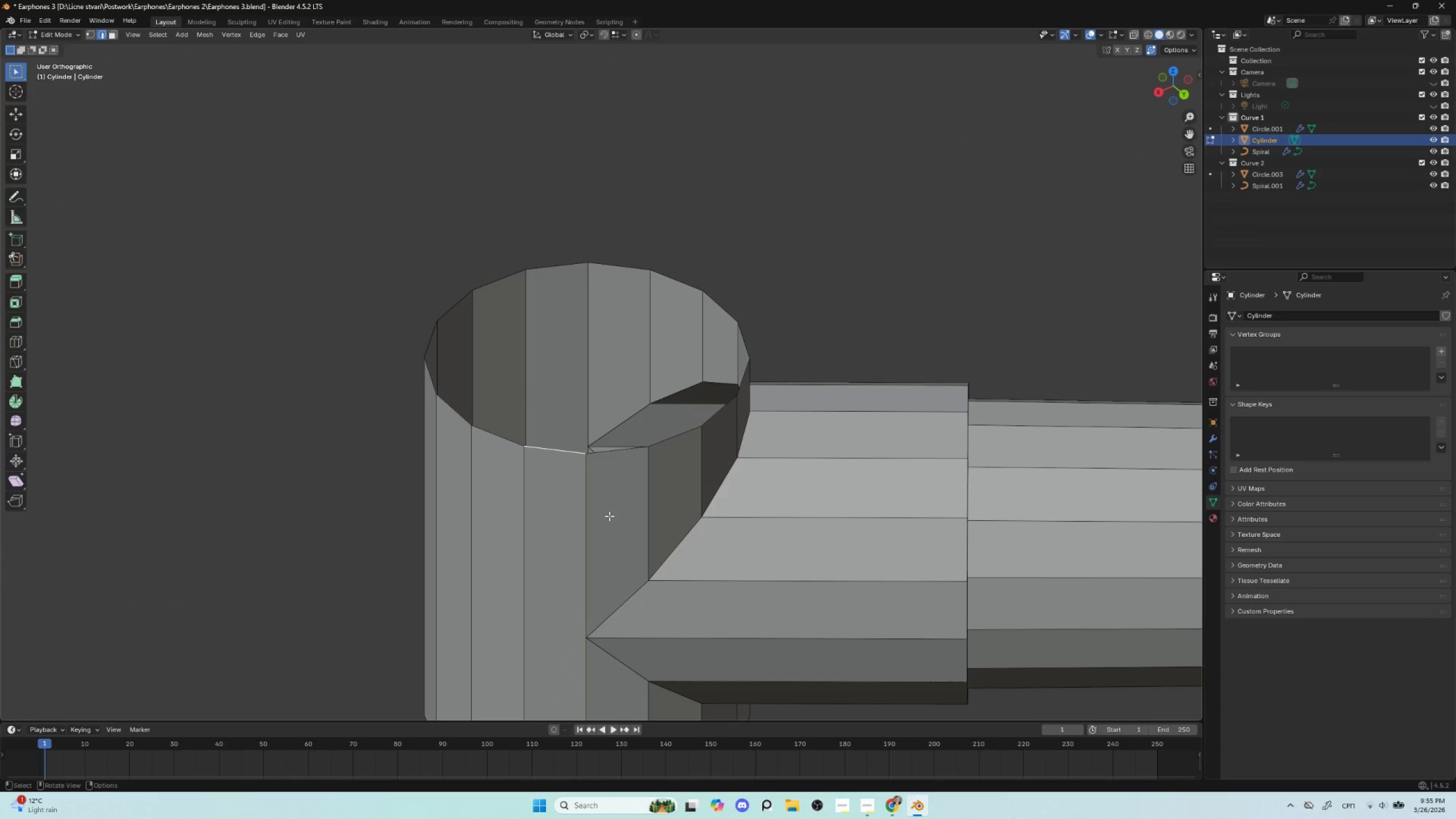 
scroll: coordinate [607, 519], scroll_direction: down, amount: 3.0
 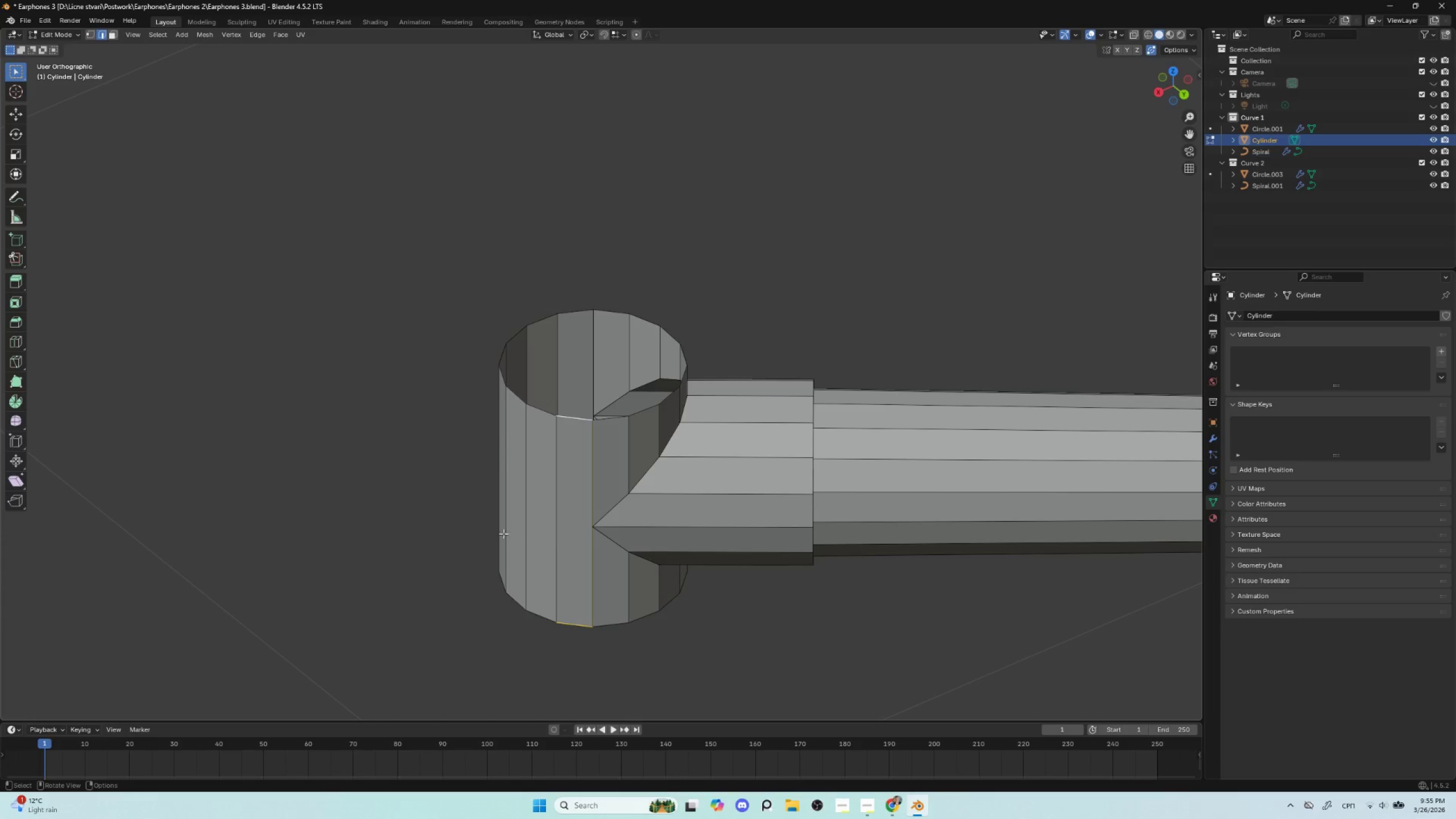 
left_click([428, 528])
 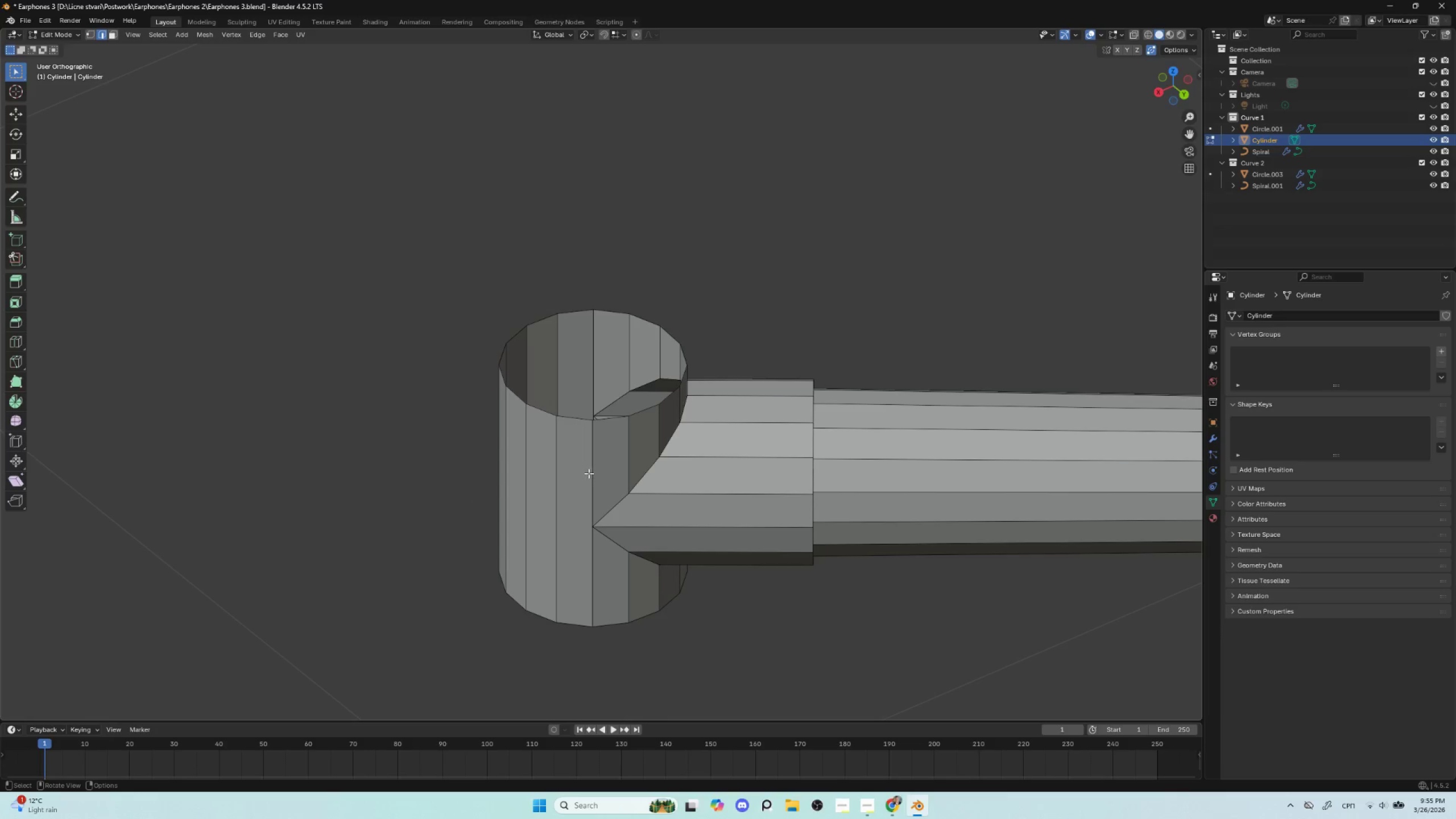 
type(am)
 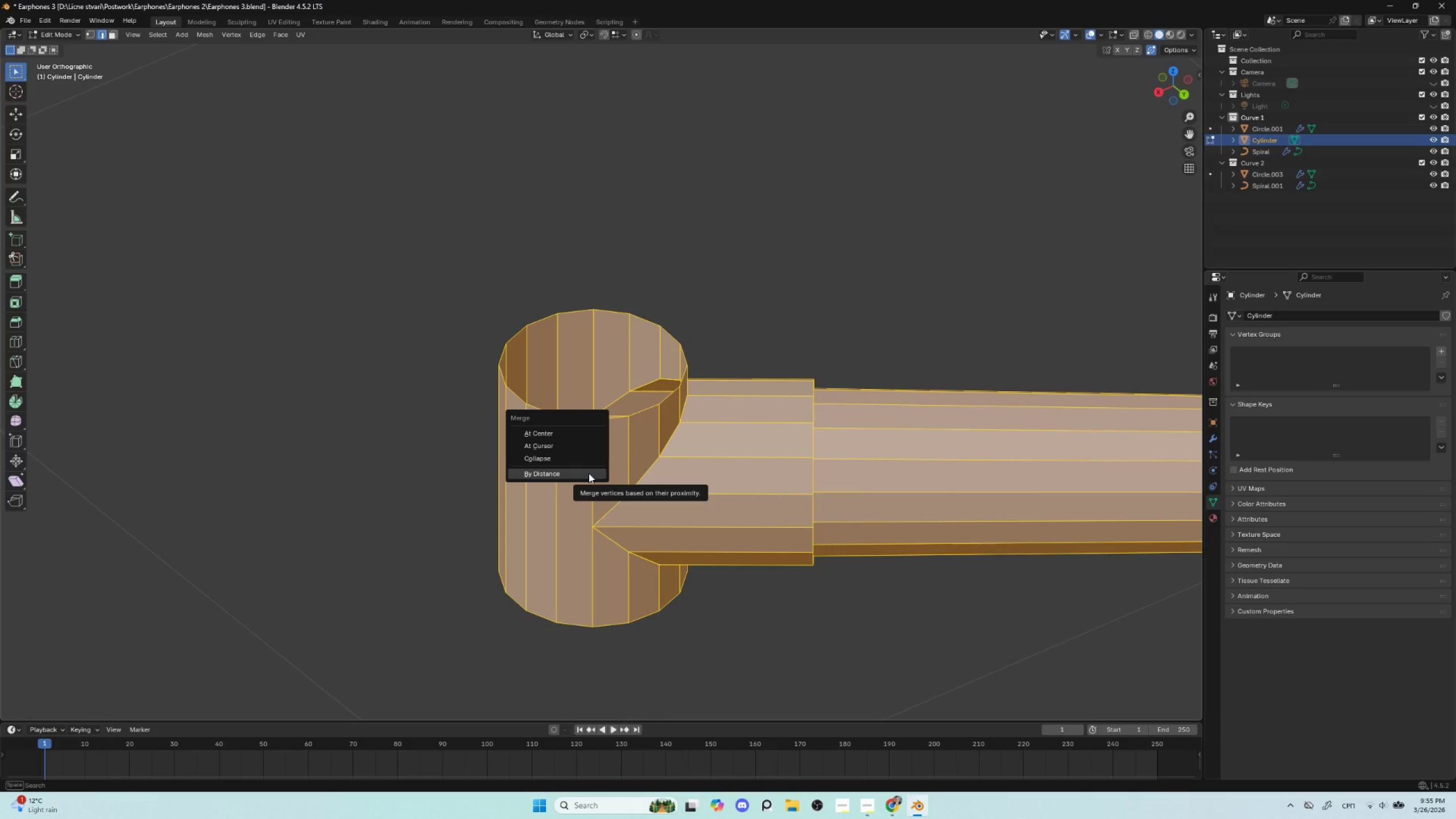 
left_click([589, 473])
 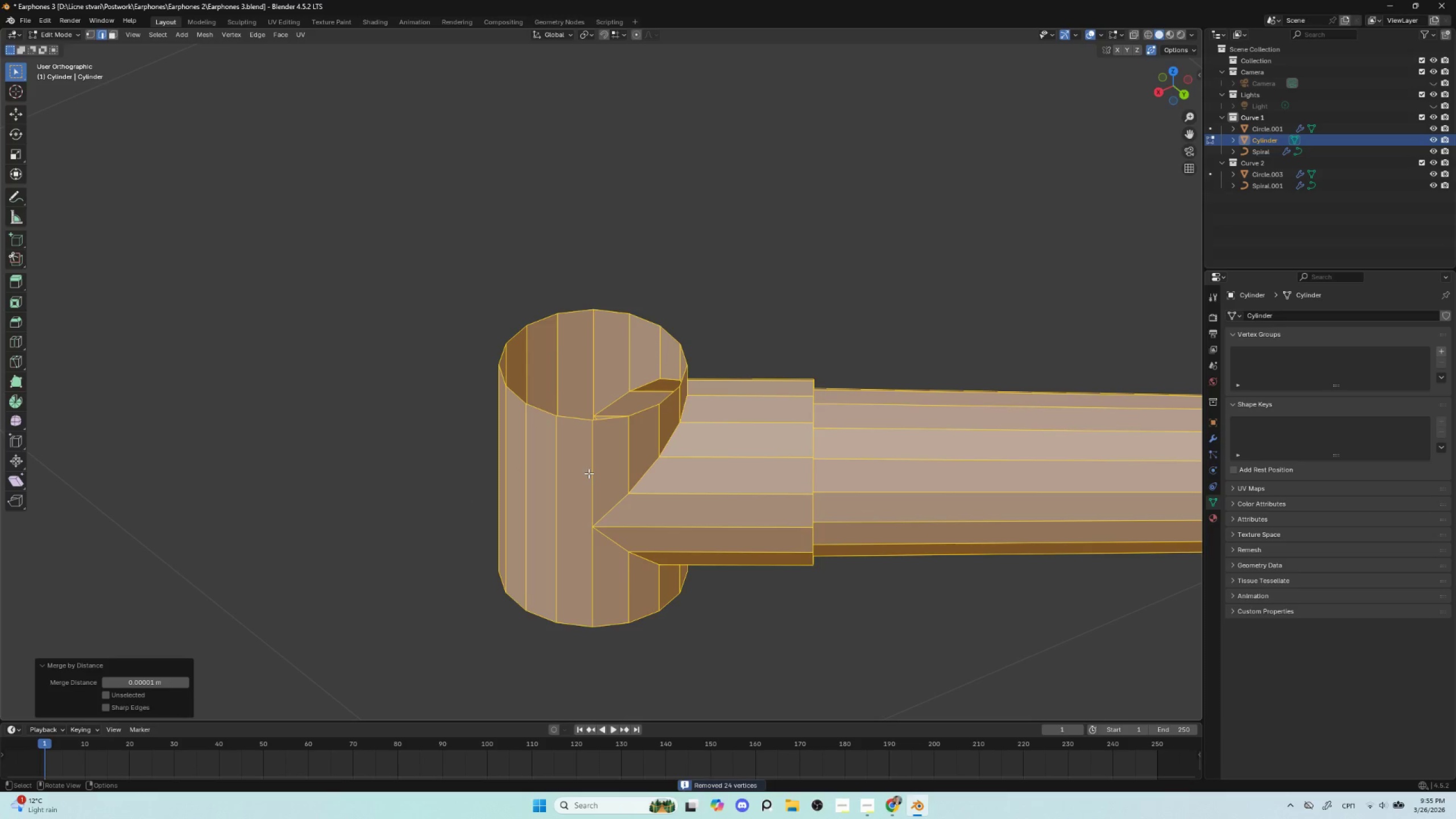 
key(Tab)
 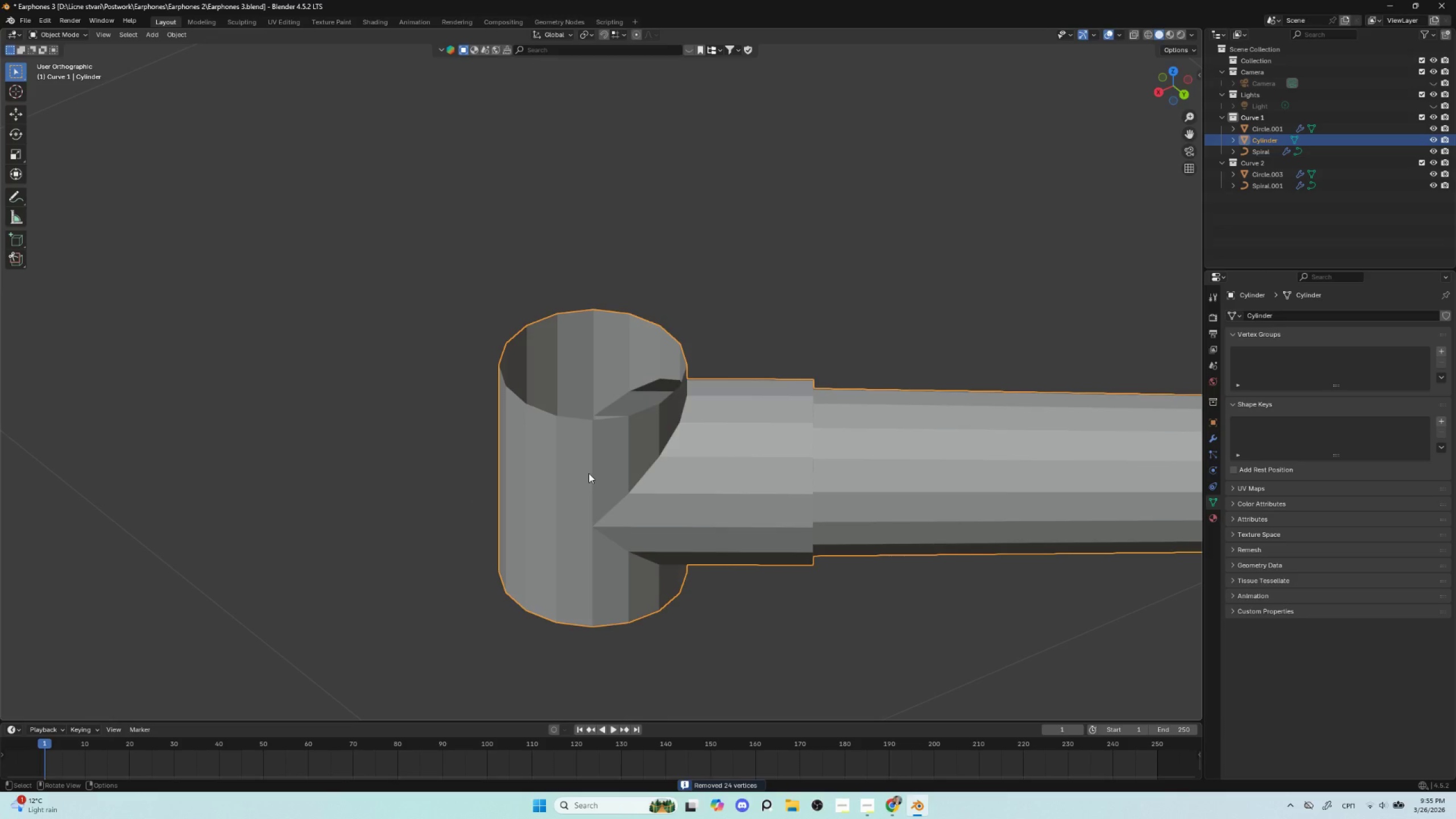 
left_click([589, 473])
 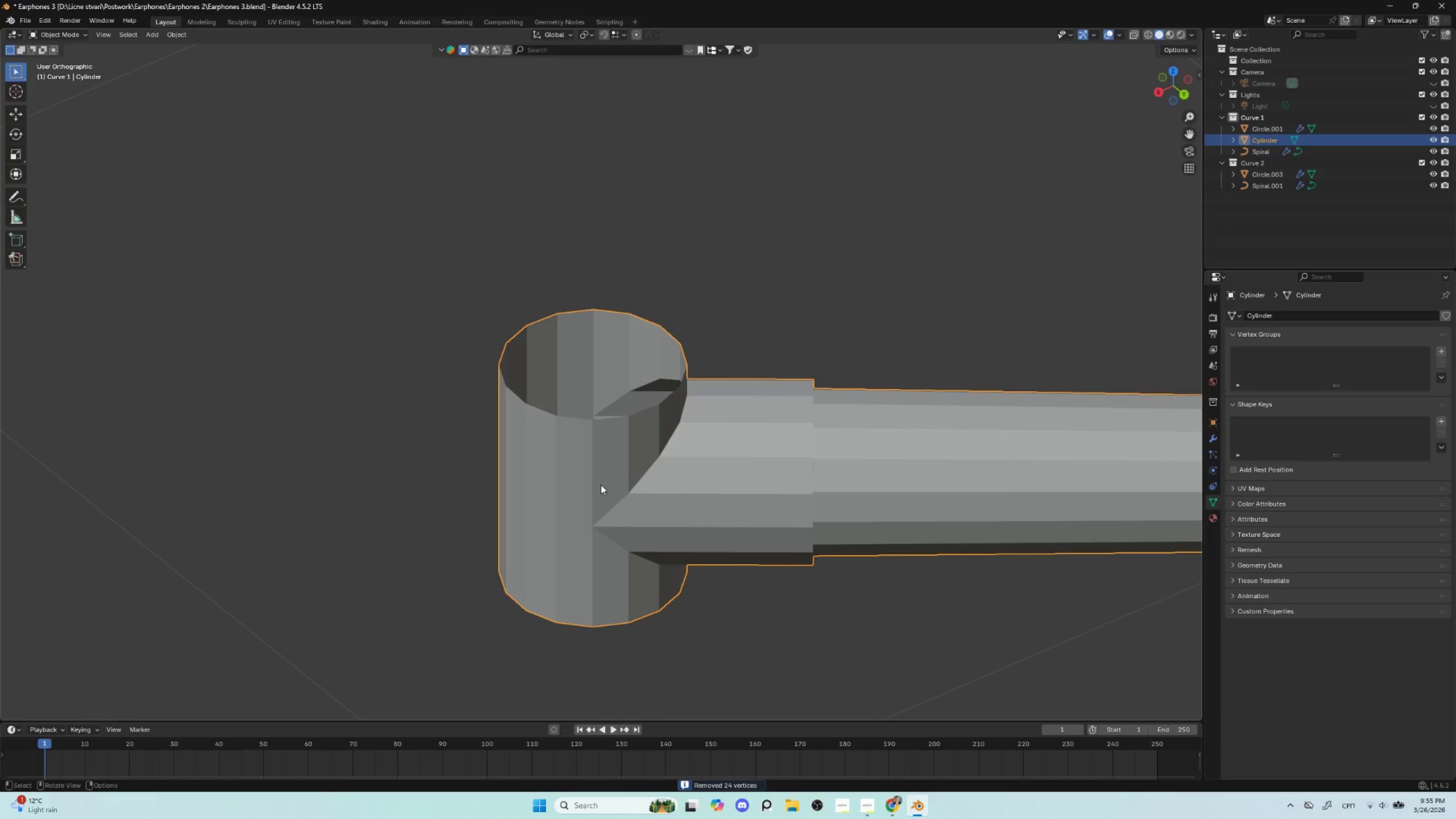 
key(Tab)
 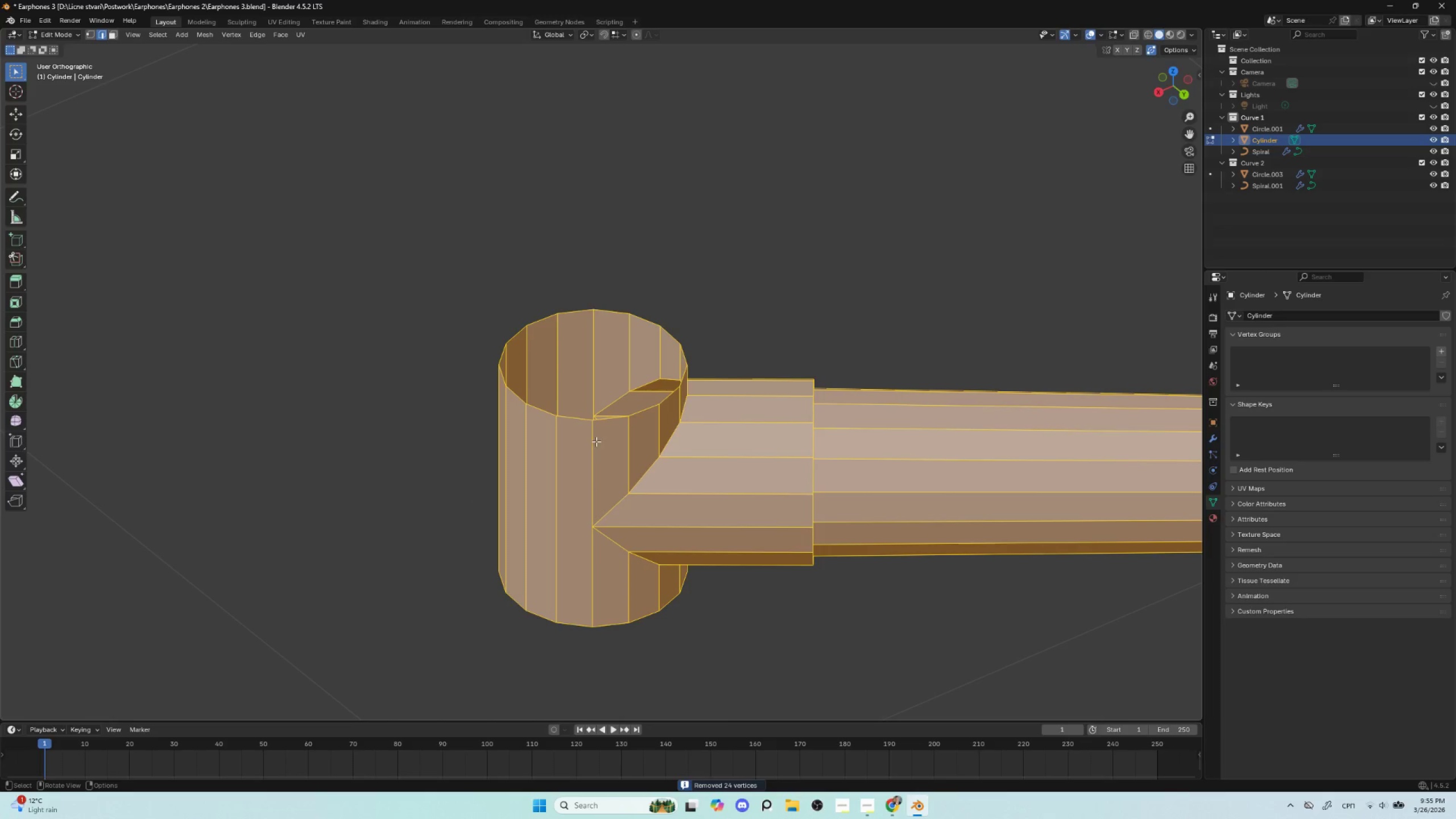 
hold_key(key=AltLeft, duration=1.5)
left_click([596, 427])
 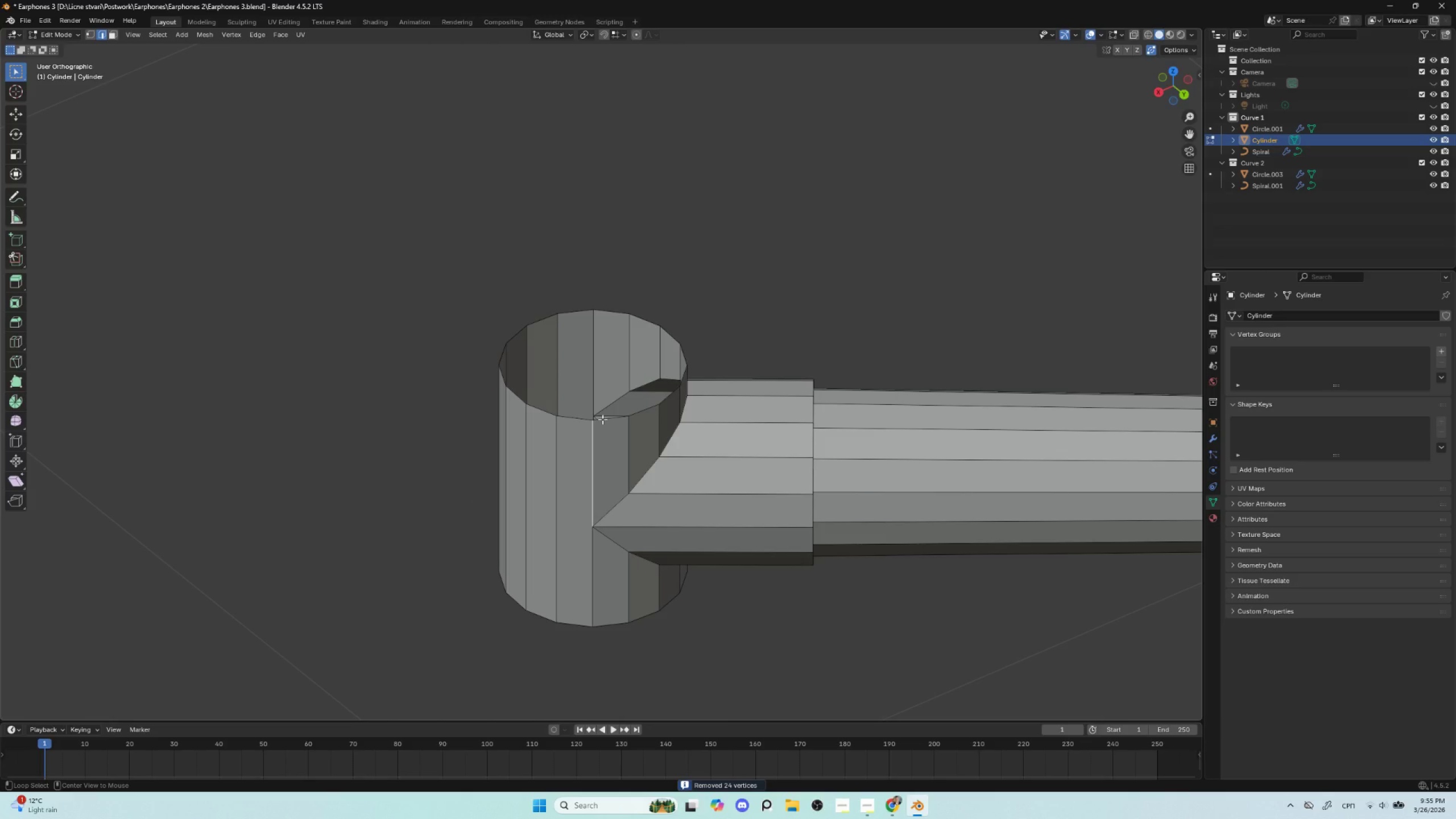 
left_click([602, 419])
 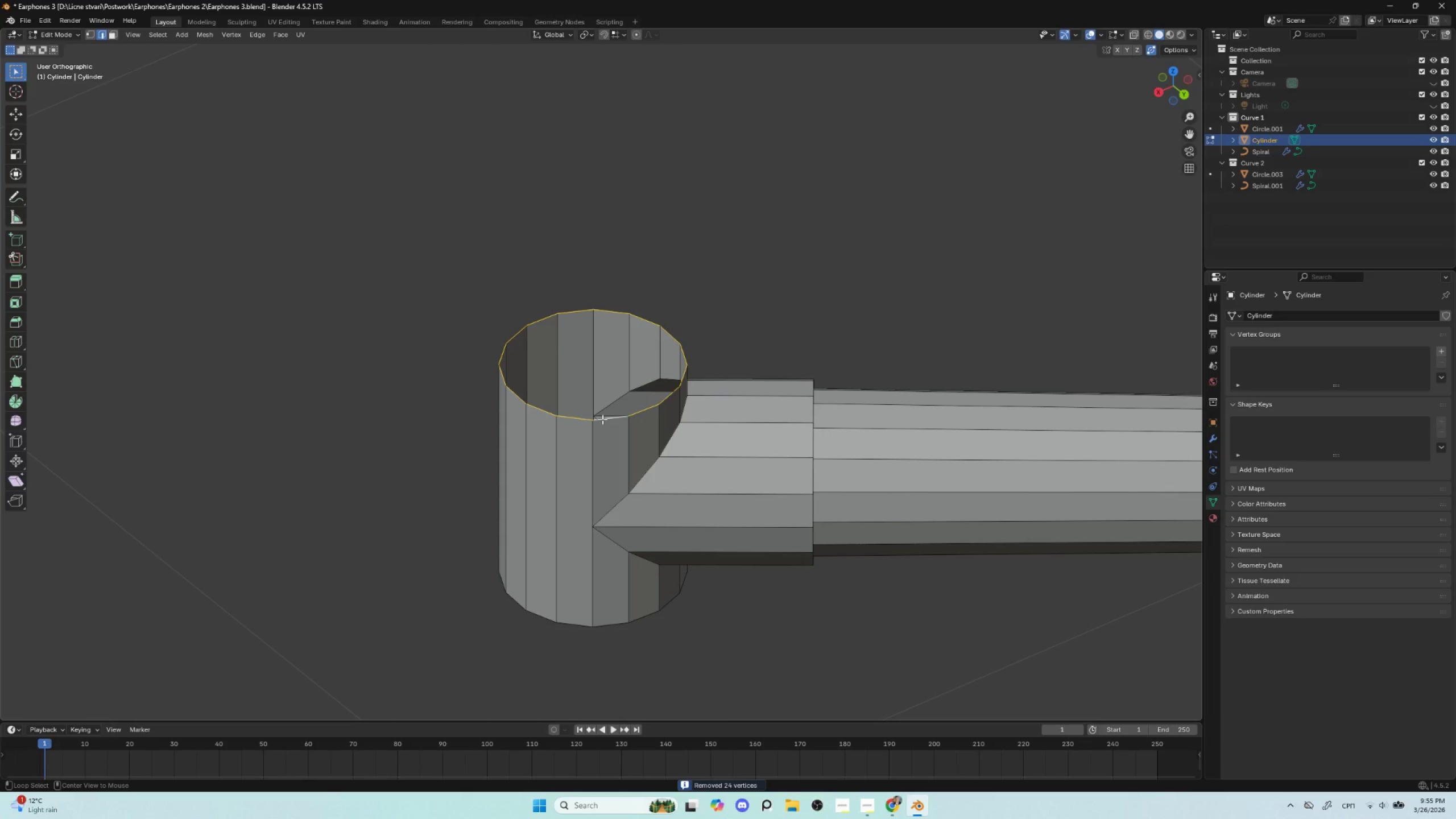 
key(Alt+AltLeft)
 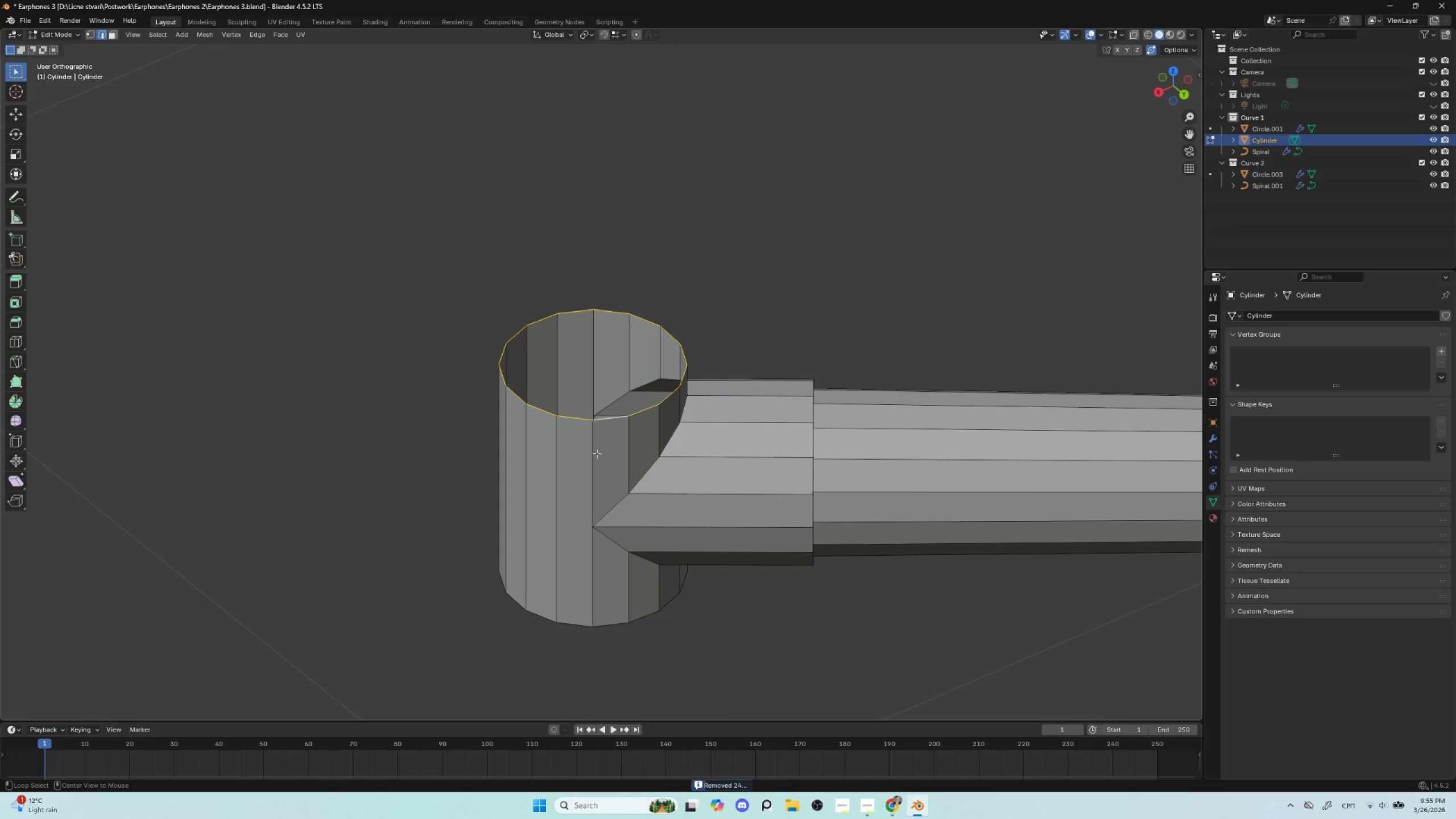 
key(Alt+AltLeft)
 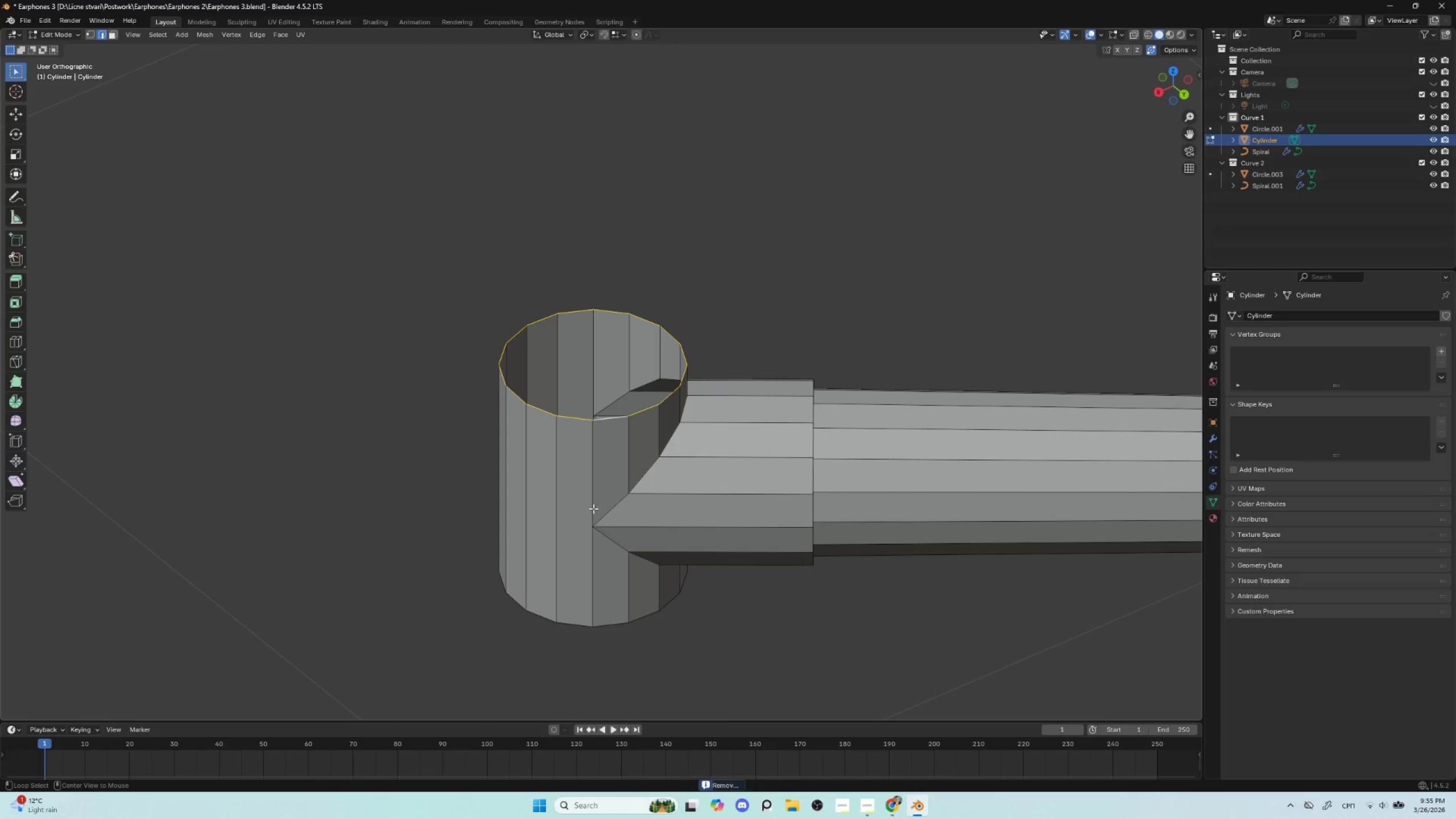 
key(Alt+AltLeft)
 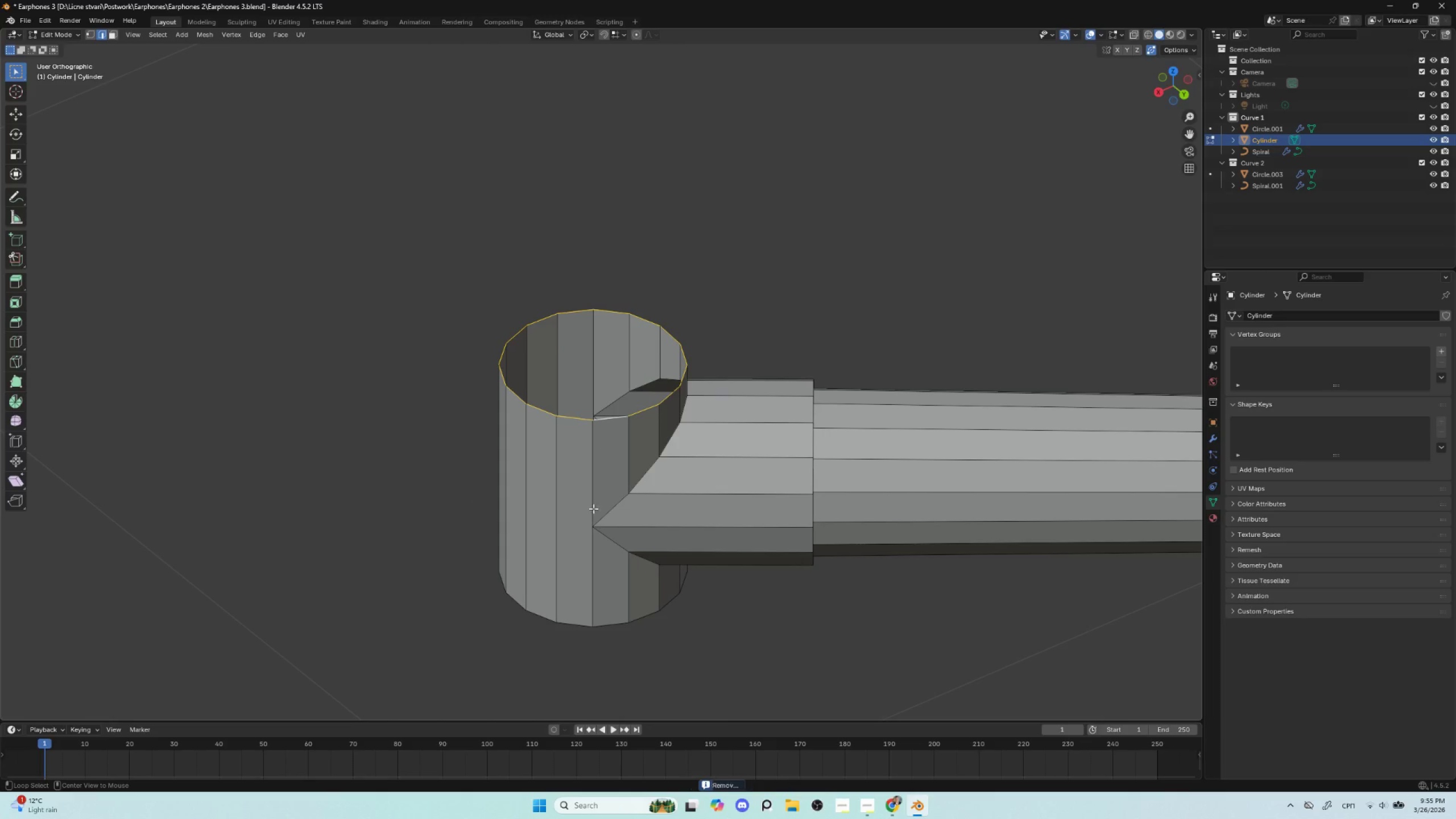 
key(Alt+AltLeft)
 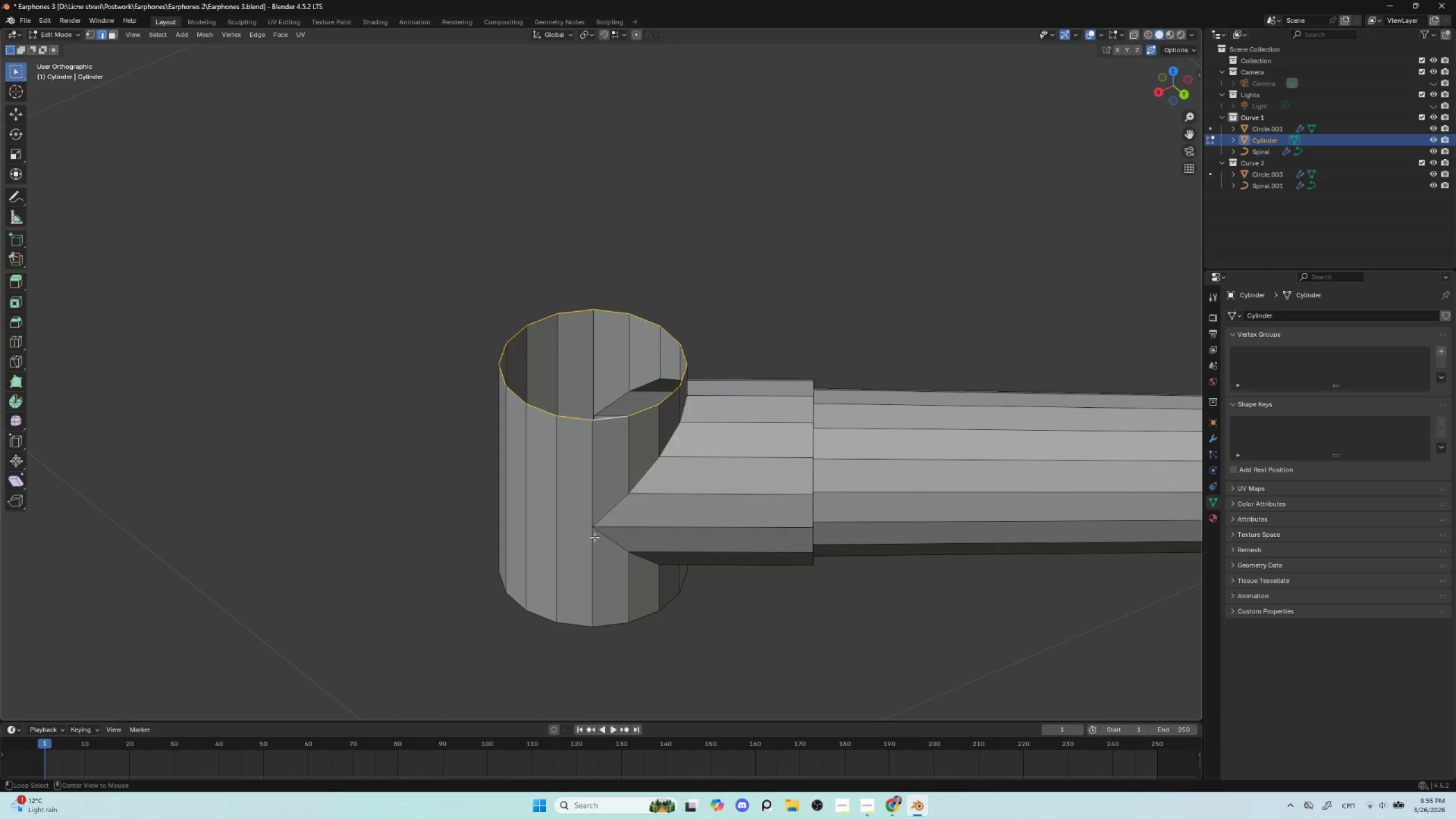 
key(Alt+AltLeft)
 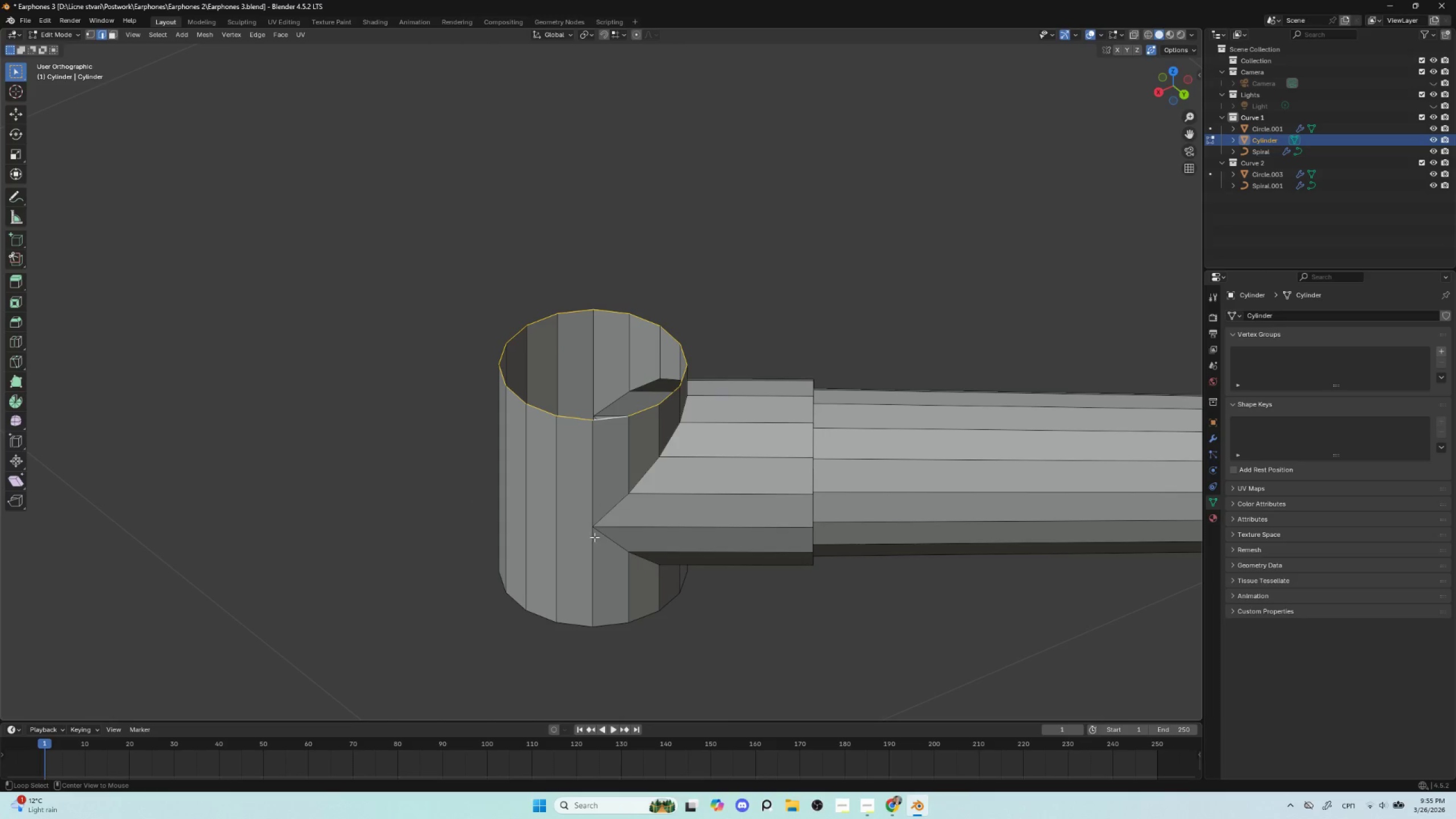 
key(Alt+AltLeft)
 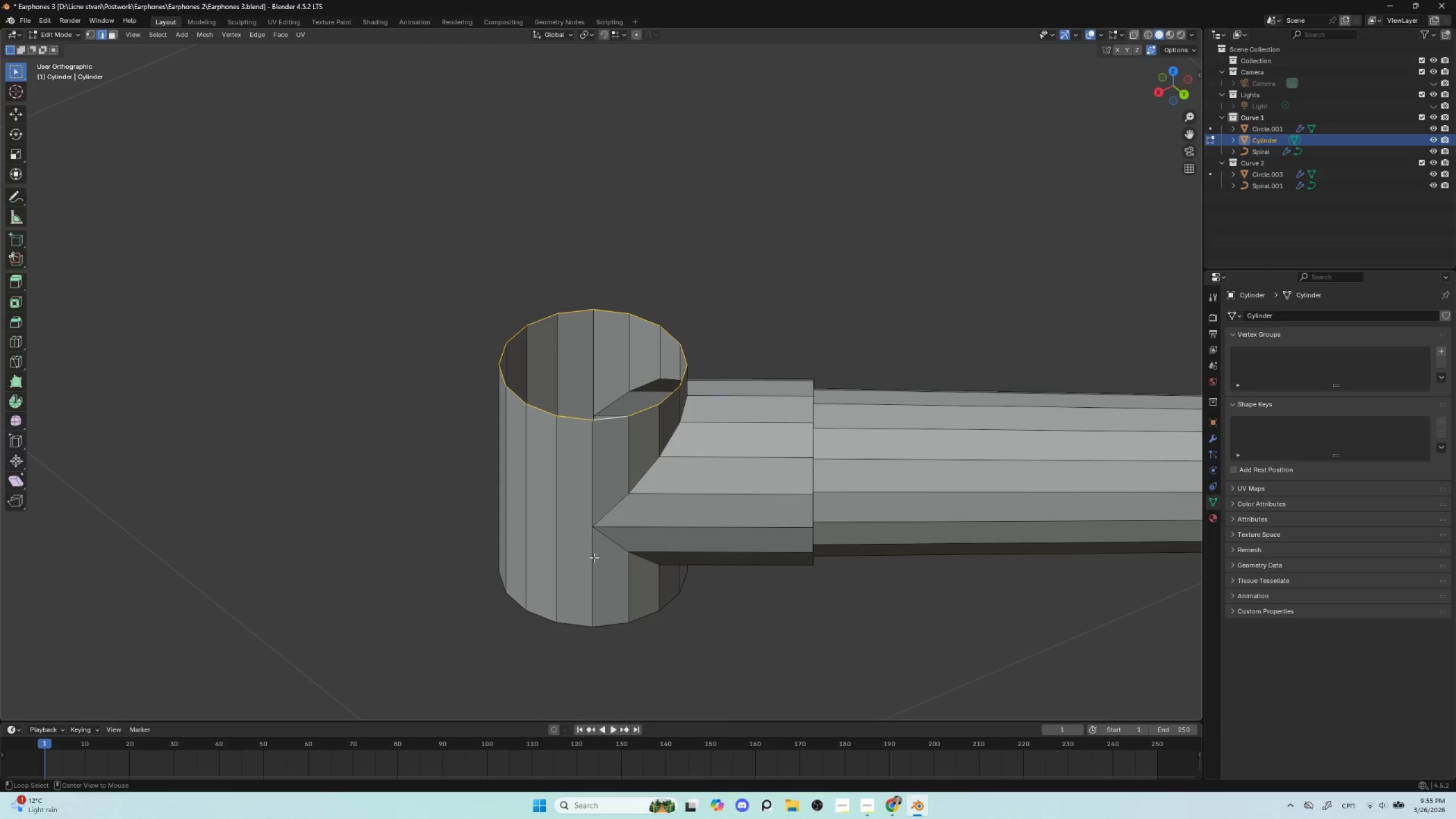 
key(Alt+AltLeft)
 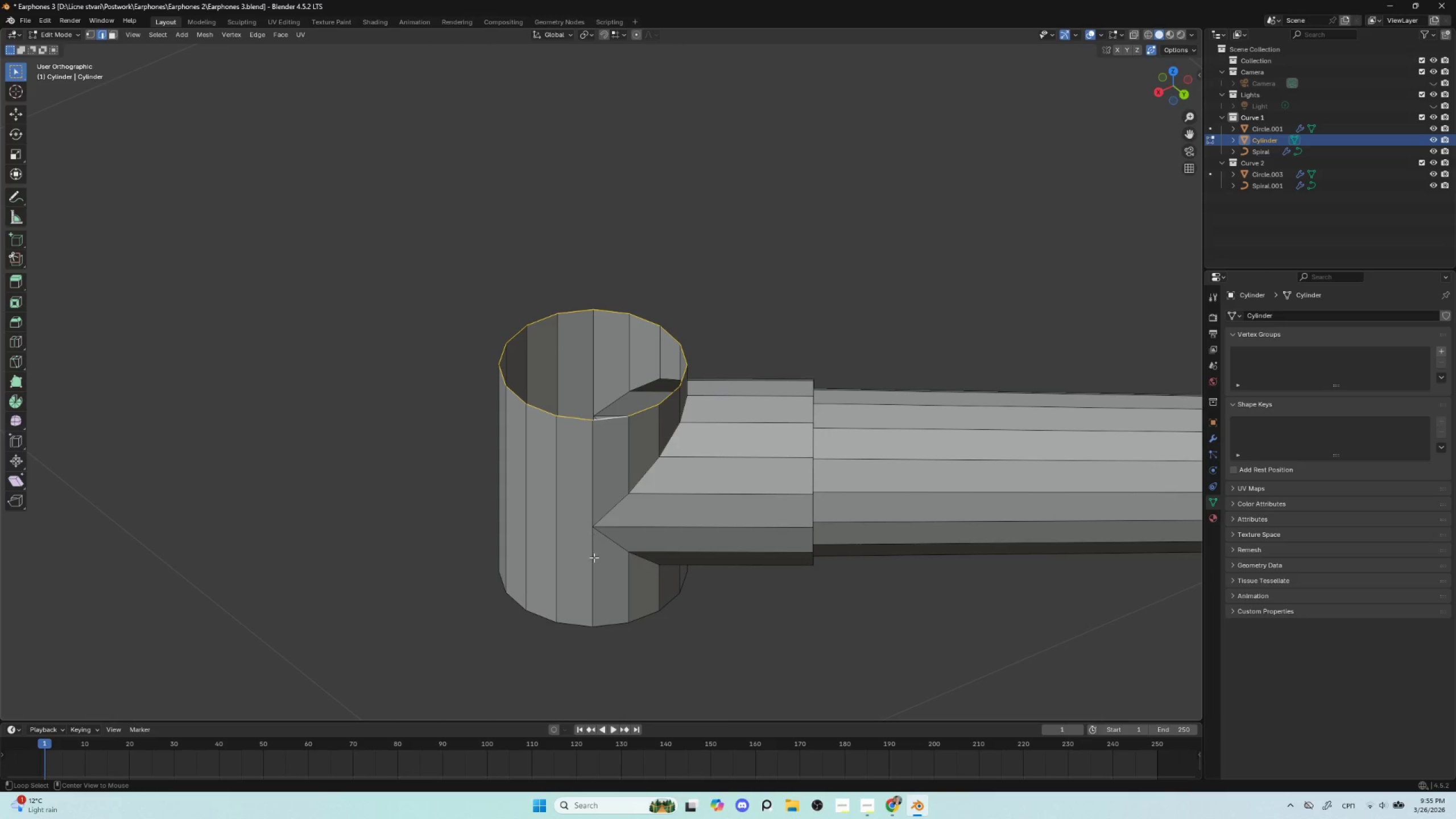 
key(Alt+AltLeft)
 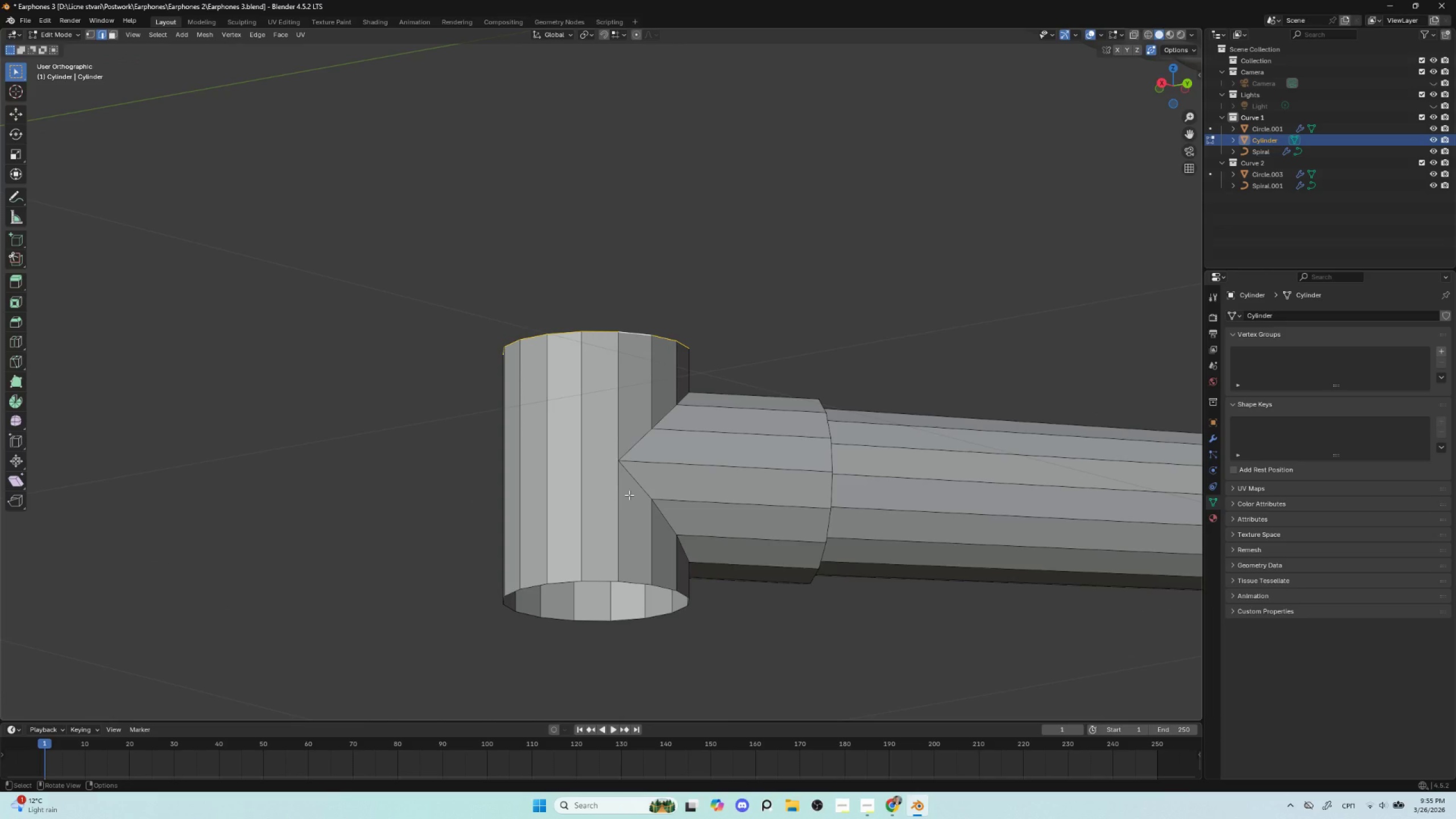 
key(F)
 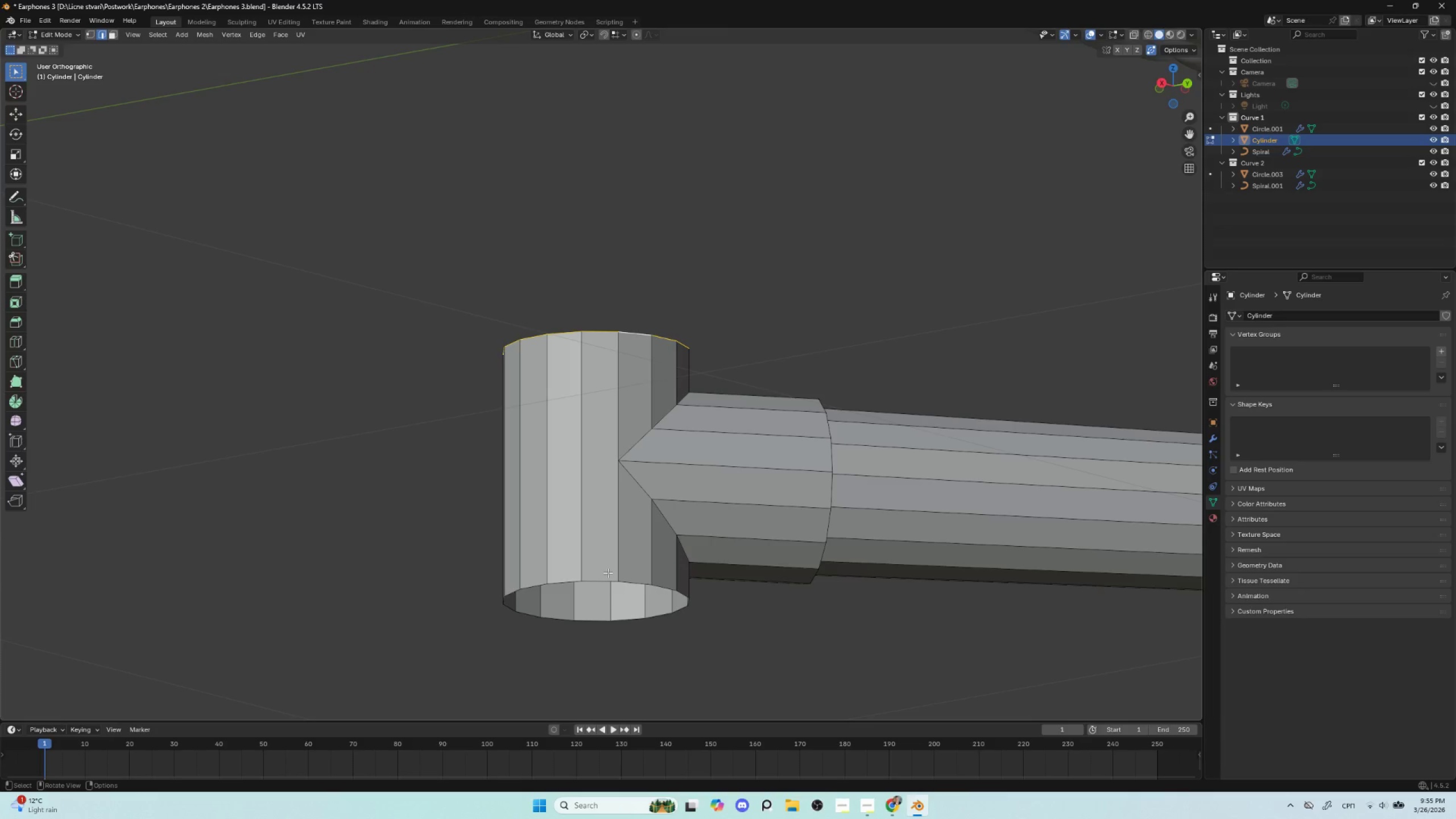 
hold_key(key=AltLeft, duration=0.75)
hold_key(key=ShiftLeft, duration=0.75)
left_click([608, 577])
 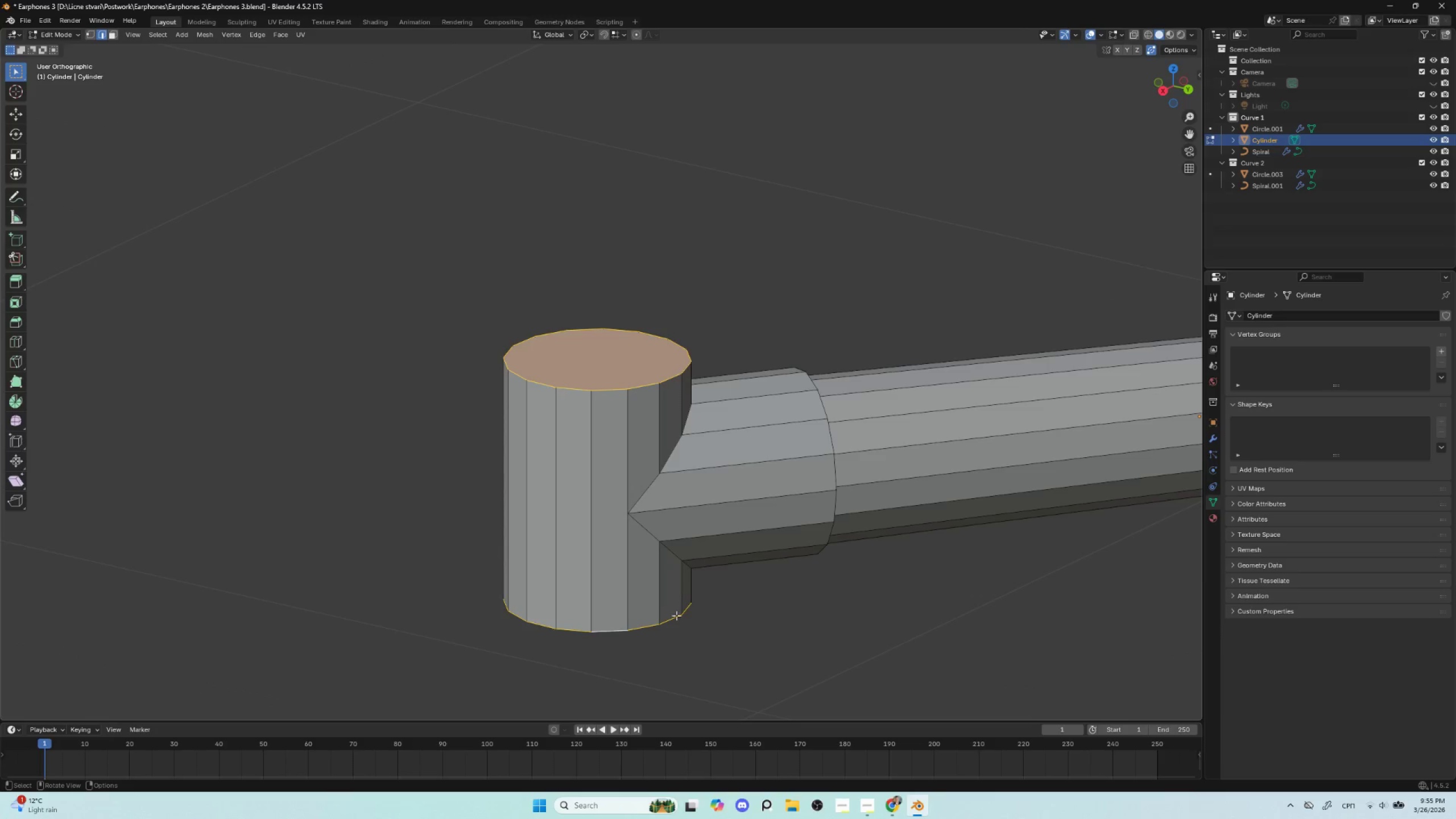 
left_click([771, 643])
 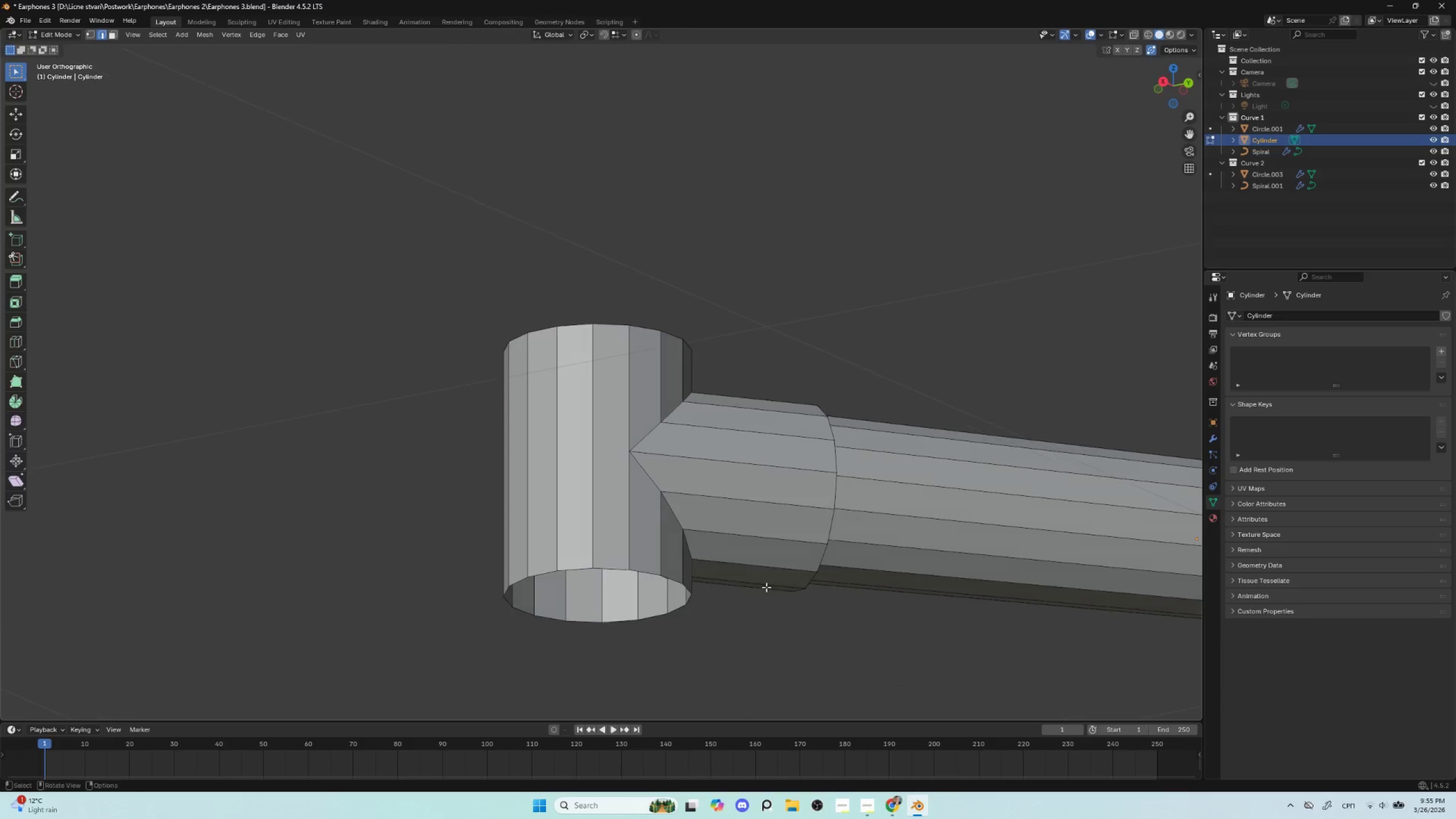 
hold_key(key=AltLeft, duration=0.64)
left_click([626, 569])
 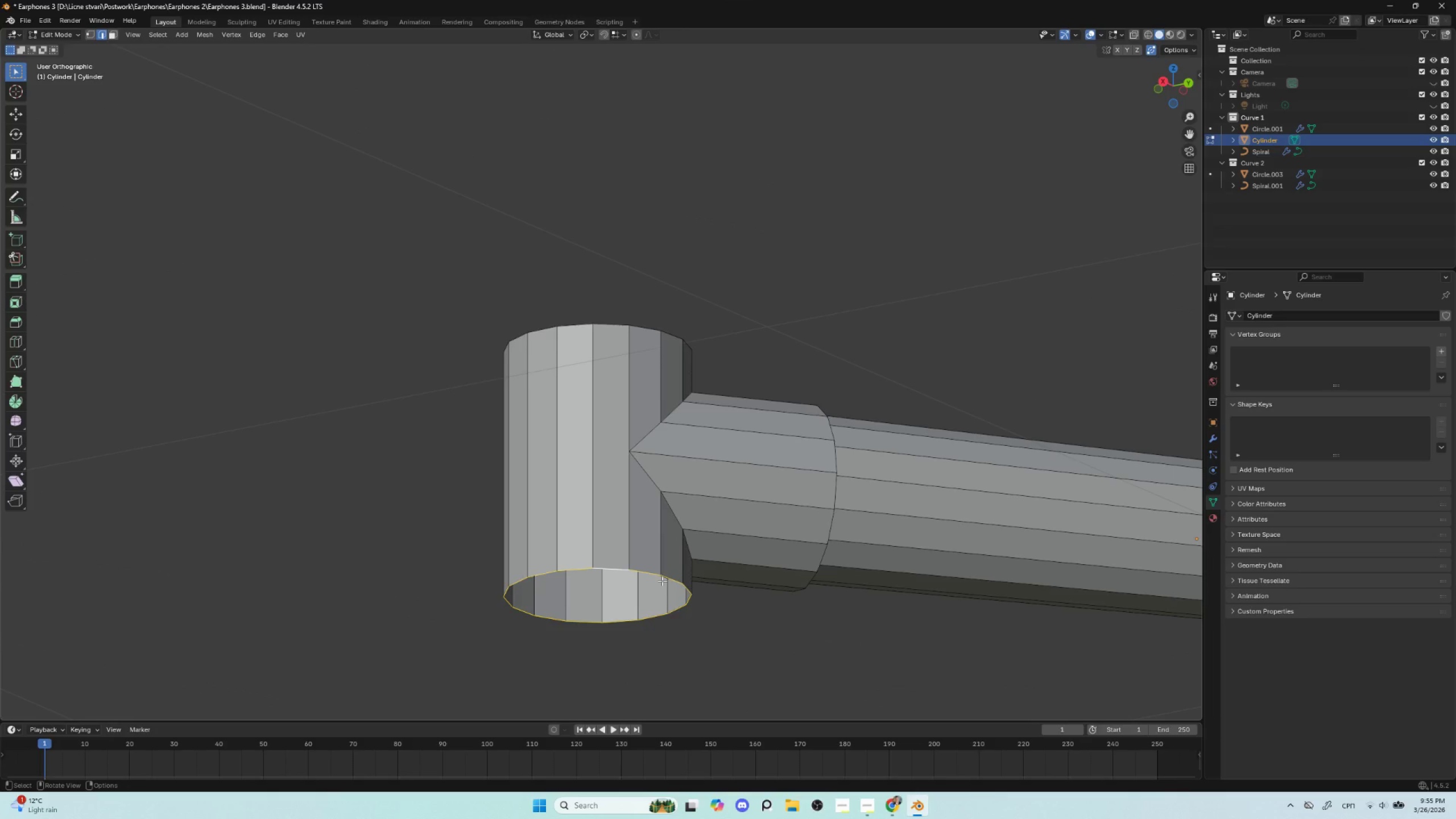 
key(F)
 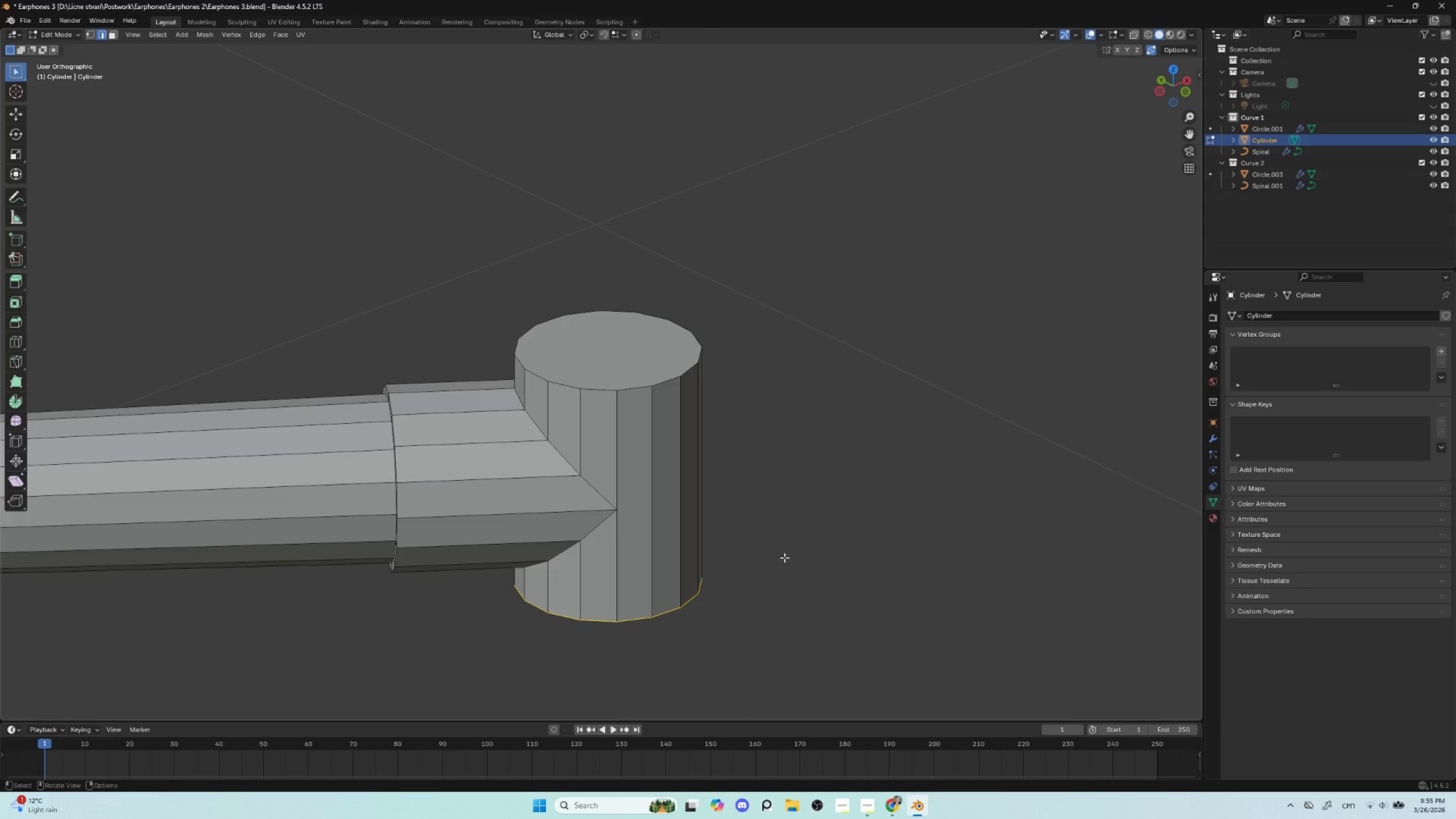 
left_click([796, 554])
 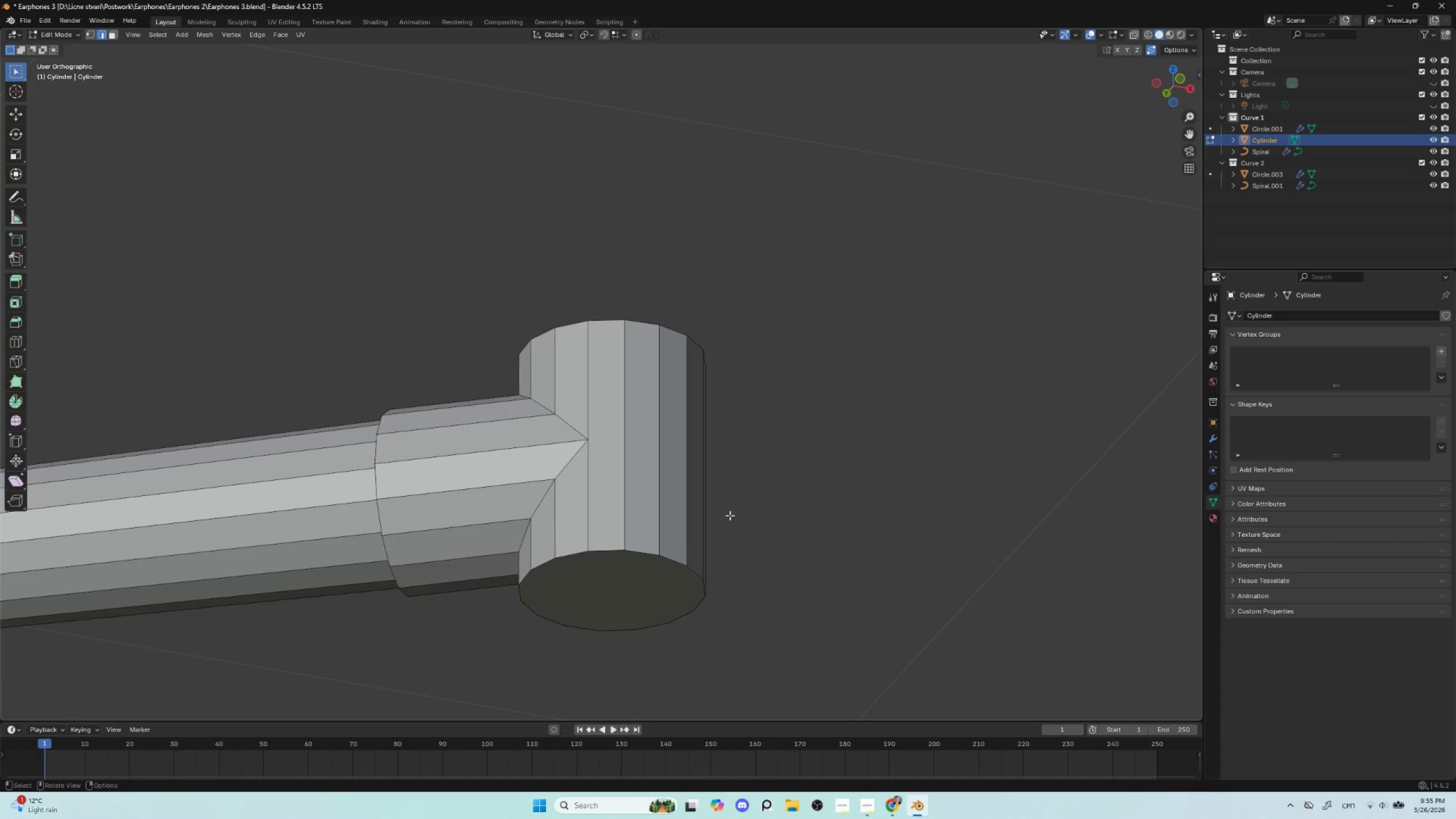 
wait(5.17)
 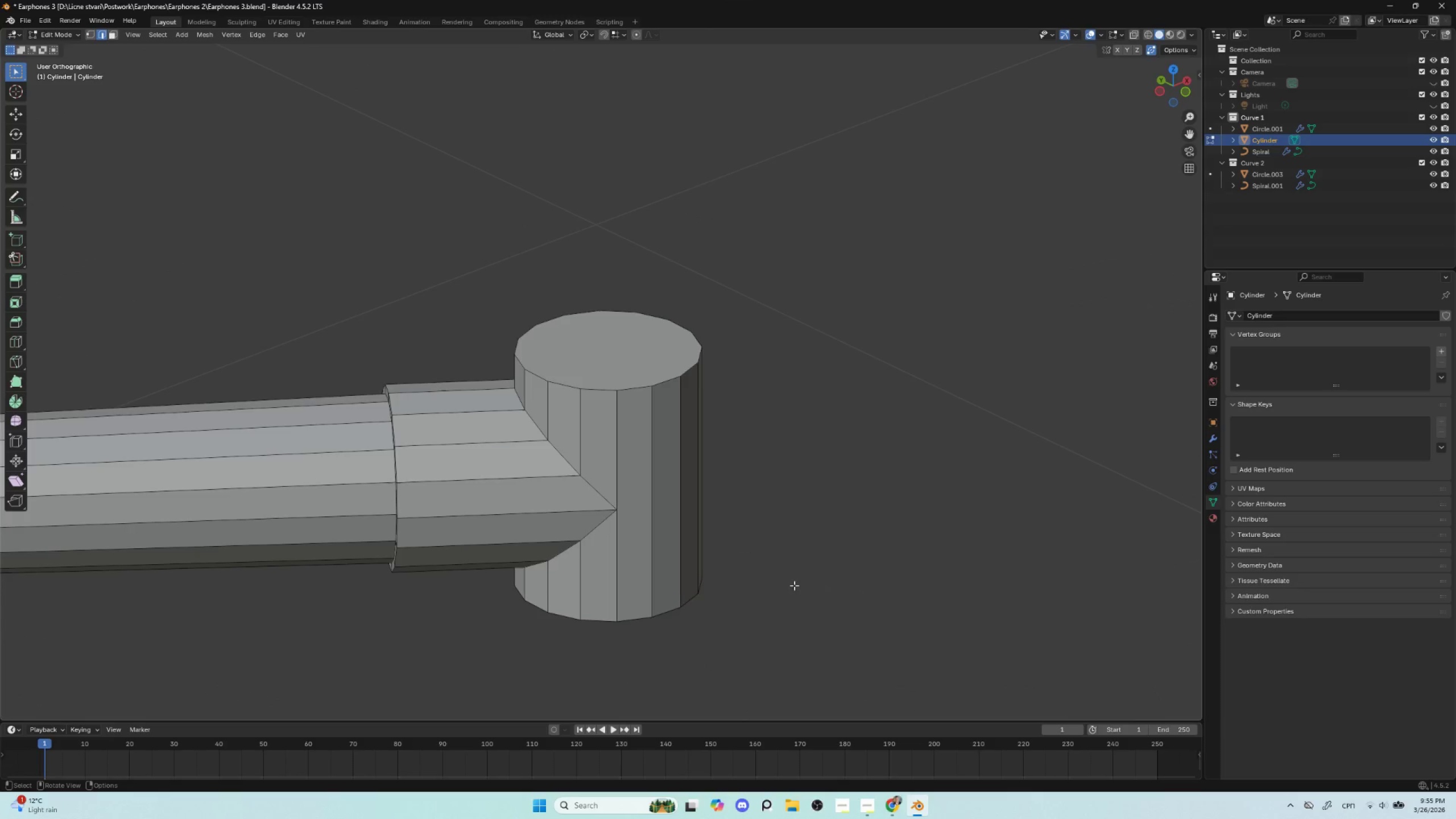 
left_click([643, 570])
 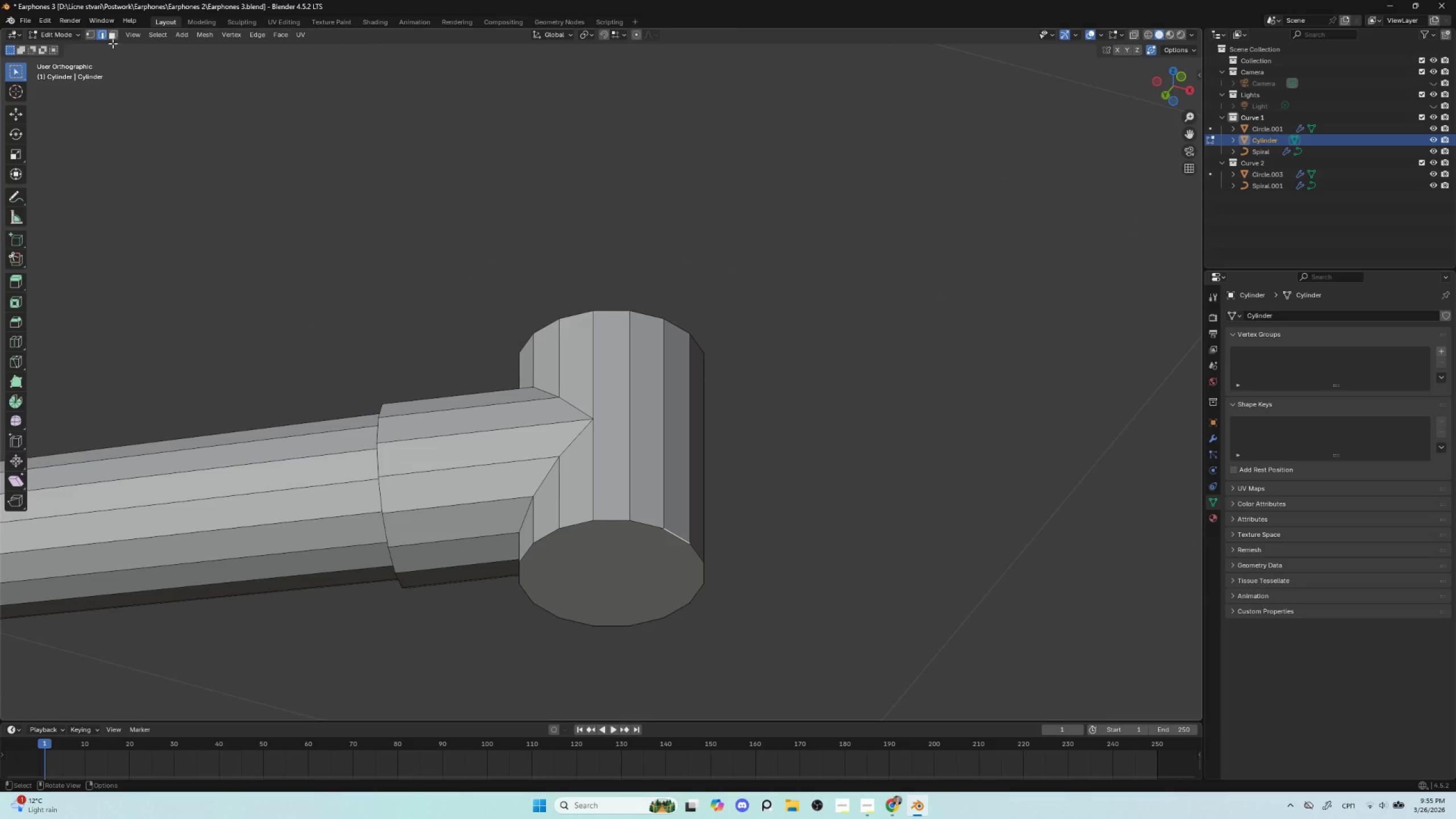 
left_click([113, 31])
 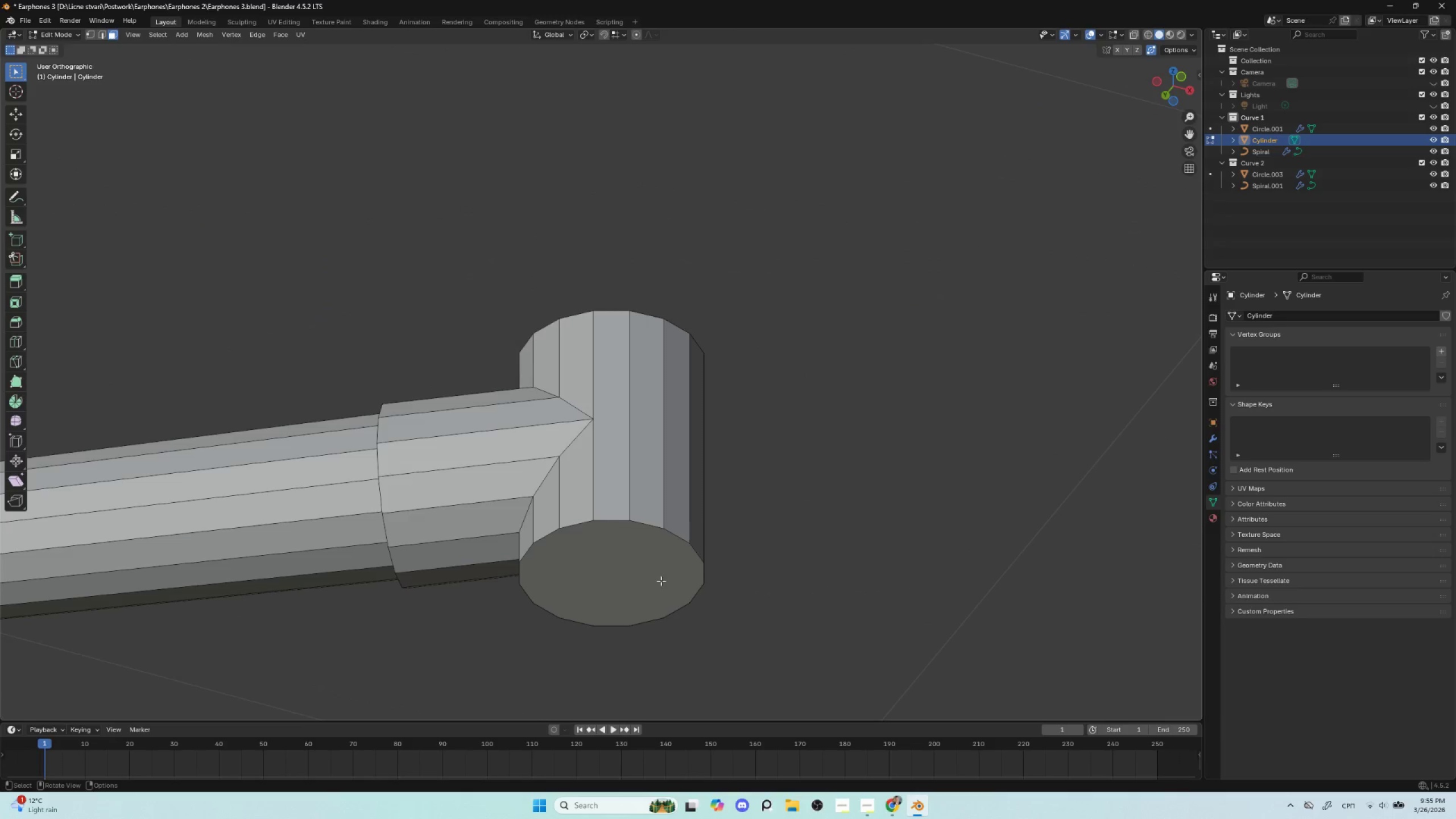 
left_click([634, 571])
 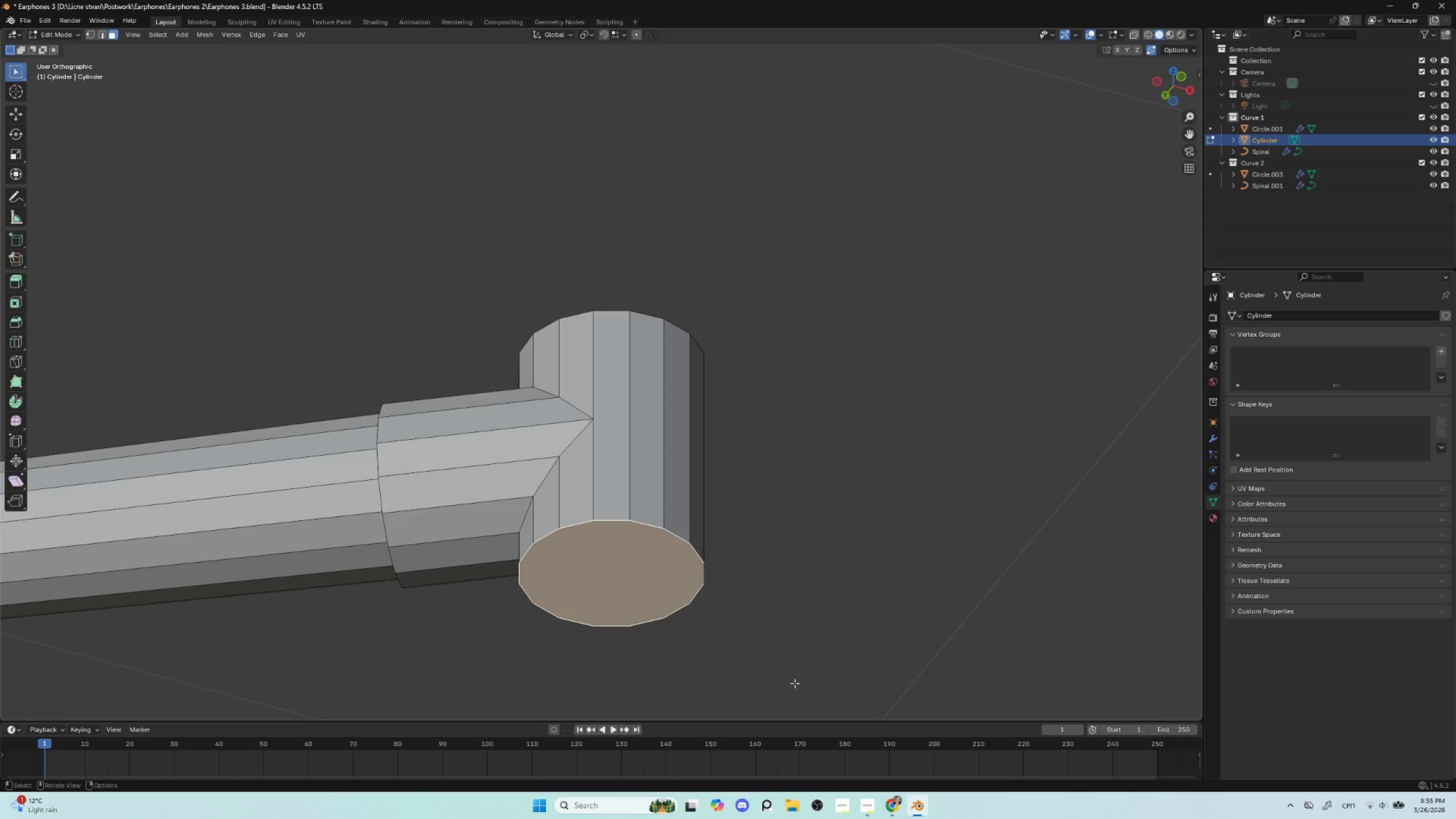 
hold_key(key=ShiftLeft, duration=0.8)
 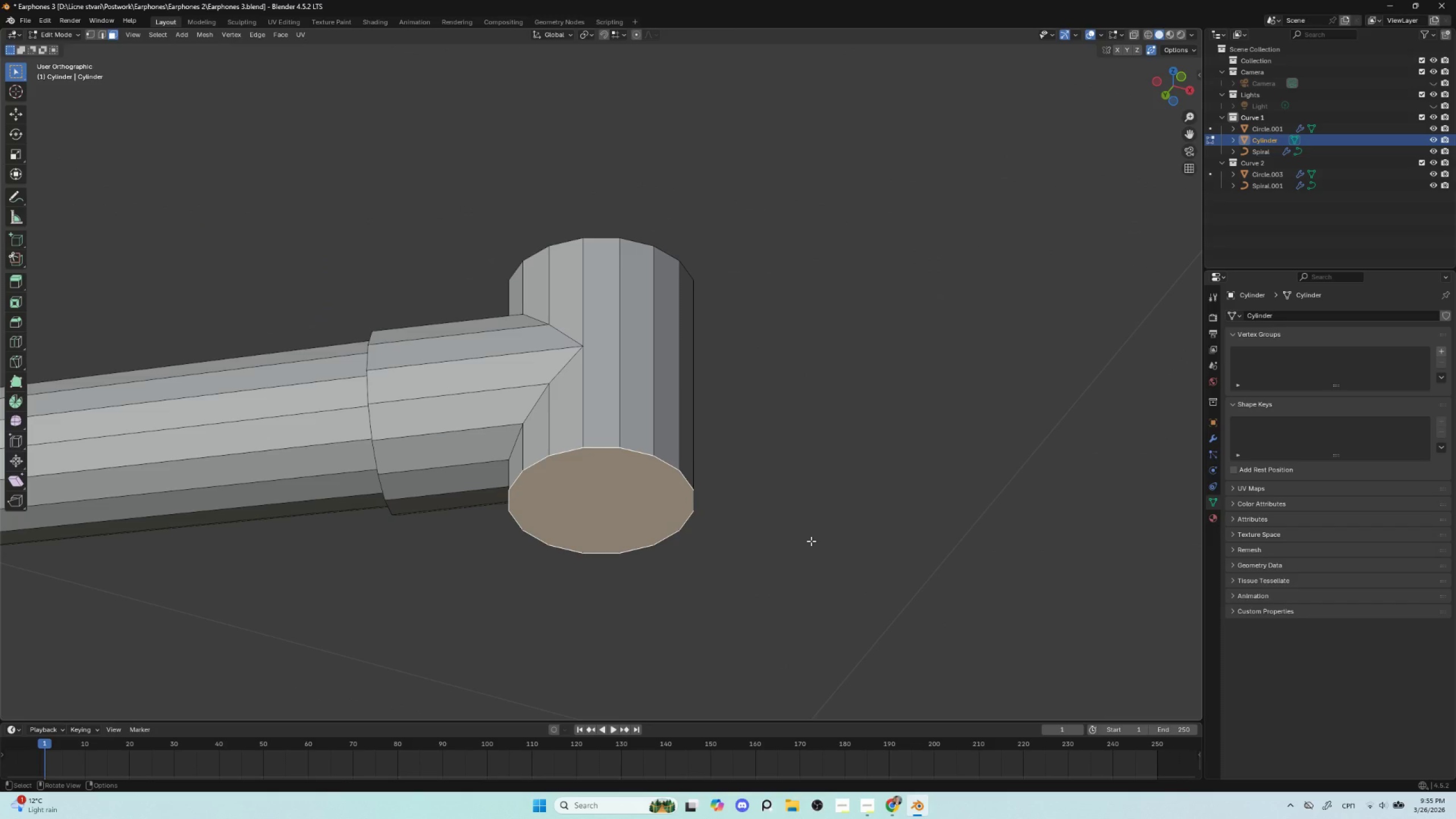 
key(I)
 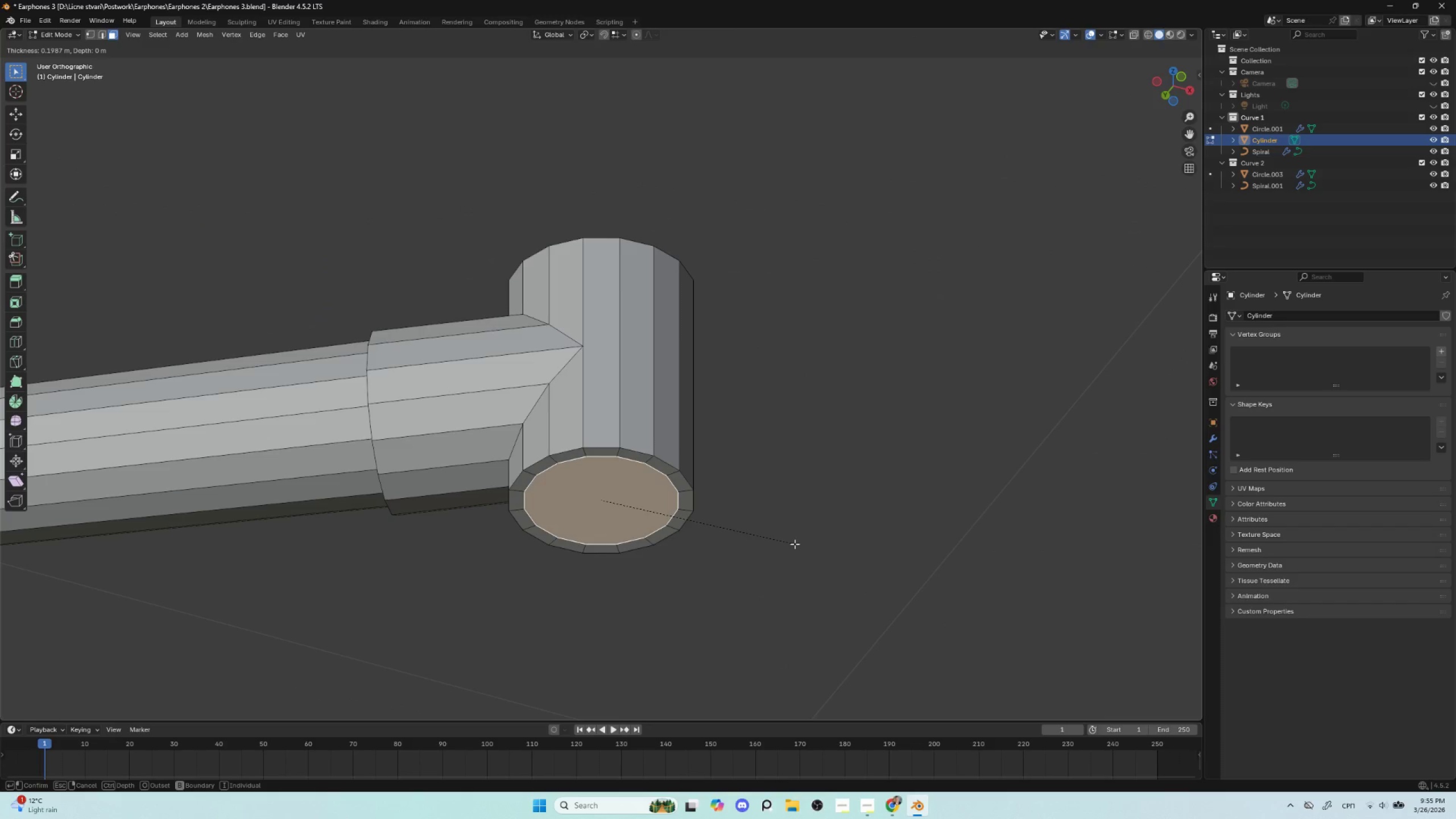 
left_click([795, 544])
 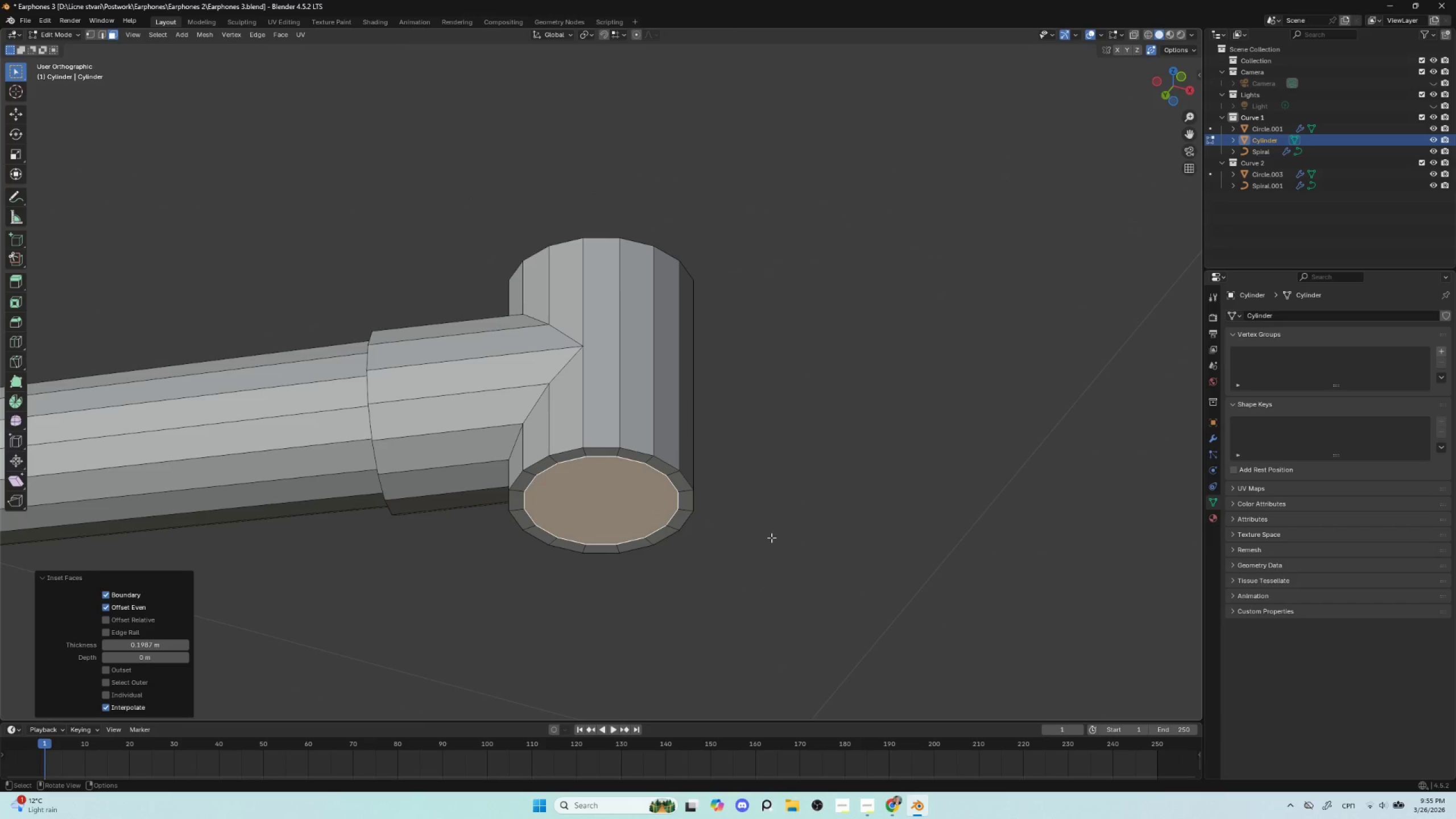 
scroll: coordinate [638, 500], scroll_direction: down, amount: 14.0
 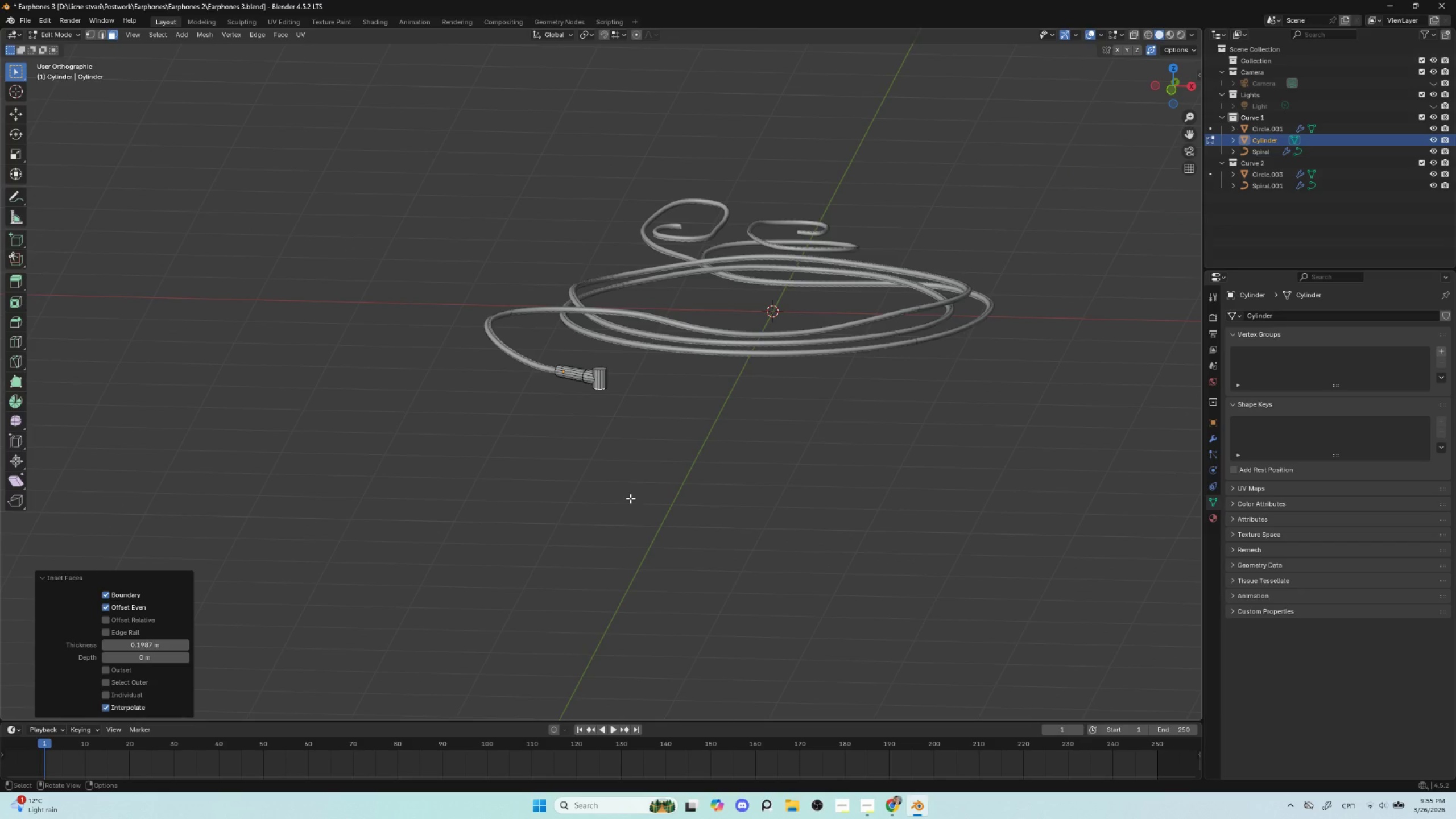 
hold_key(key=ShiftLeft, duration=1.05)
 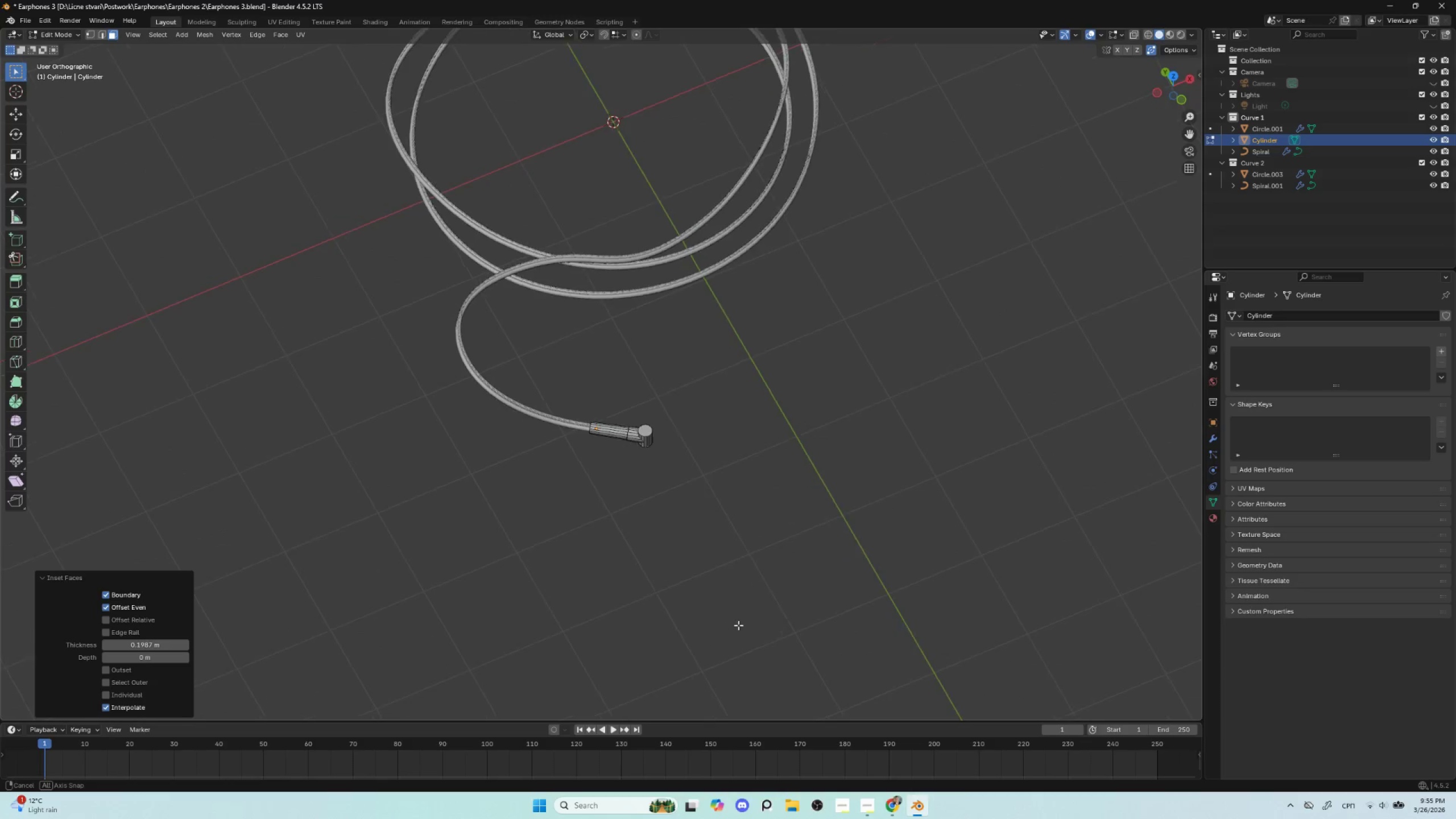 
hold_key(key=AltLeft, duration=0.67)
 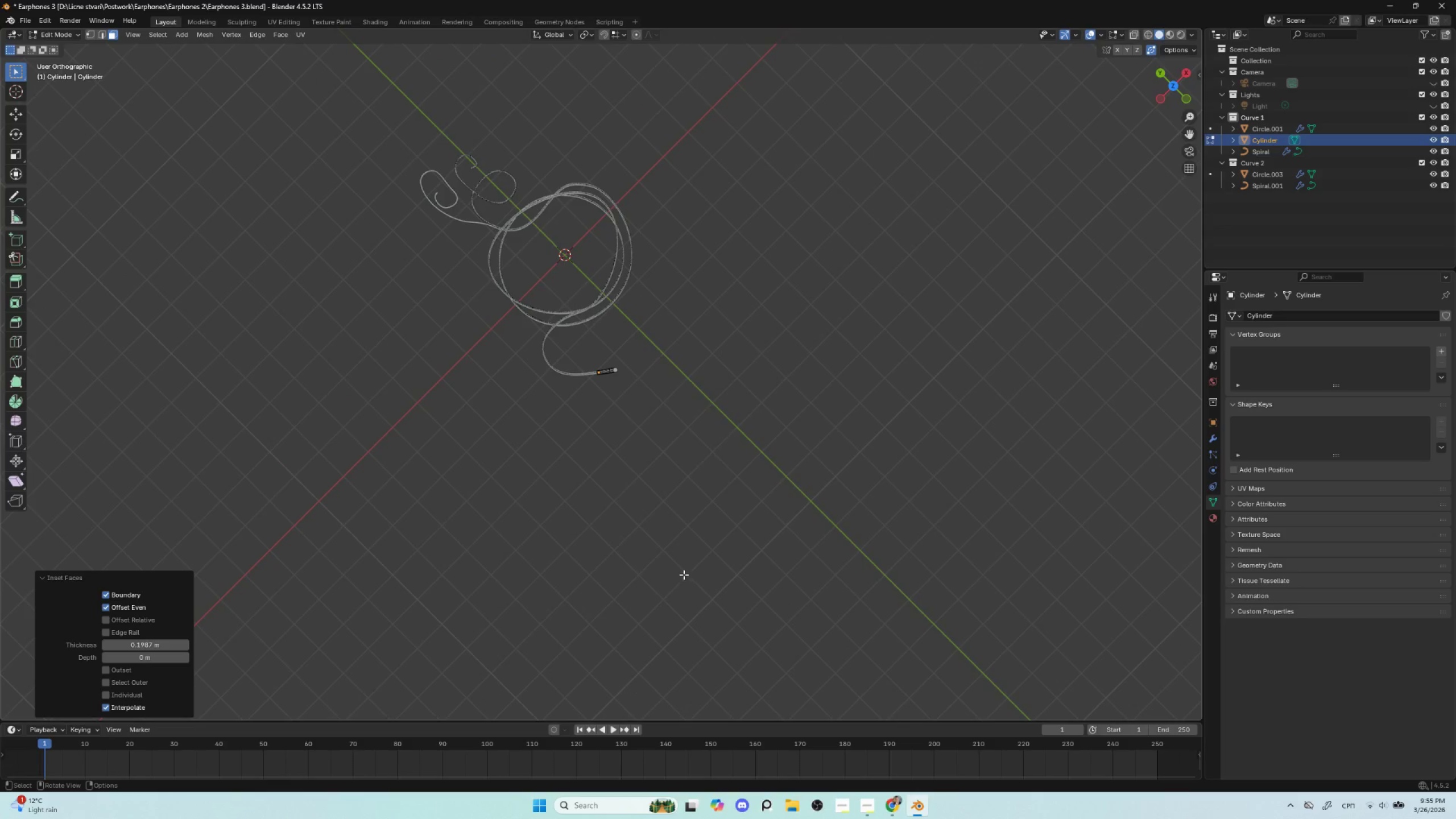 
hold_key(key=ShiftLeft, duration=0.5)
 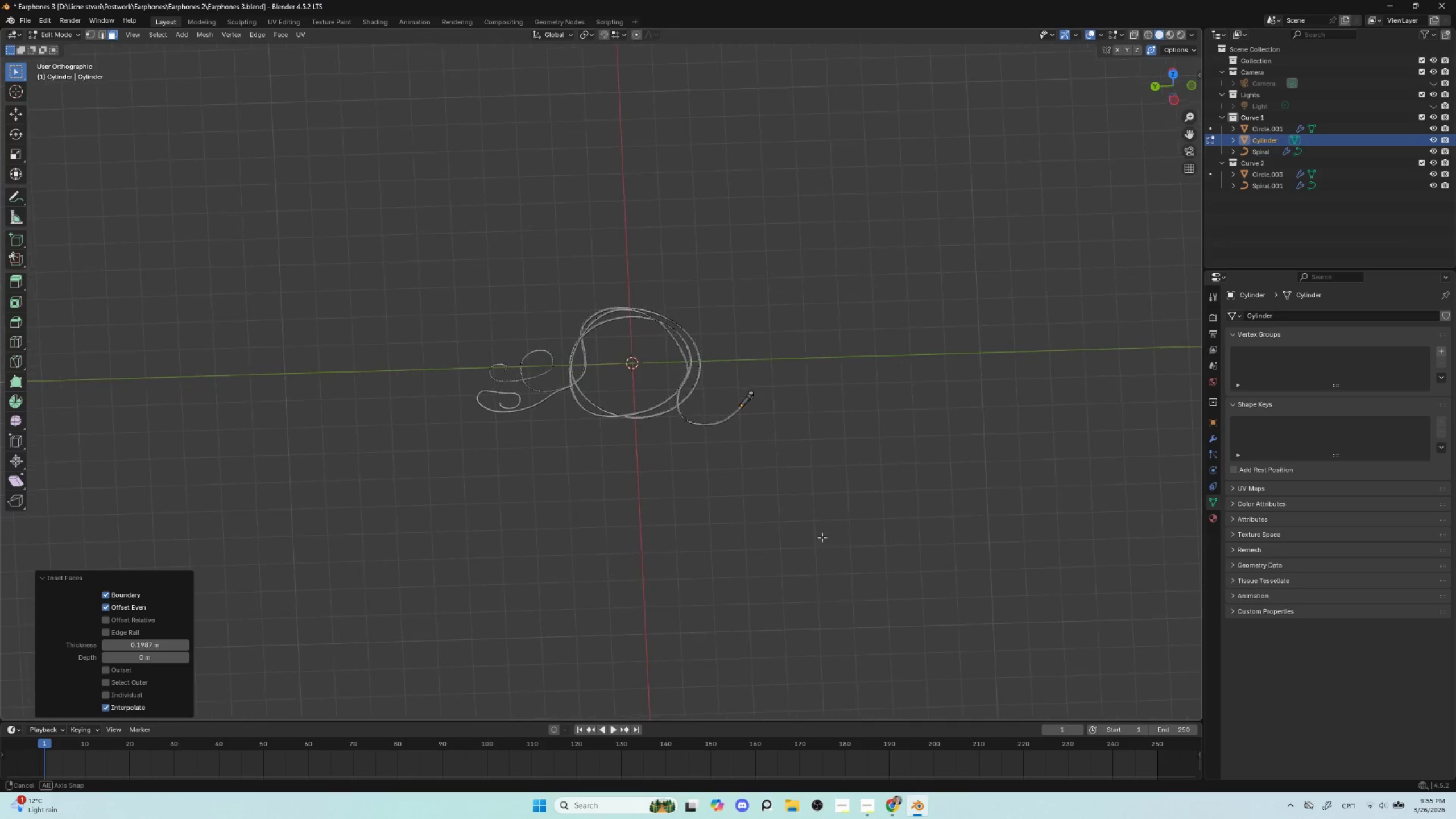 
scroll: coordinate [701, 581], scroll_direction: down, amount: 6.0
 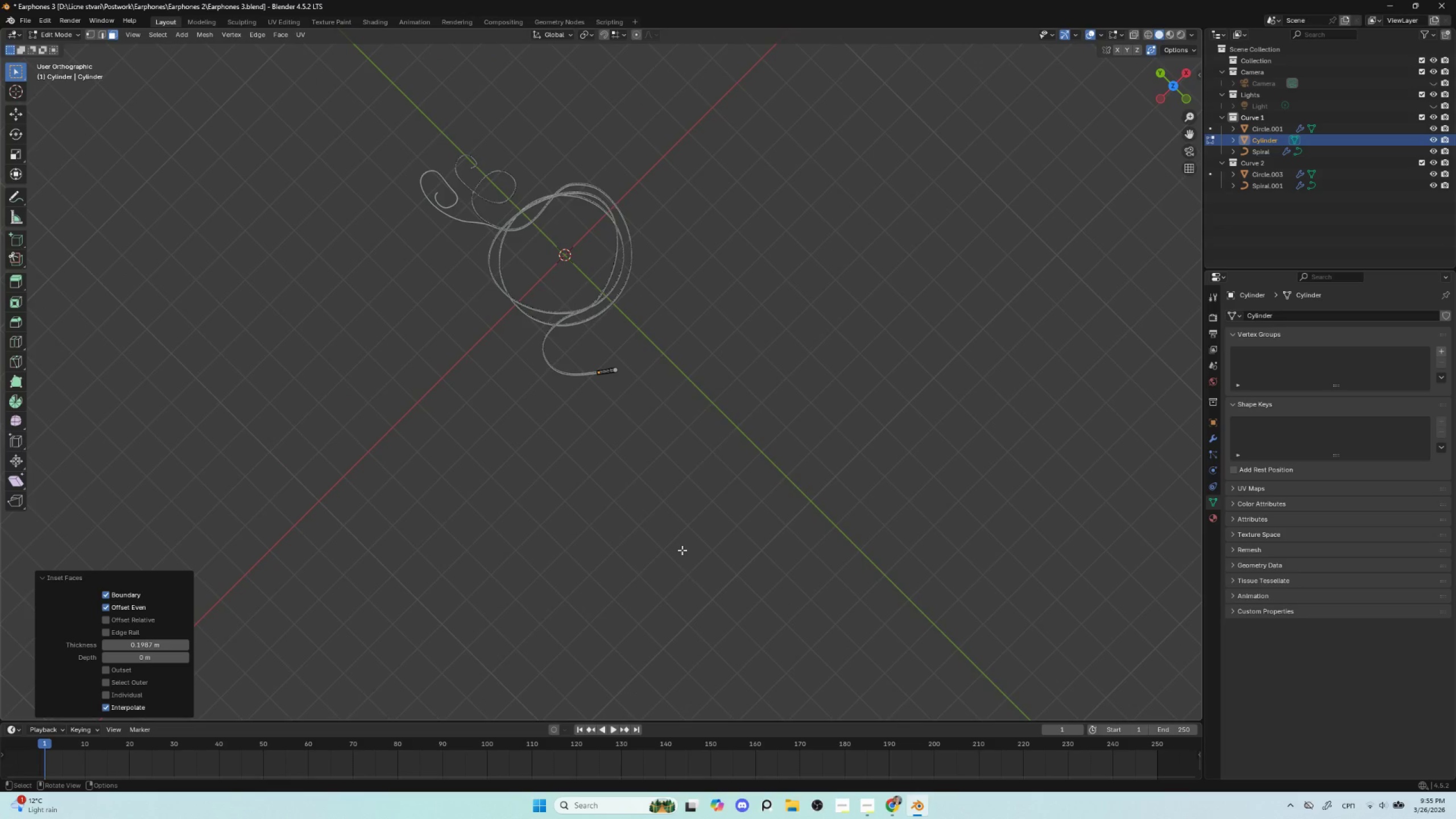 
scroll: coordinate [748, 523], scroll_direction: up, amount: 5.0
 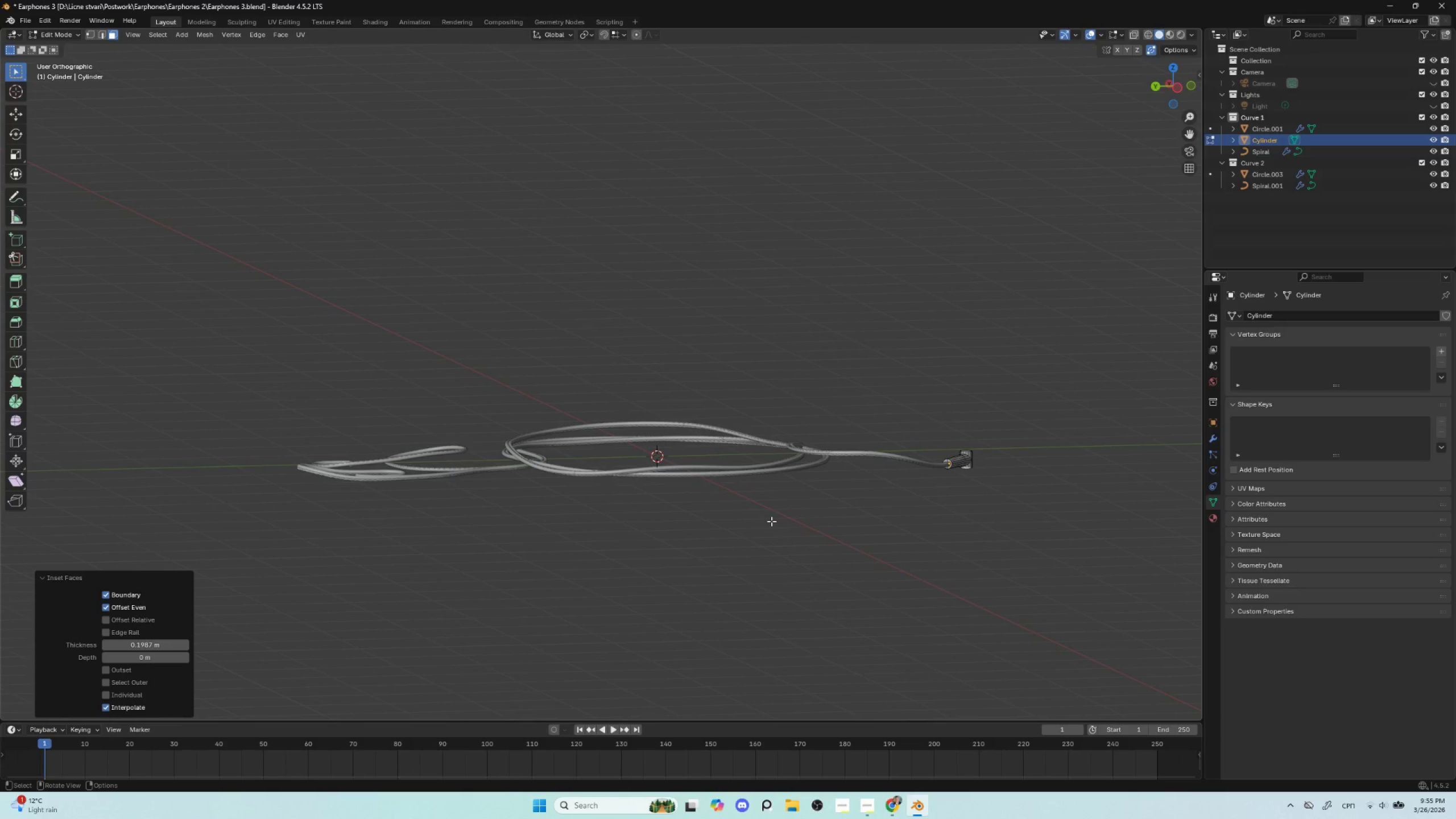 
key(Numpad1)
 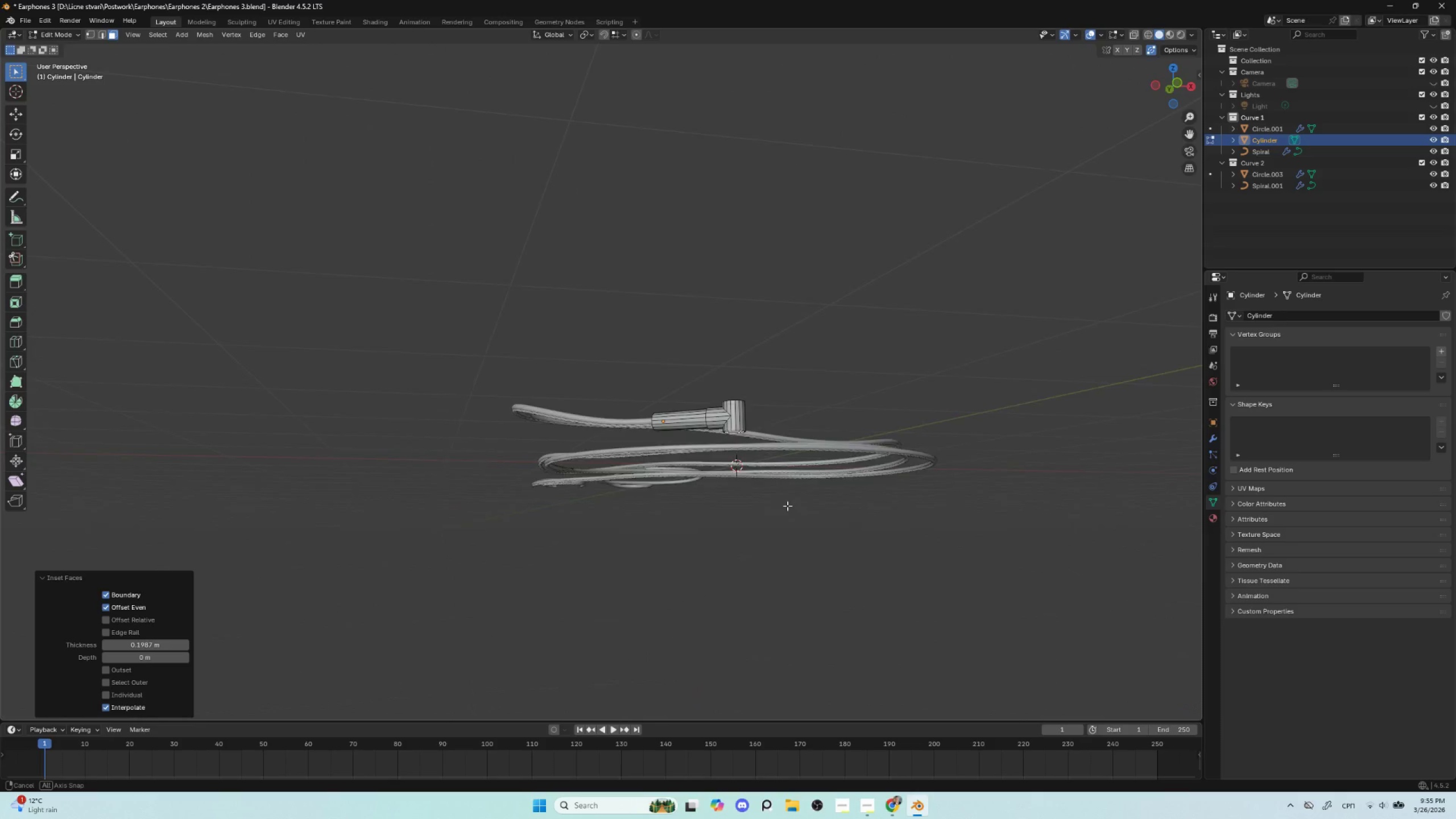 
hold_key(key=ShiftLeft, duration=0.81)
 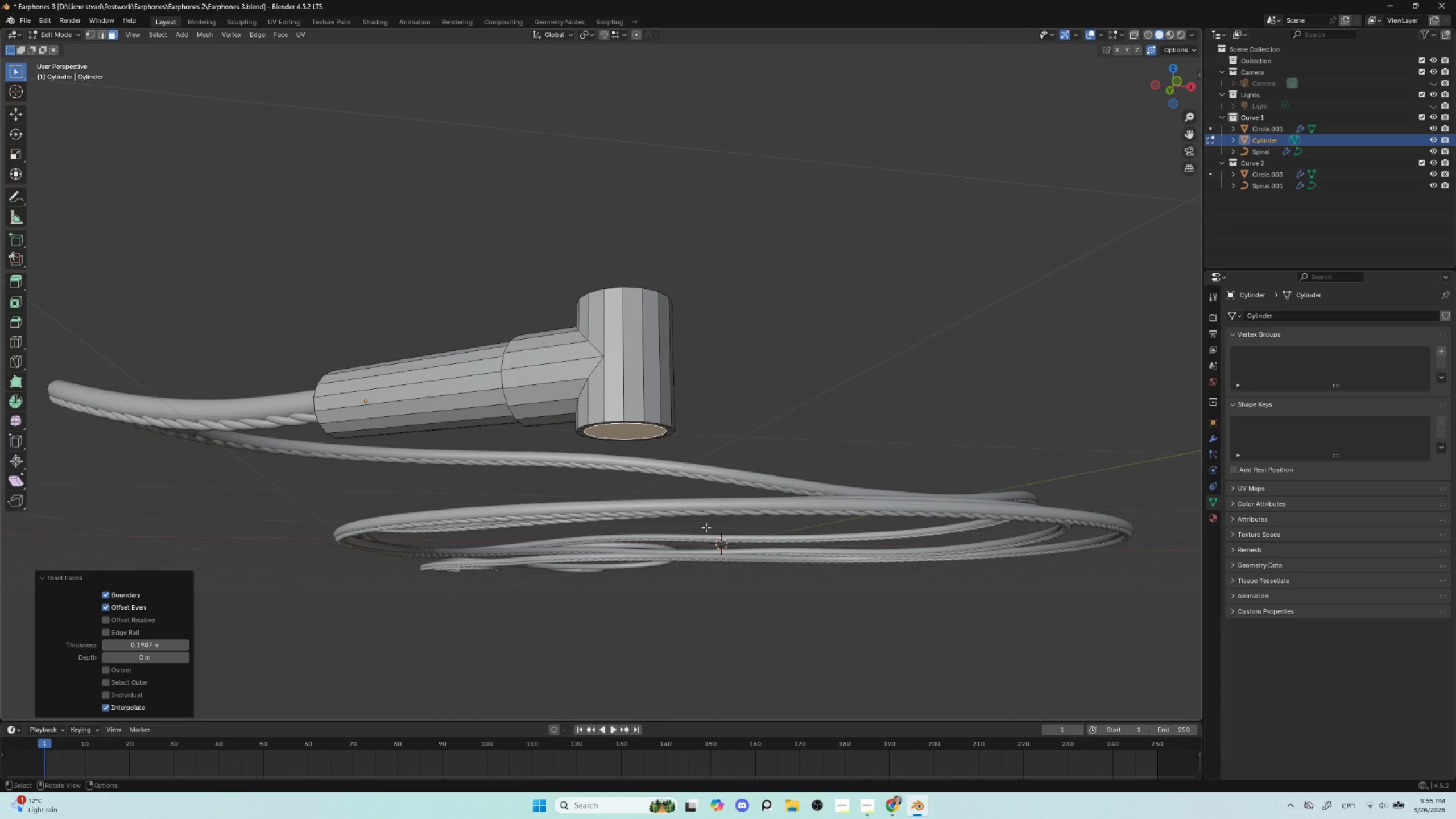 
scroll: coordinate [770, 518], scroll_direction: up, amount: 3.0
 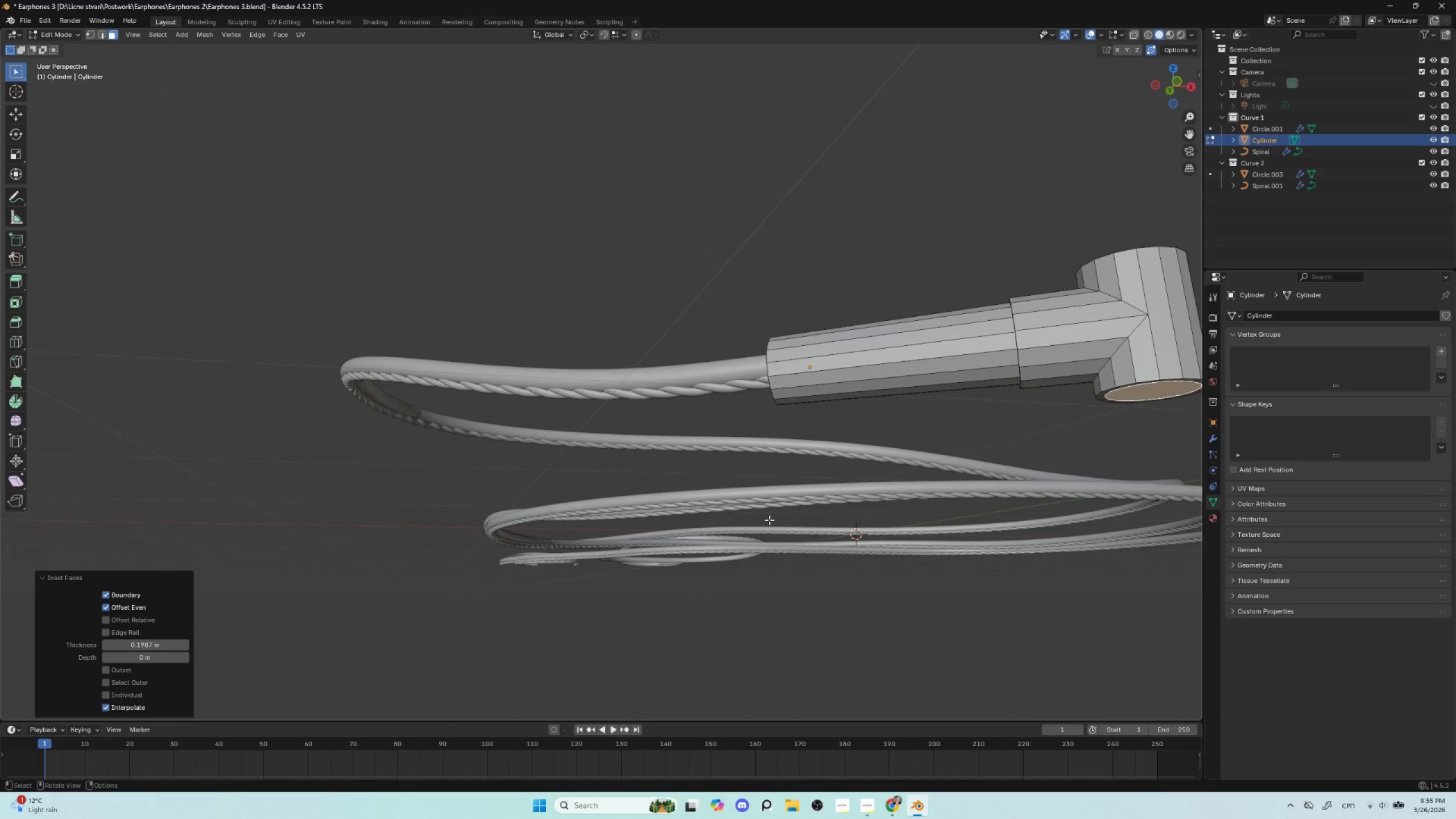 
key(E)
 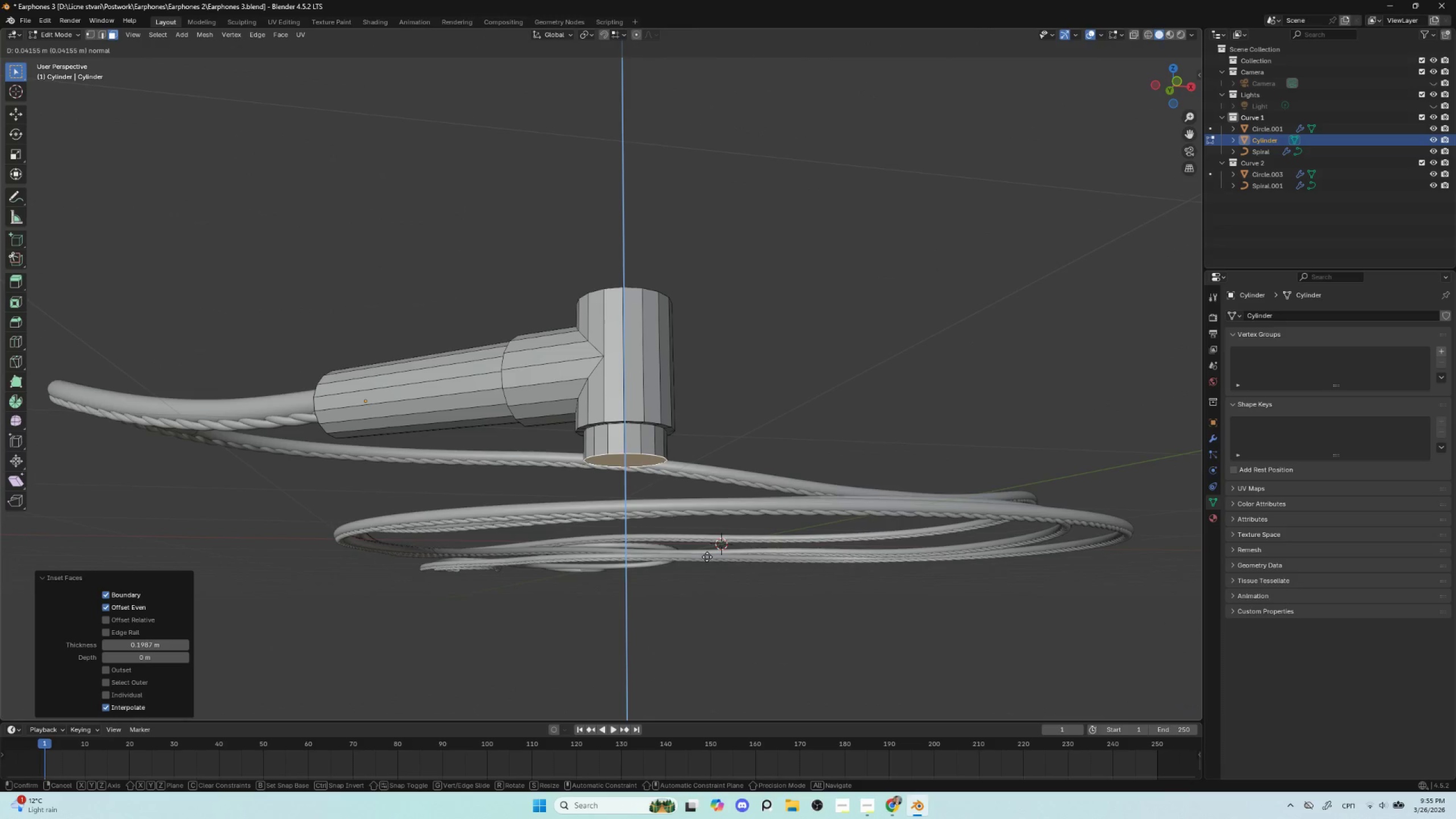 
left_click([707, 557])
 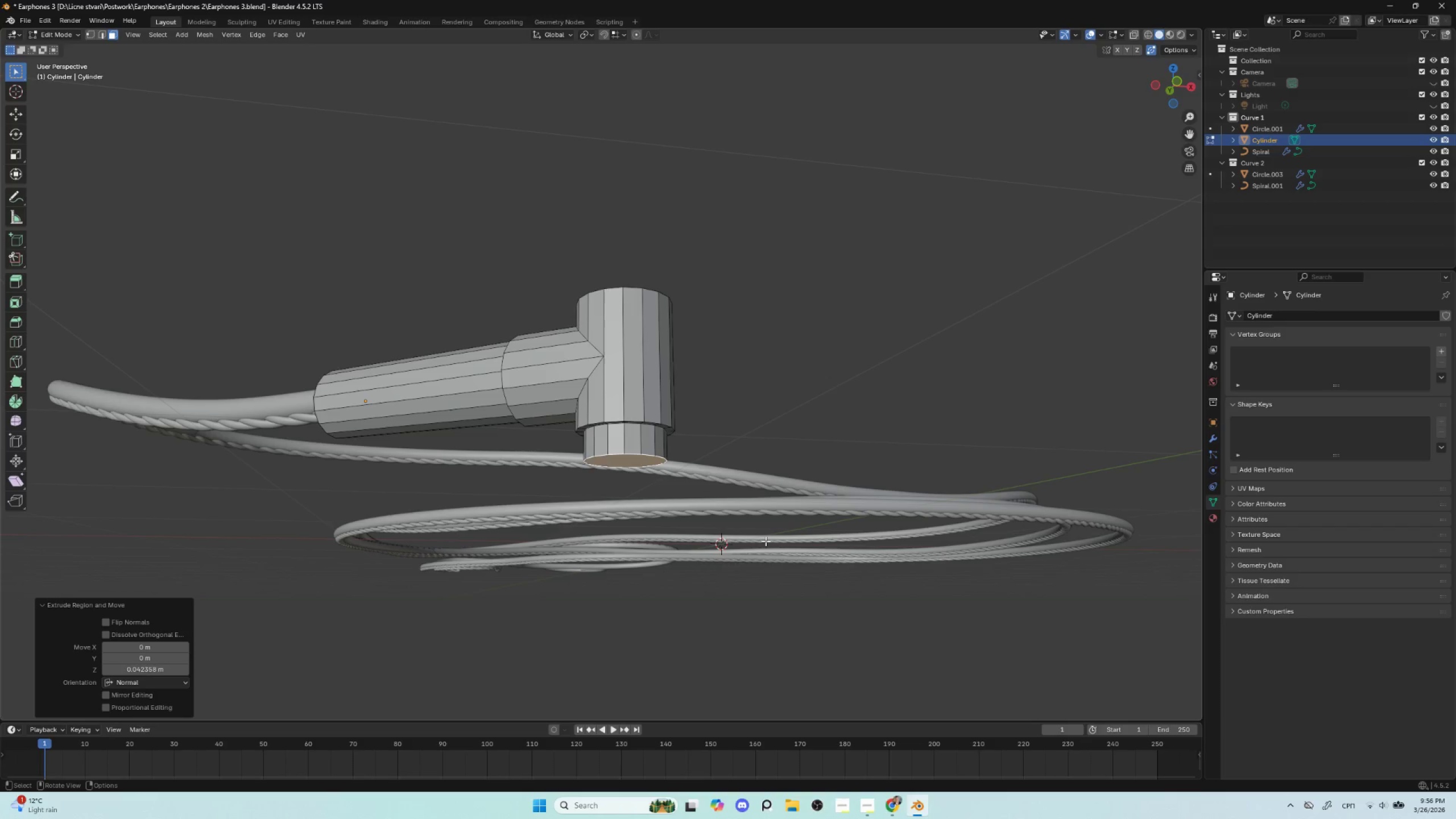 
key(I)
 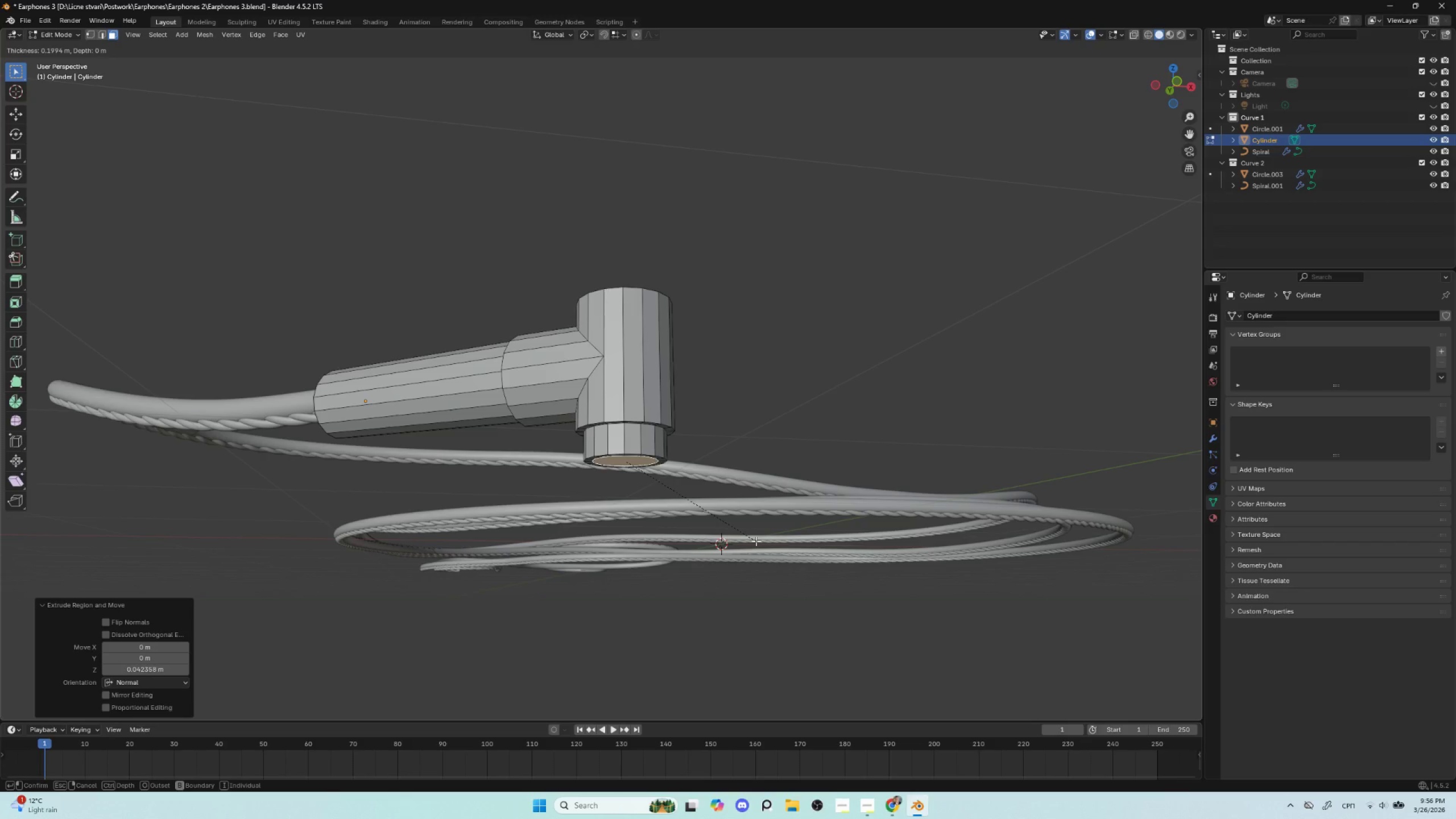 
wait(5.59)
 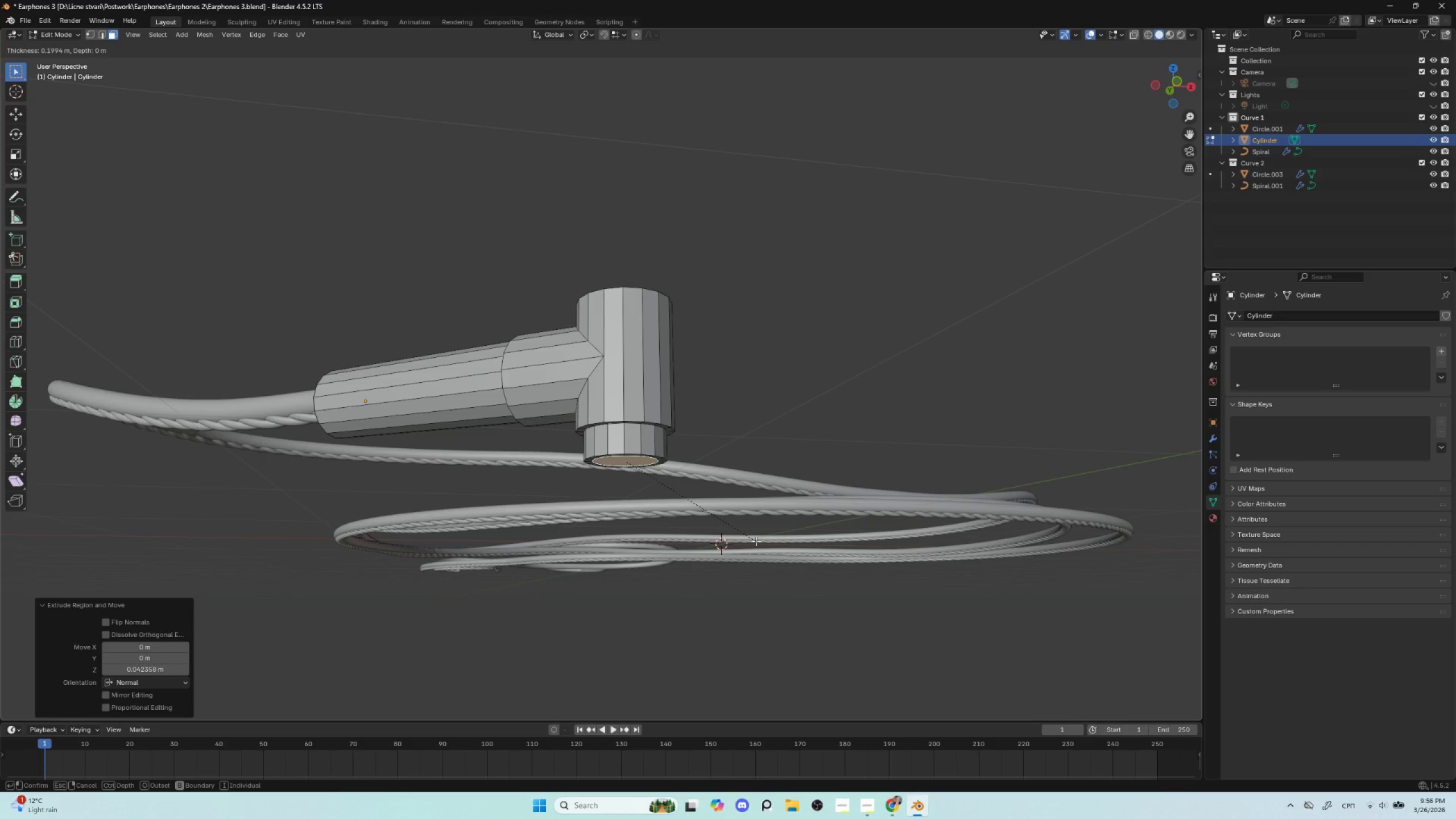 
left_click([756, 541])
 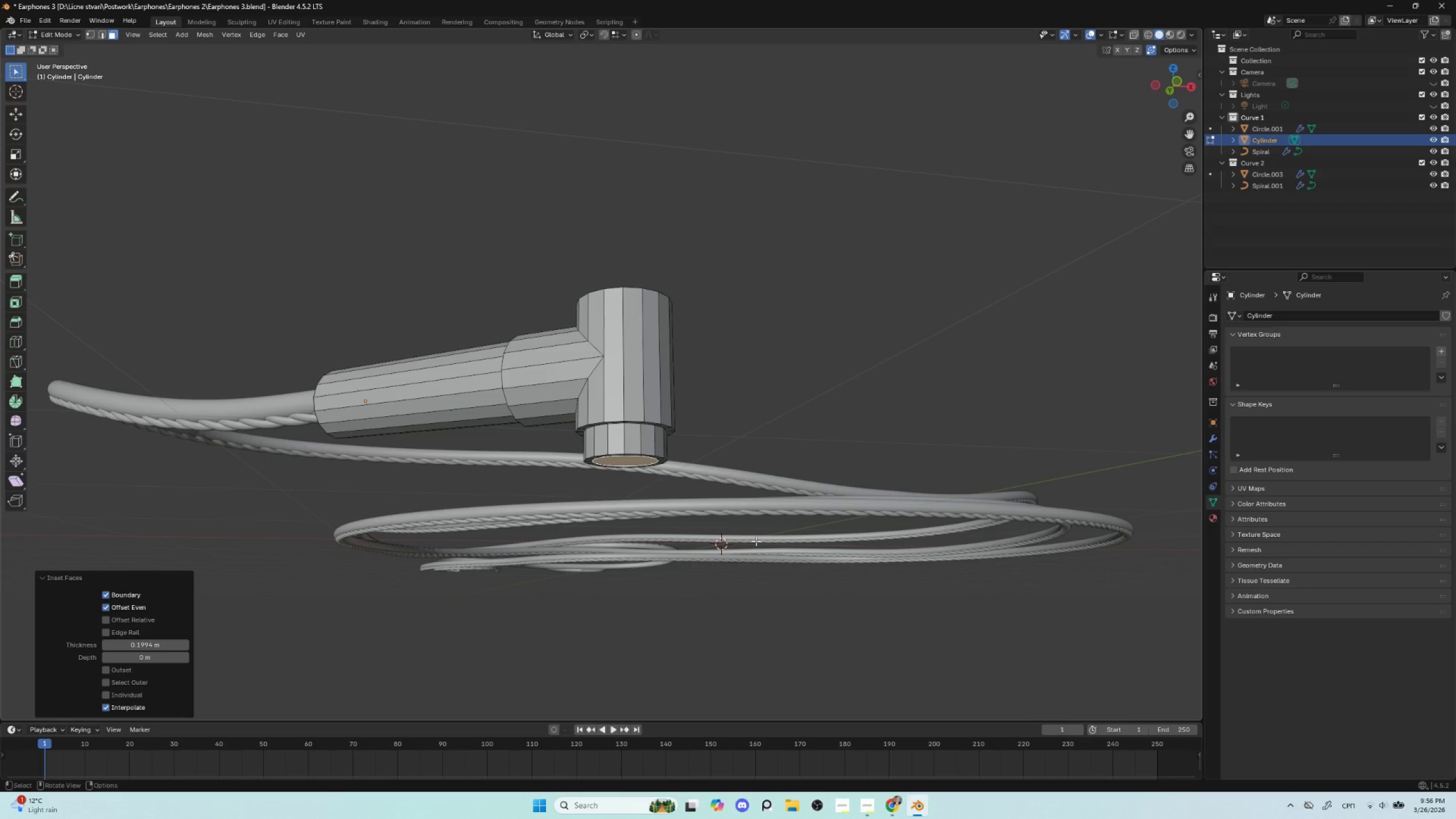 
key(E)
 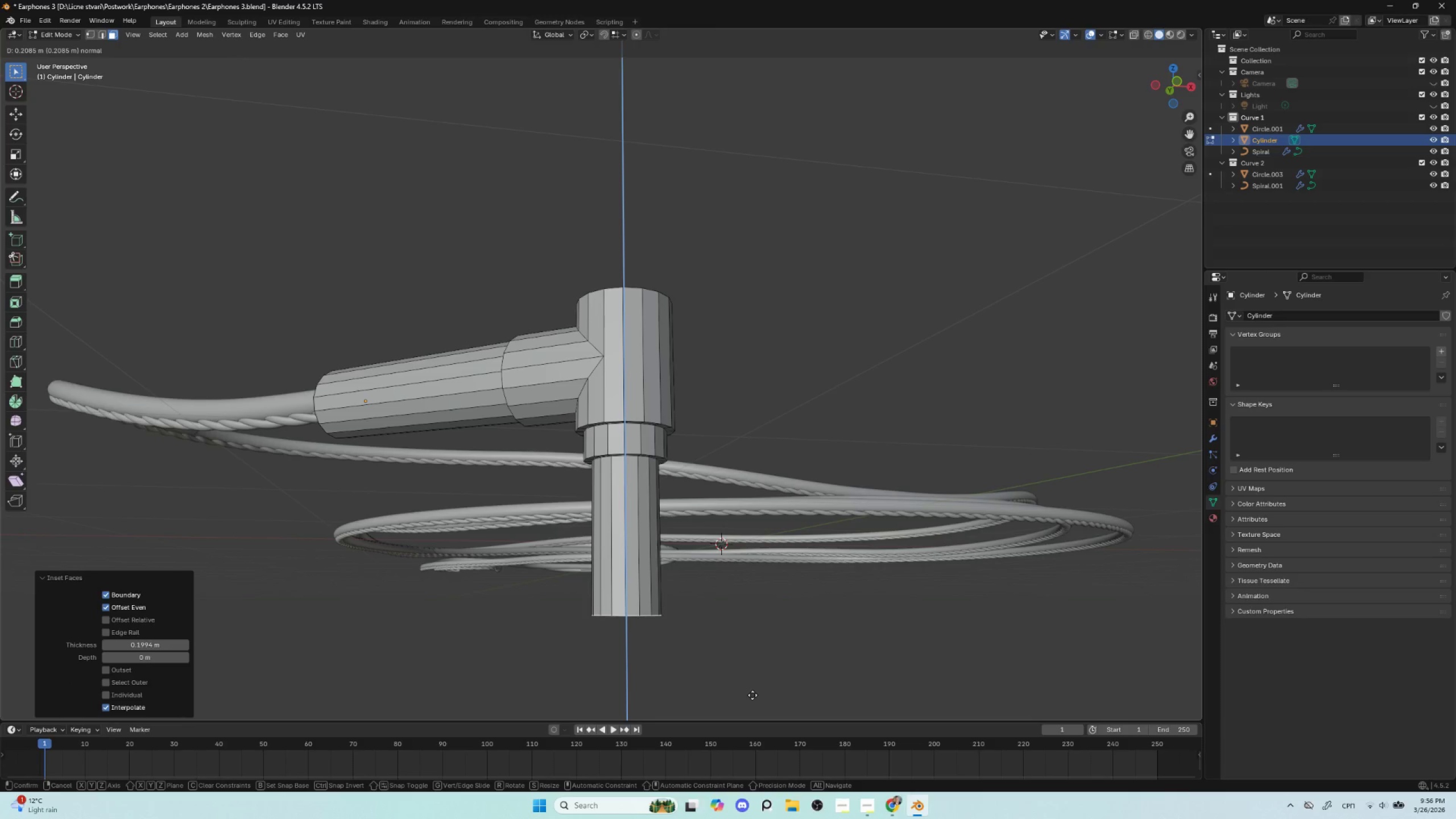 
left_click([752, 695])
 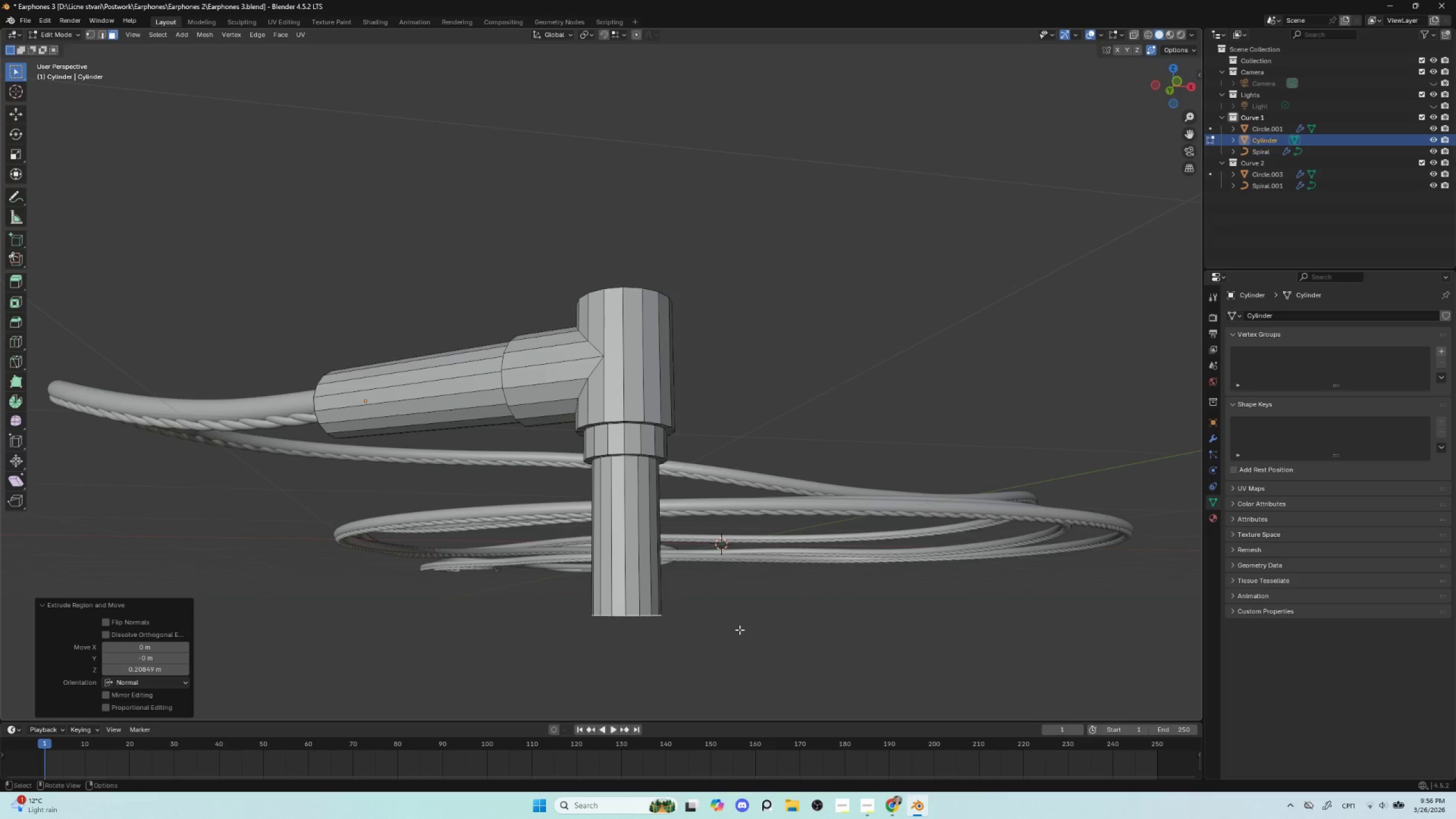 
scroll: coordinate [739, 629], scroll_direction: down, amount: 5.0
 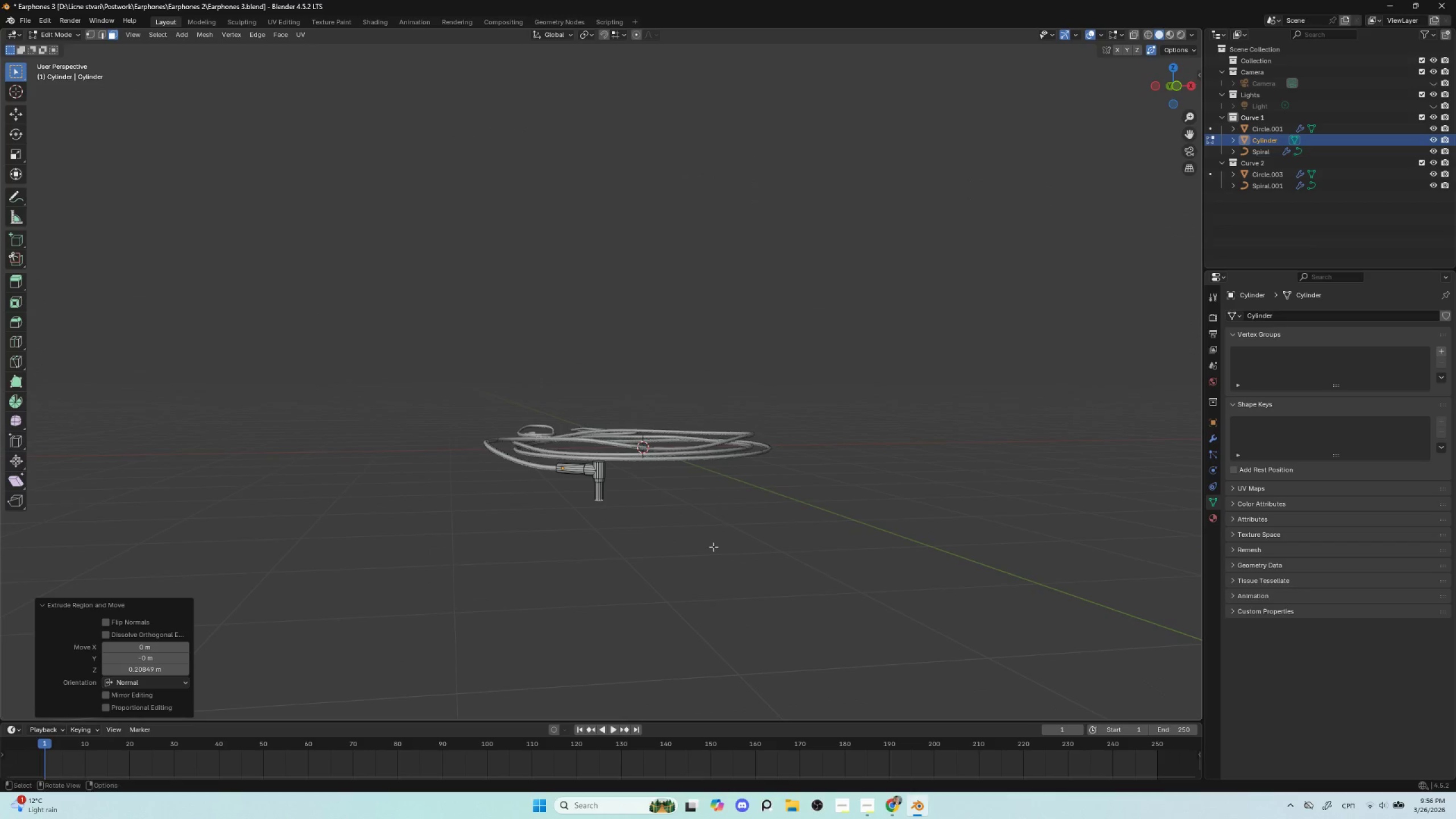 
scroll: coordinate [689, 594], scroll_direction: up, amount: 1.0
 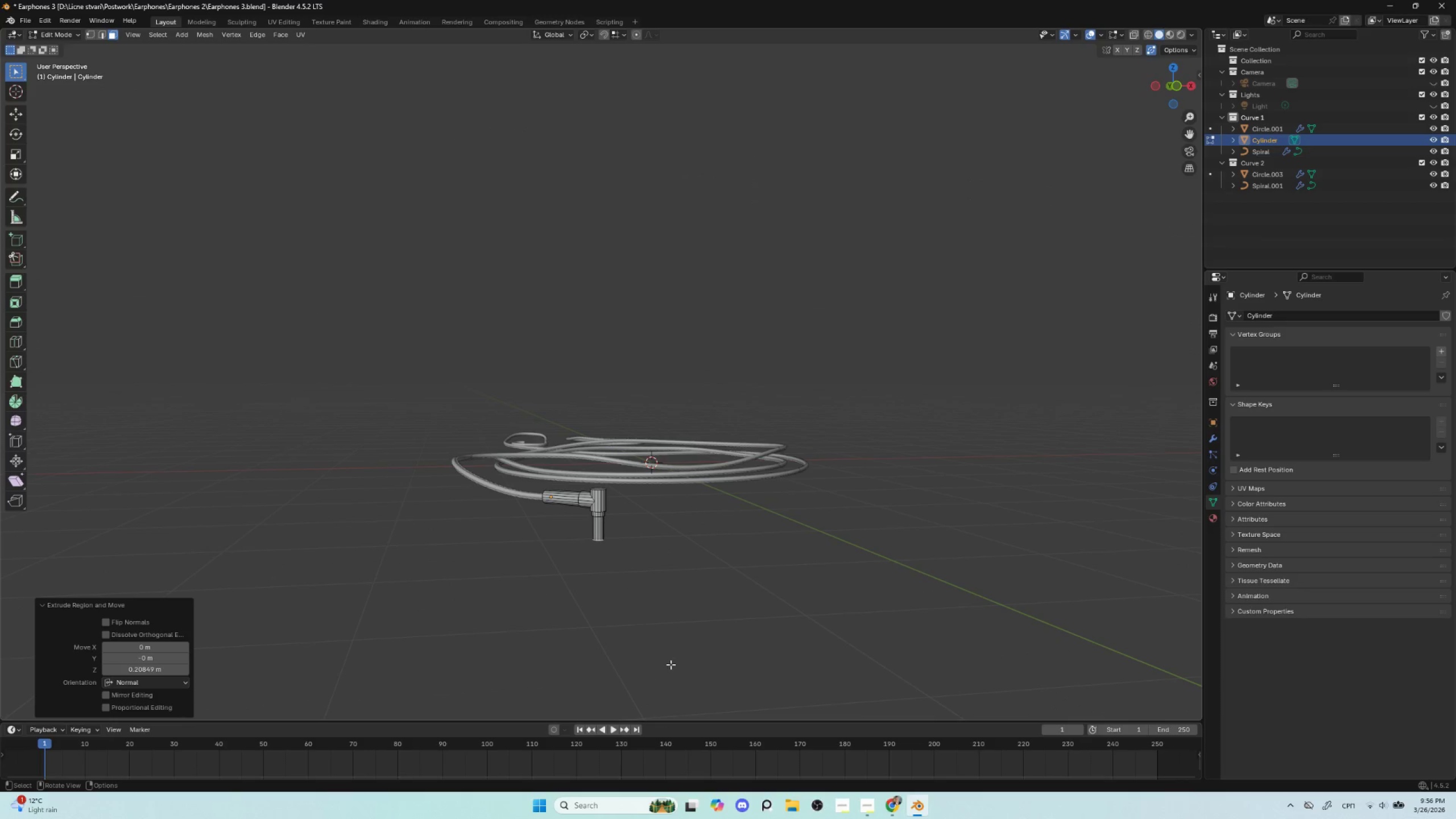 
hold_key(key=ShiftLeft, duration=0.53)
 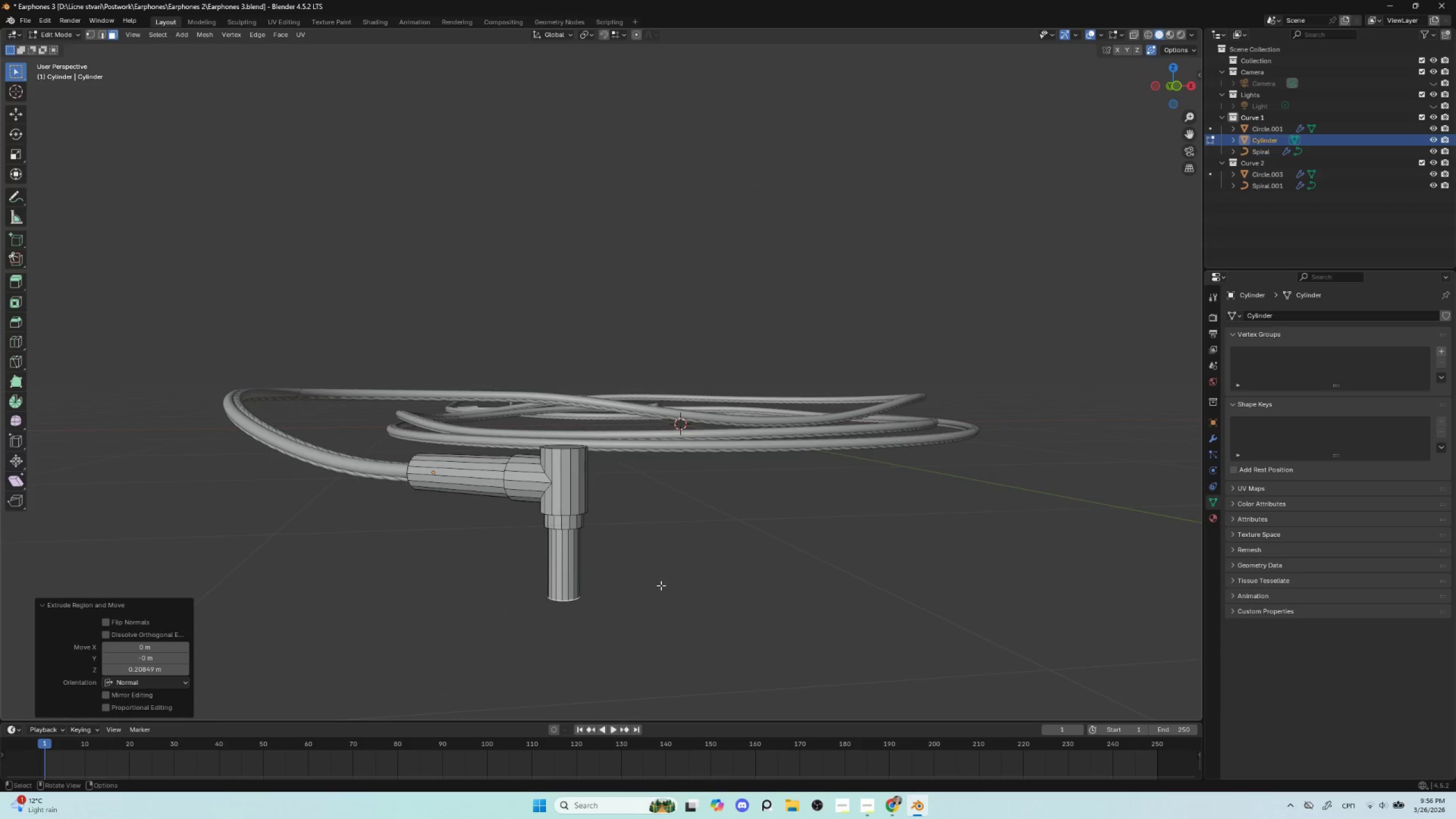 
scroll: coordinate [661, 587], scroll_direction: up, amount: 4.0
 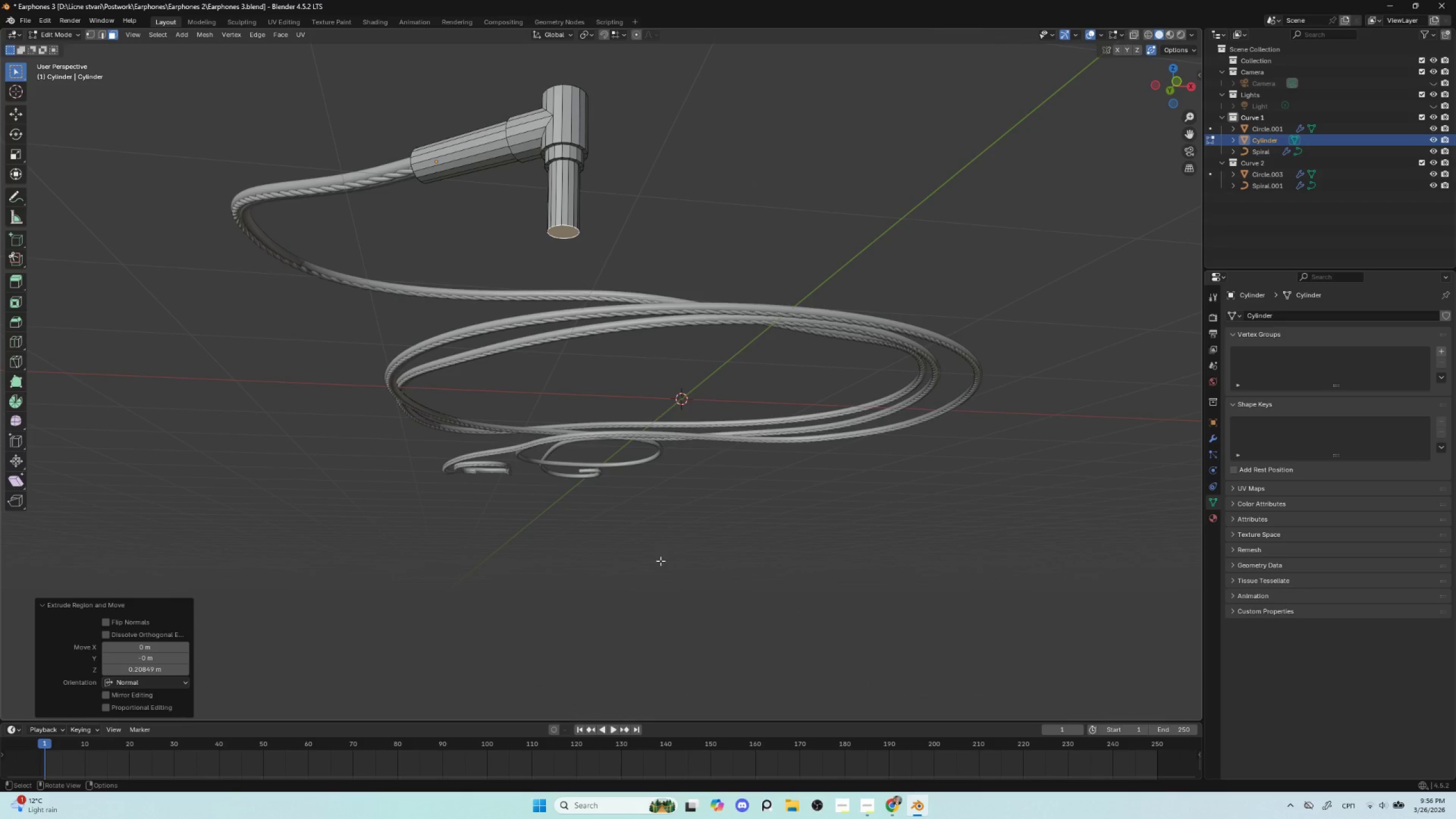 
key(Control+Z)
 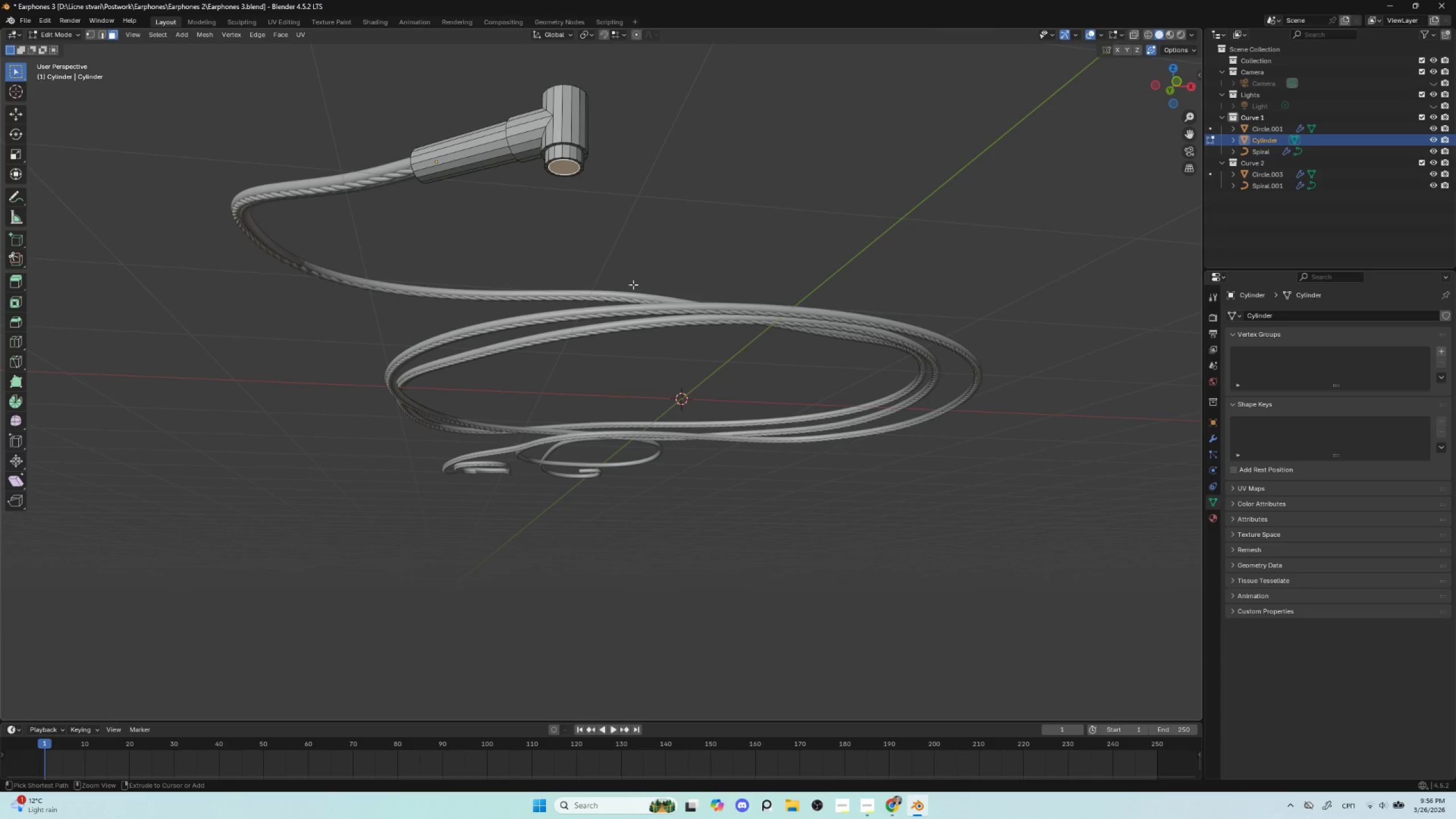 
key(Control+Z)
 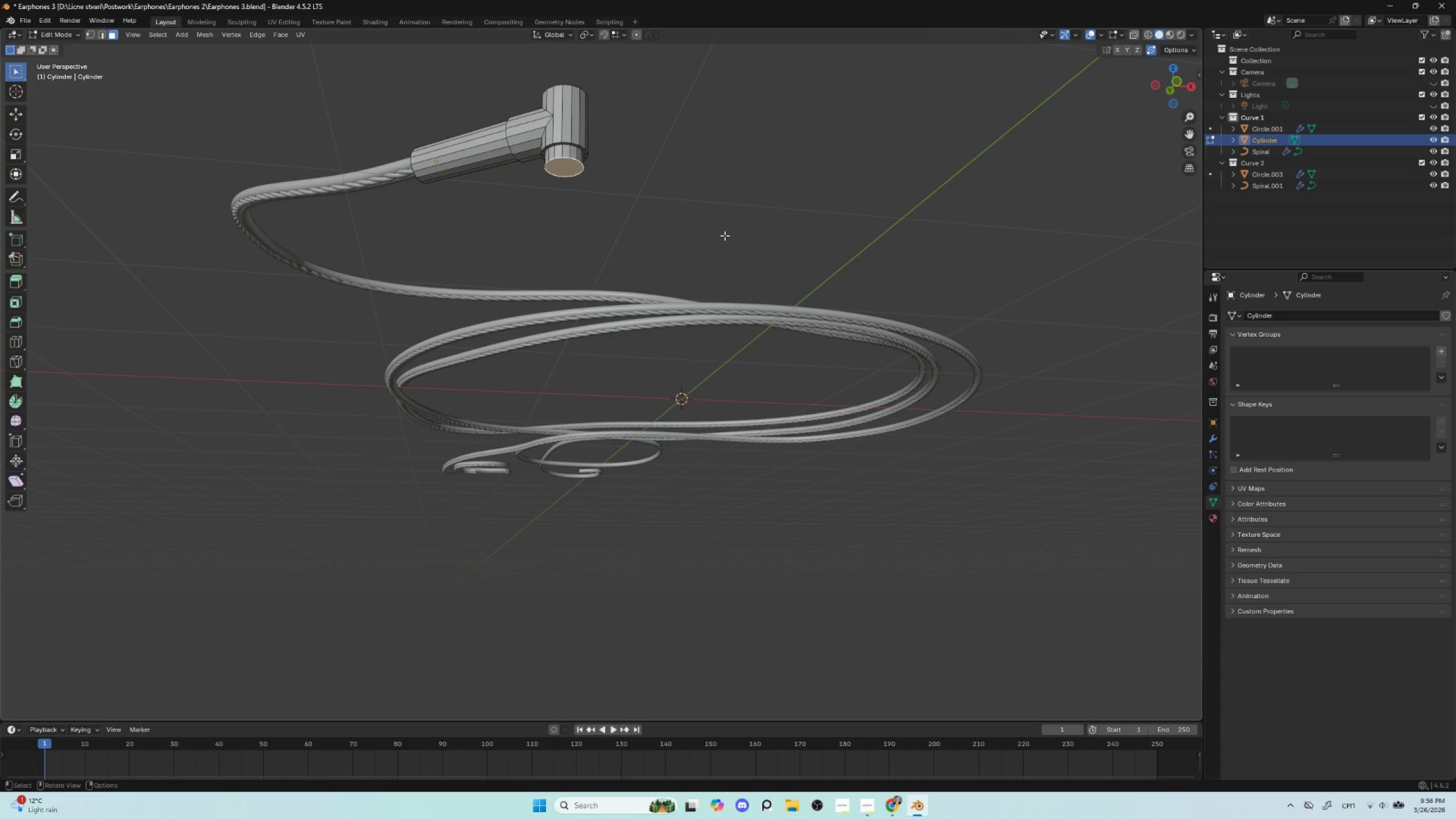 
key(I)
 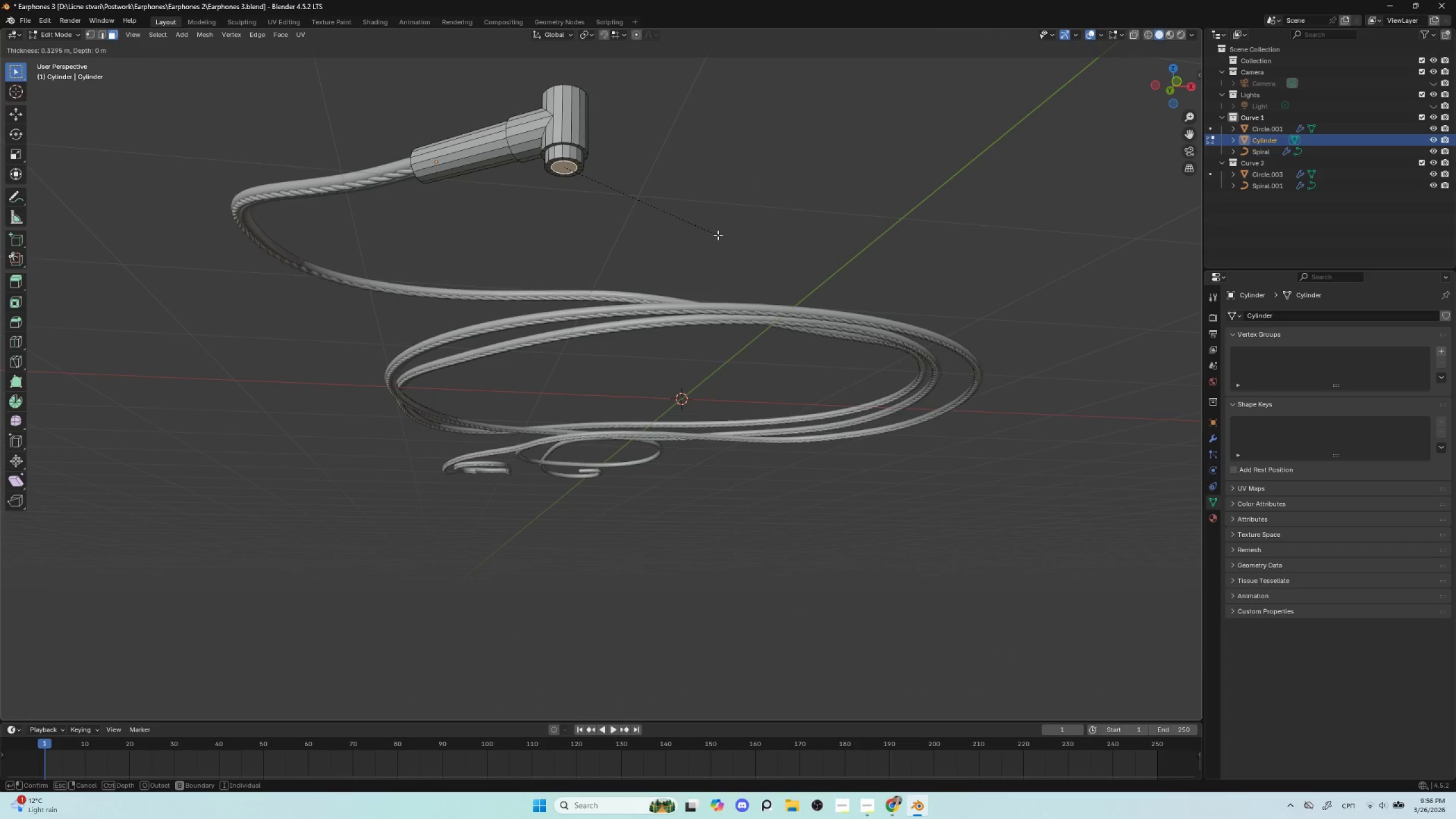 
left_click([718, 235])
 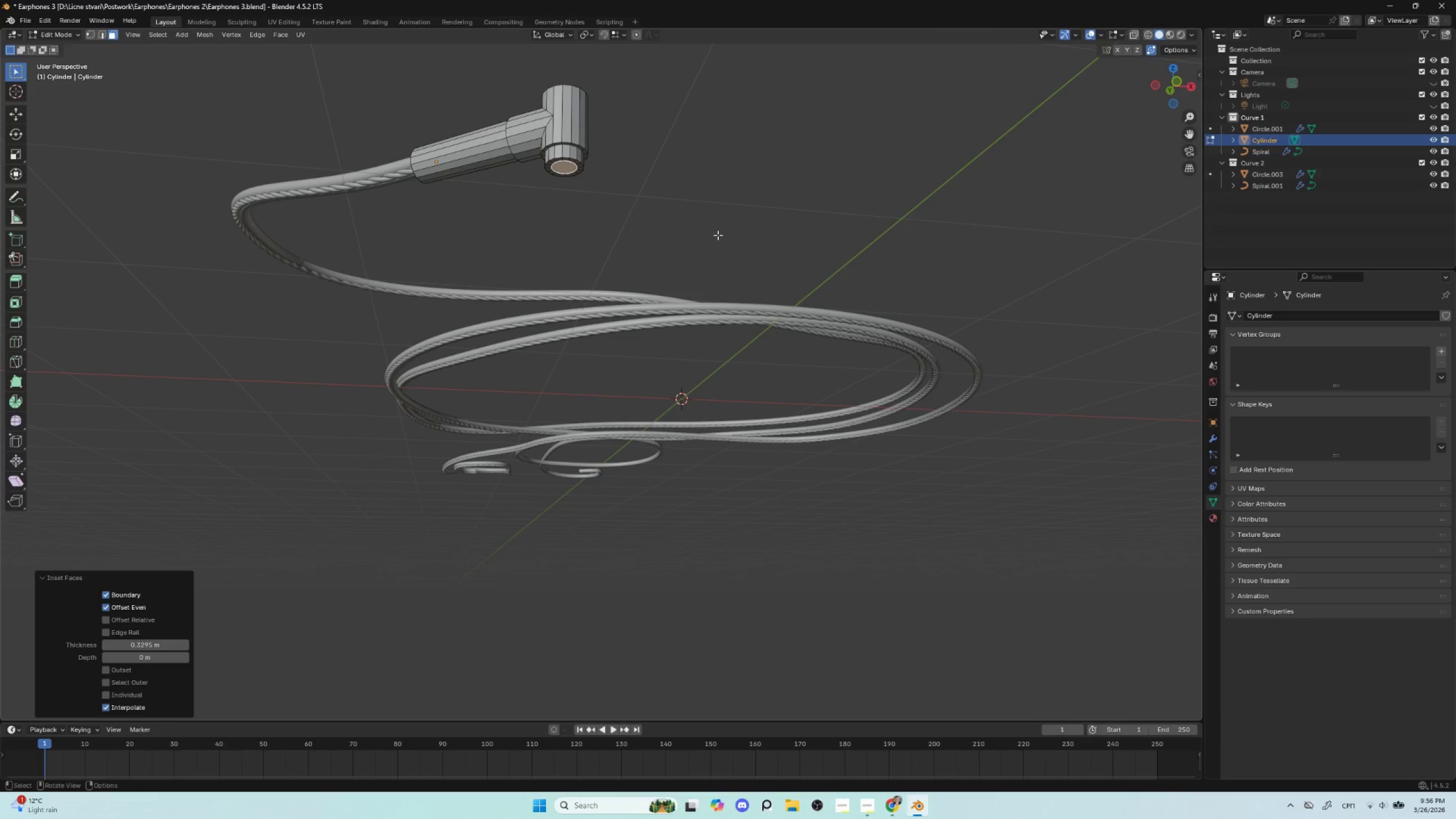 
key(E)
 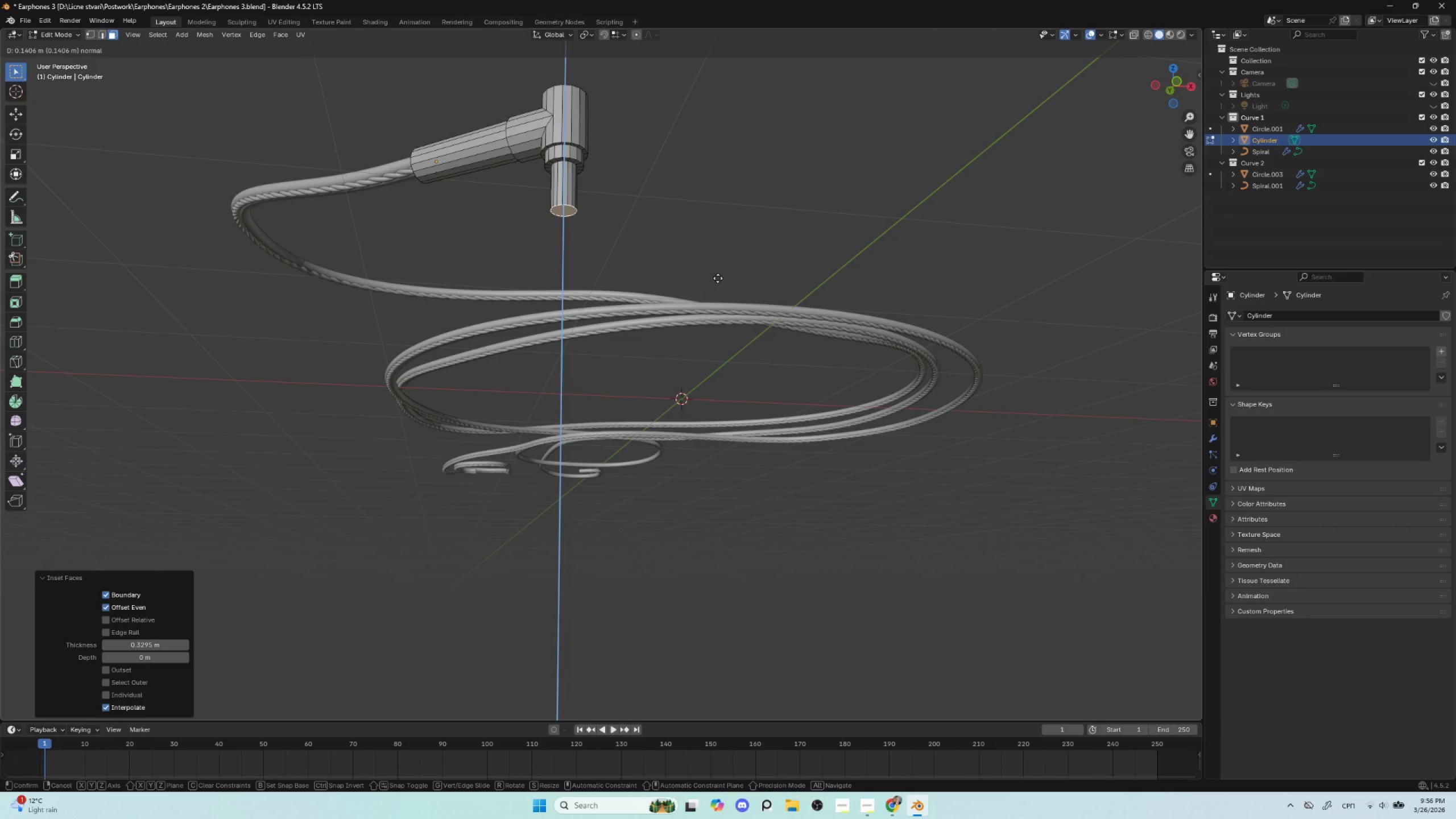 
wait(10.16)
 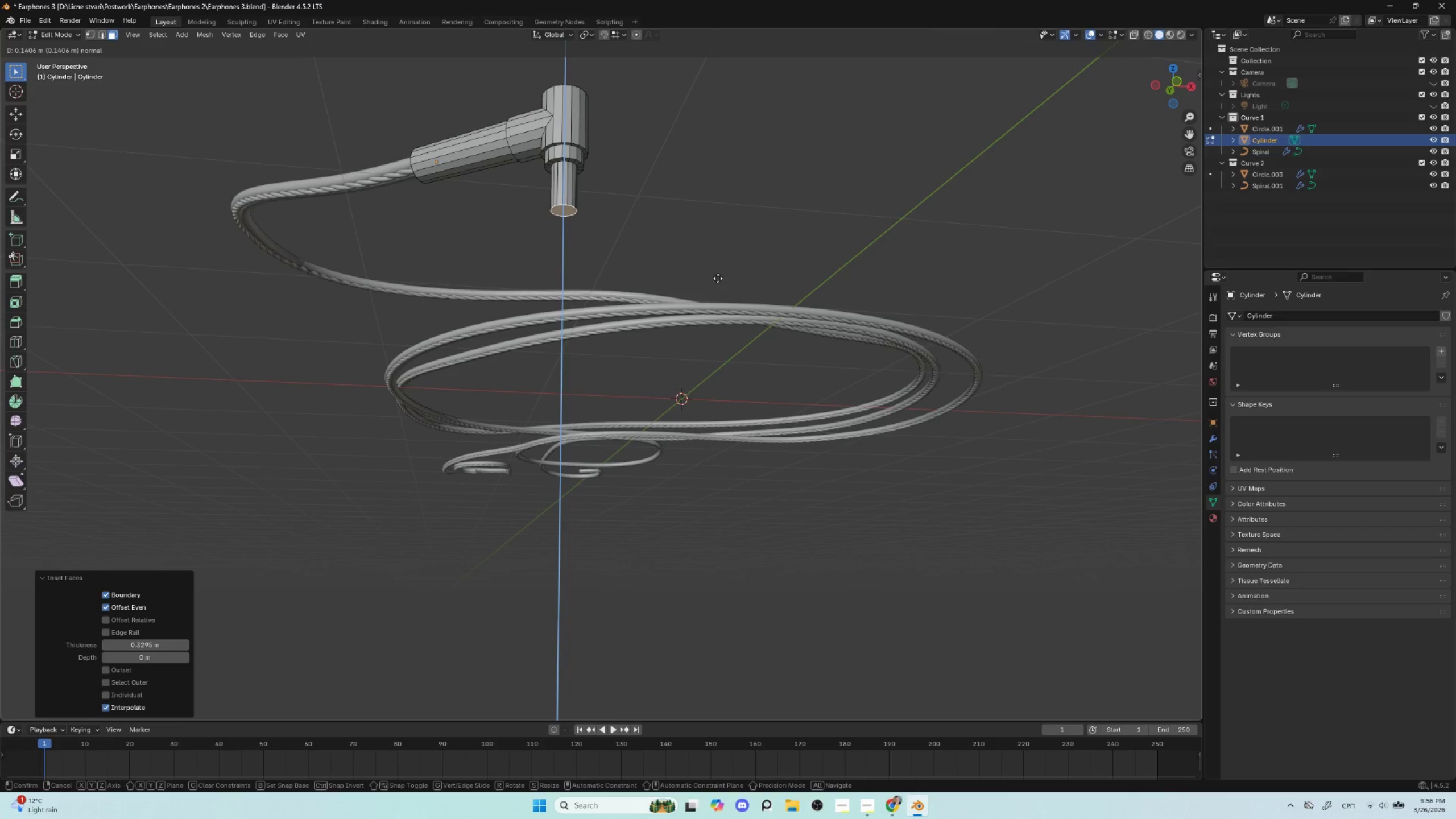 
left_click([705, 311])
 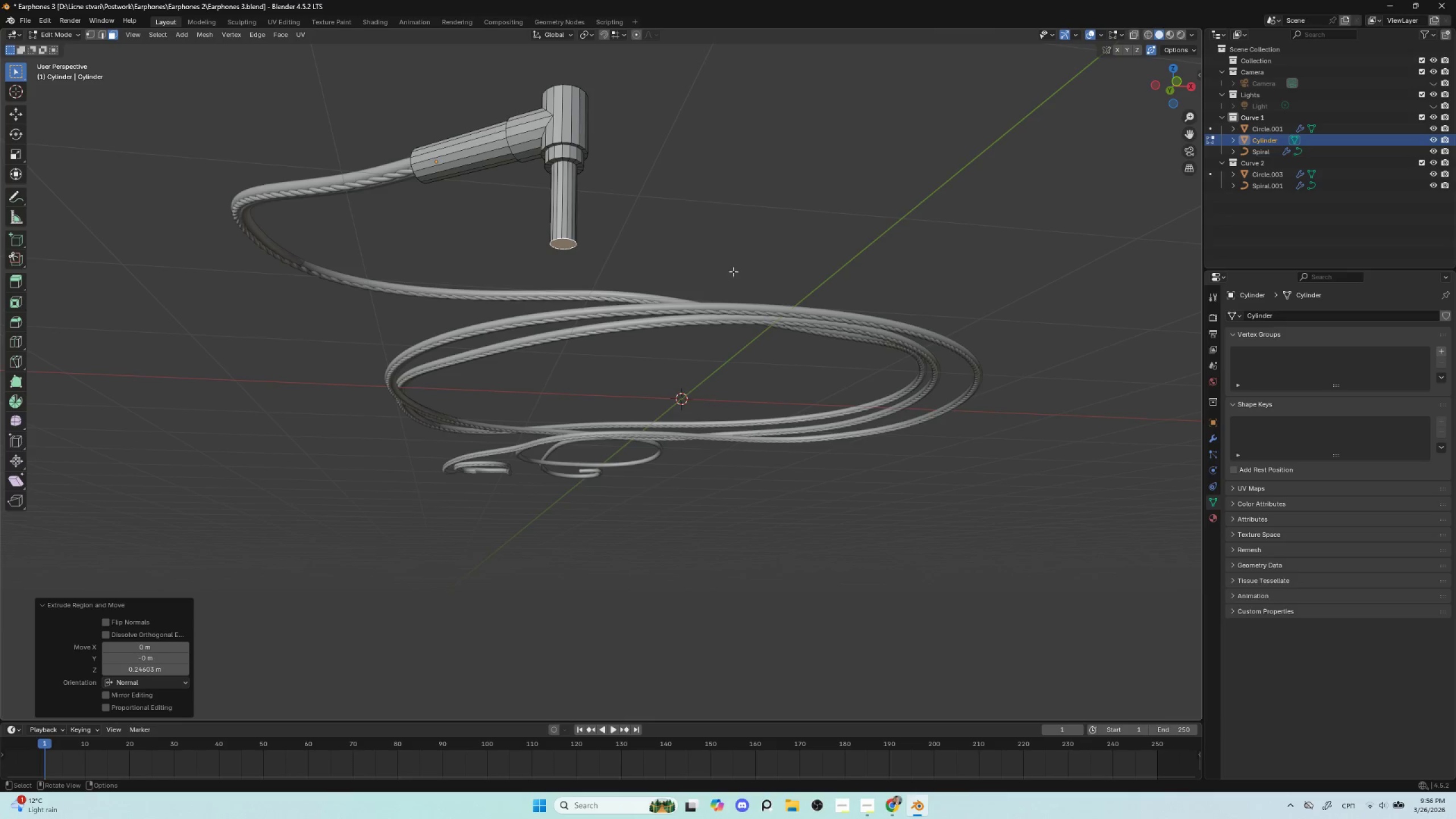 
key(E)
 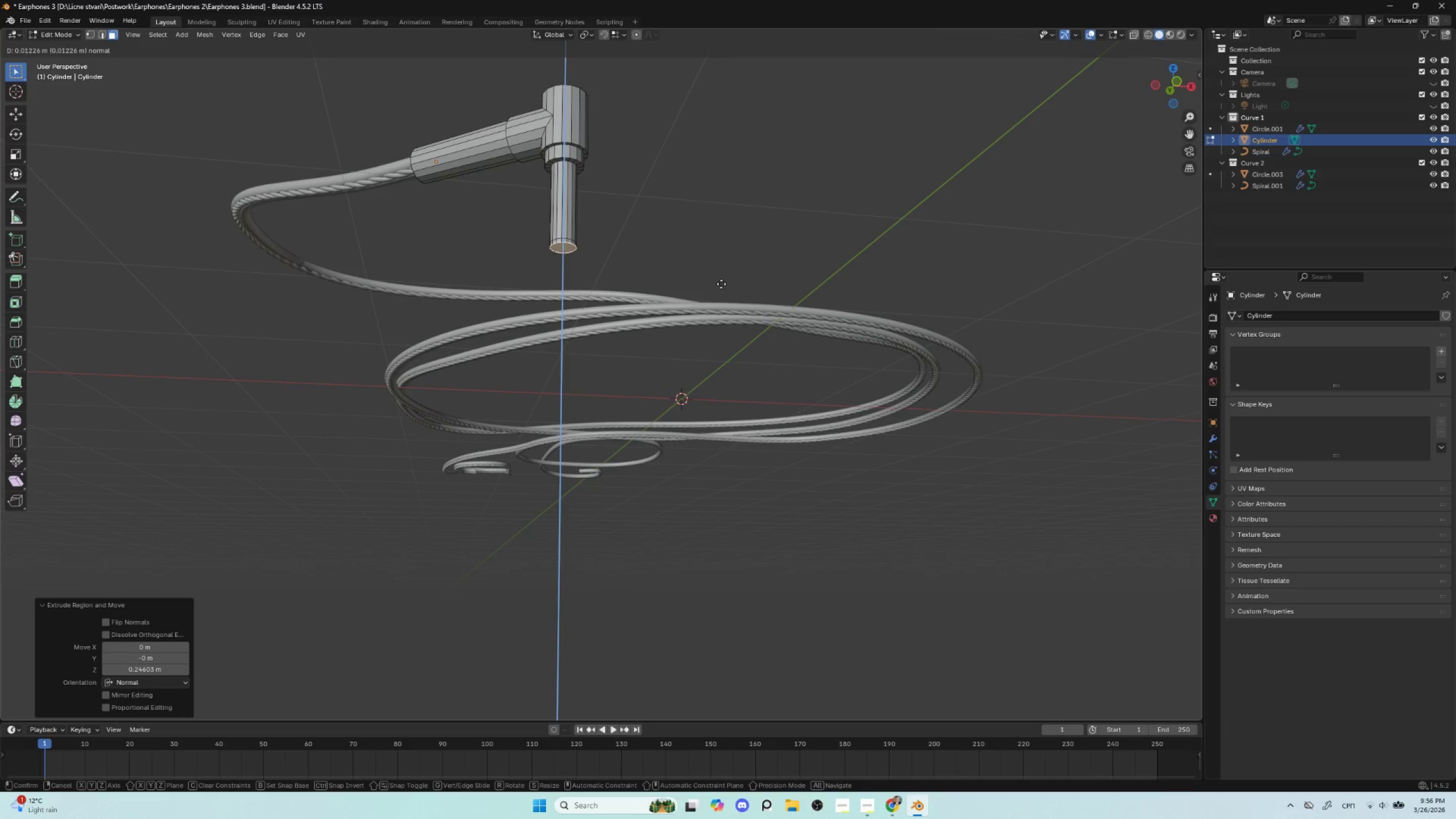 
left_click([722, 283])
 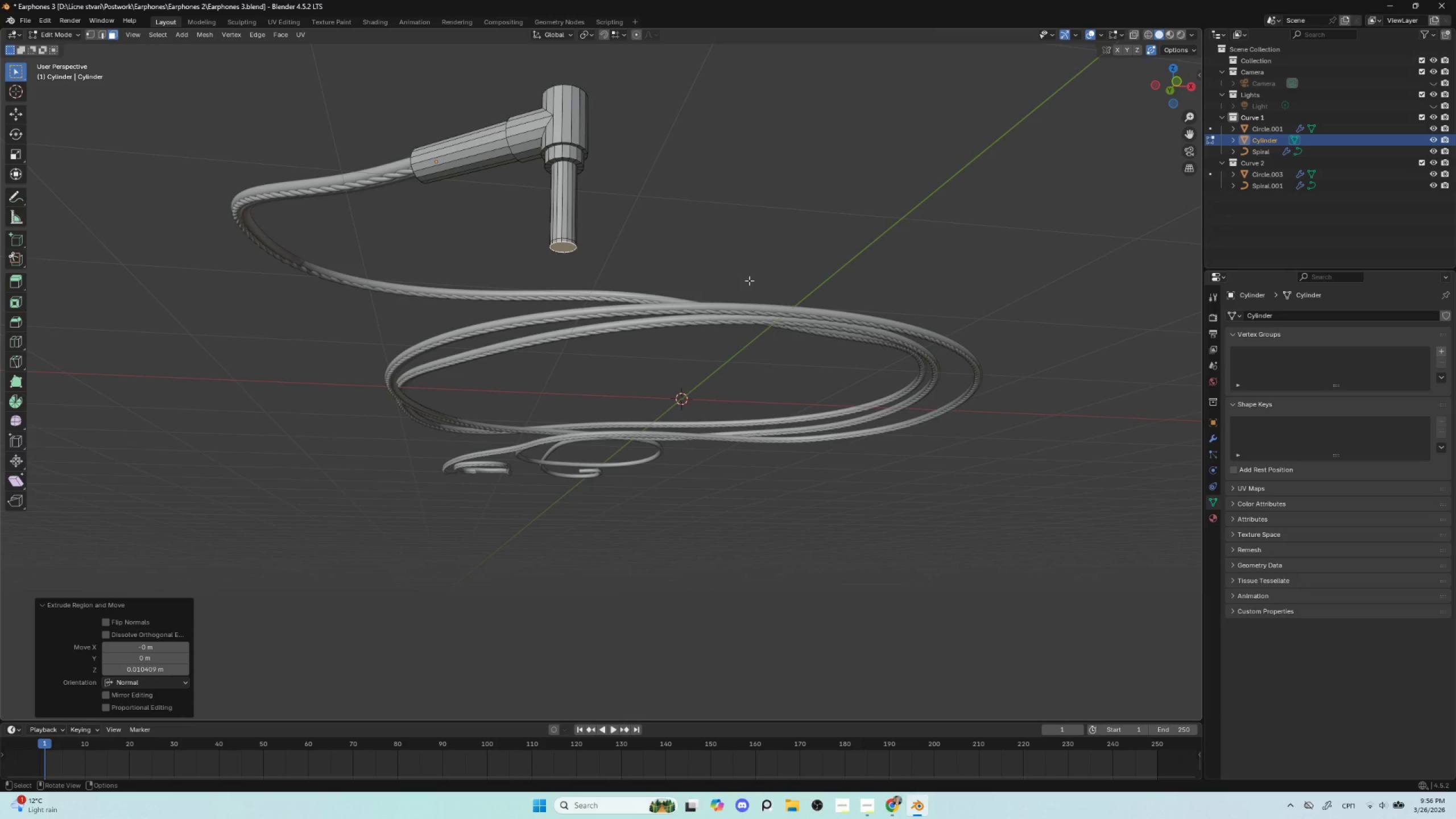 
key(S)
 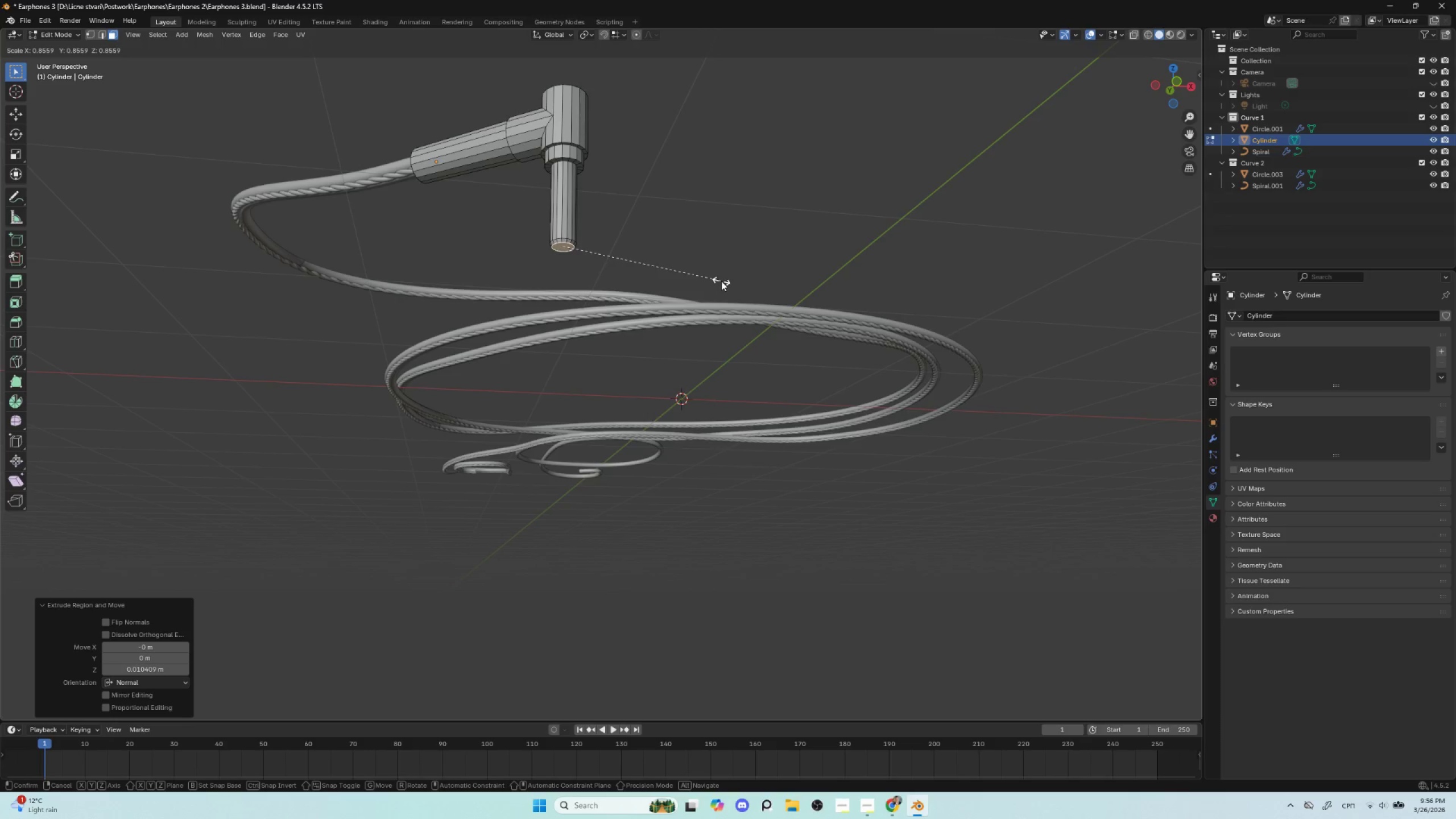 
left_click([723, 281])
 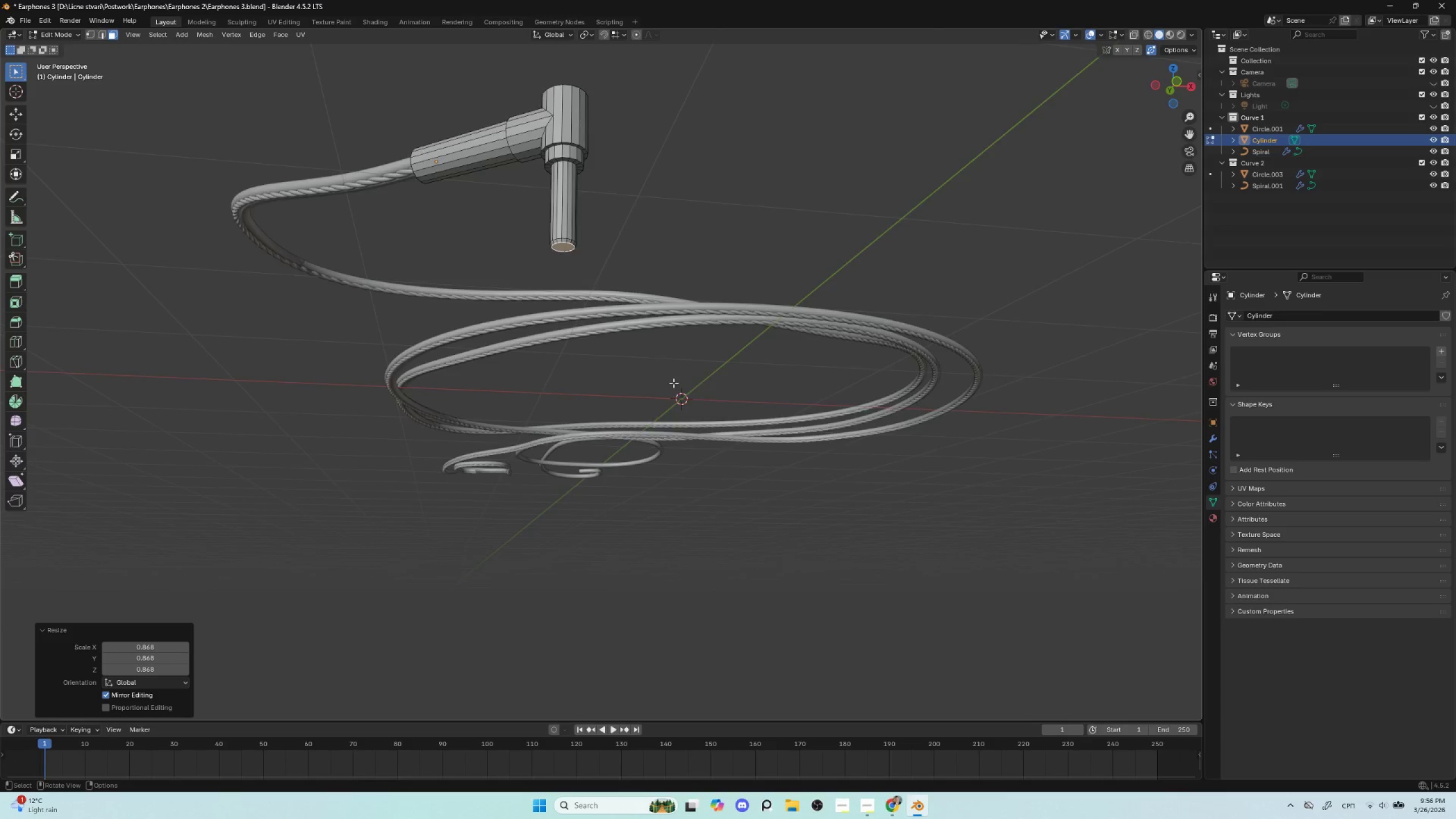 
hold_key(key=ShiftLeft, duration=0.88)
 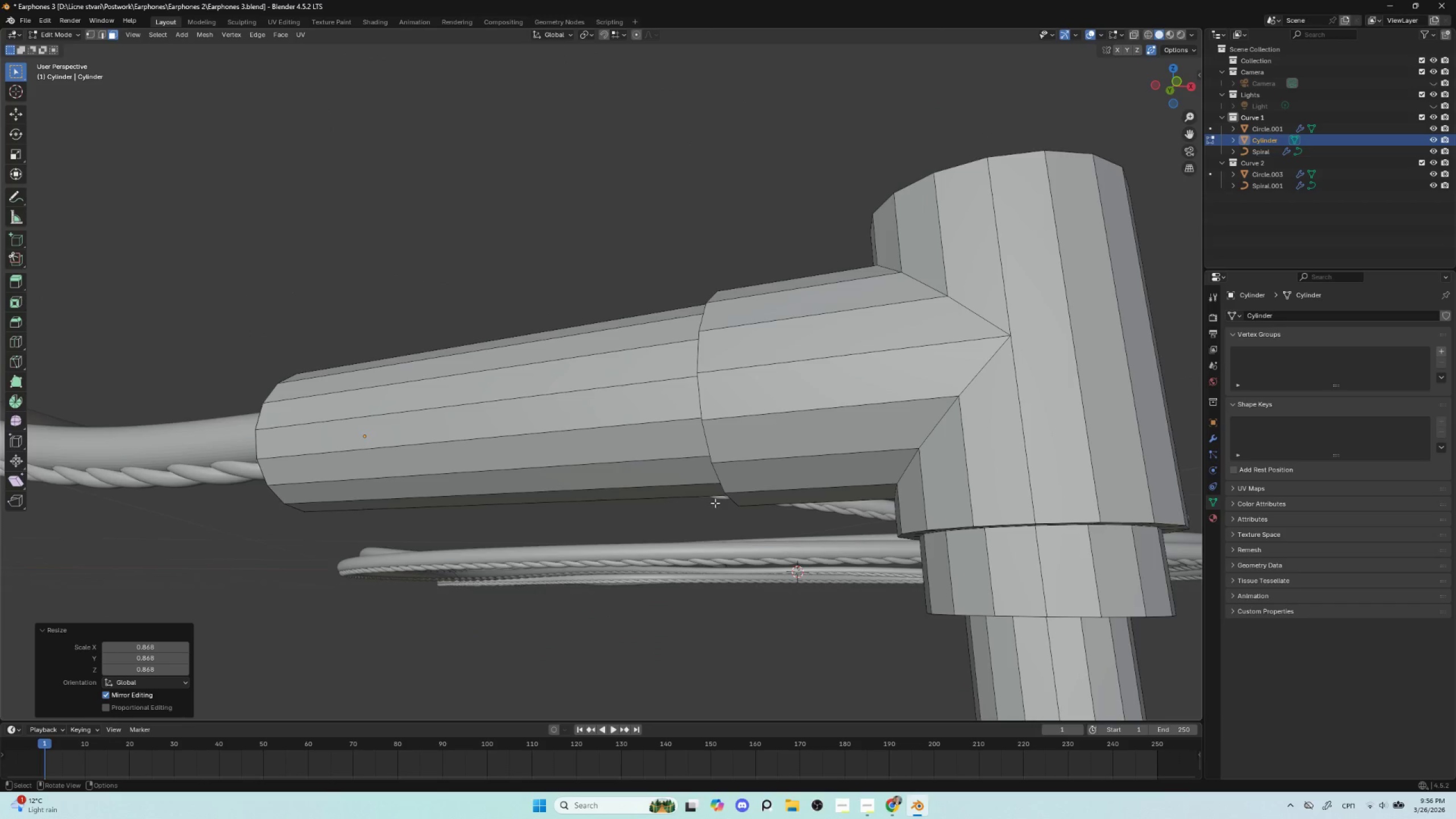 
scroll: coordinate [673, 386], scroll_direction: up, amount: 3.0
 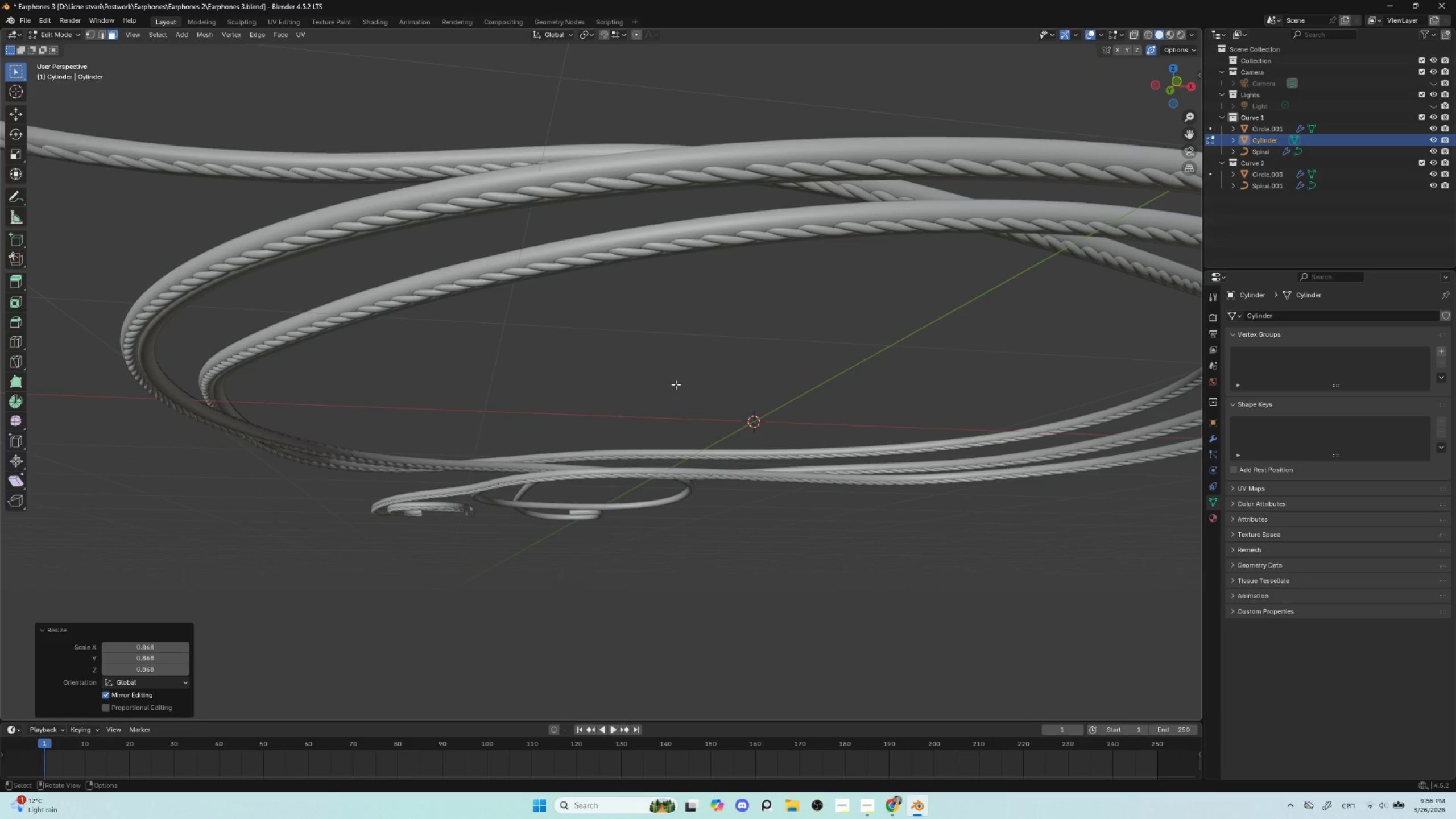 
scroll: coordinate [885, 490], scroll_direction: down, amount: 3.0
 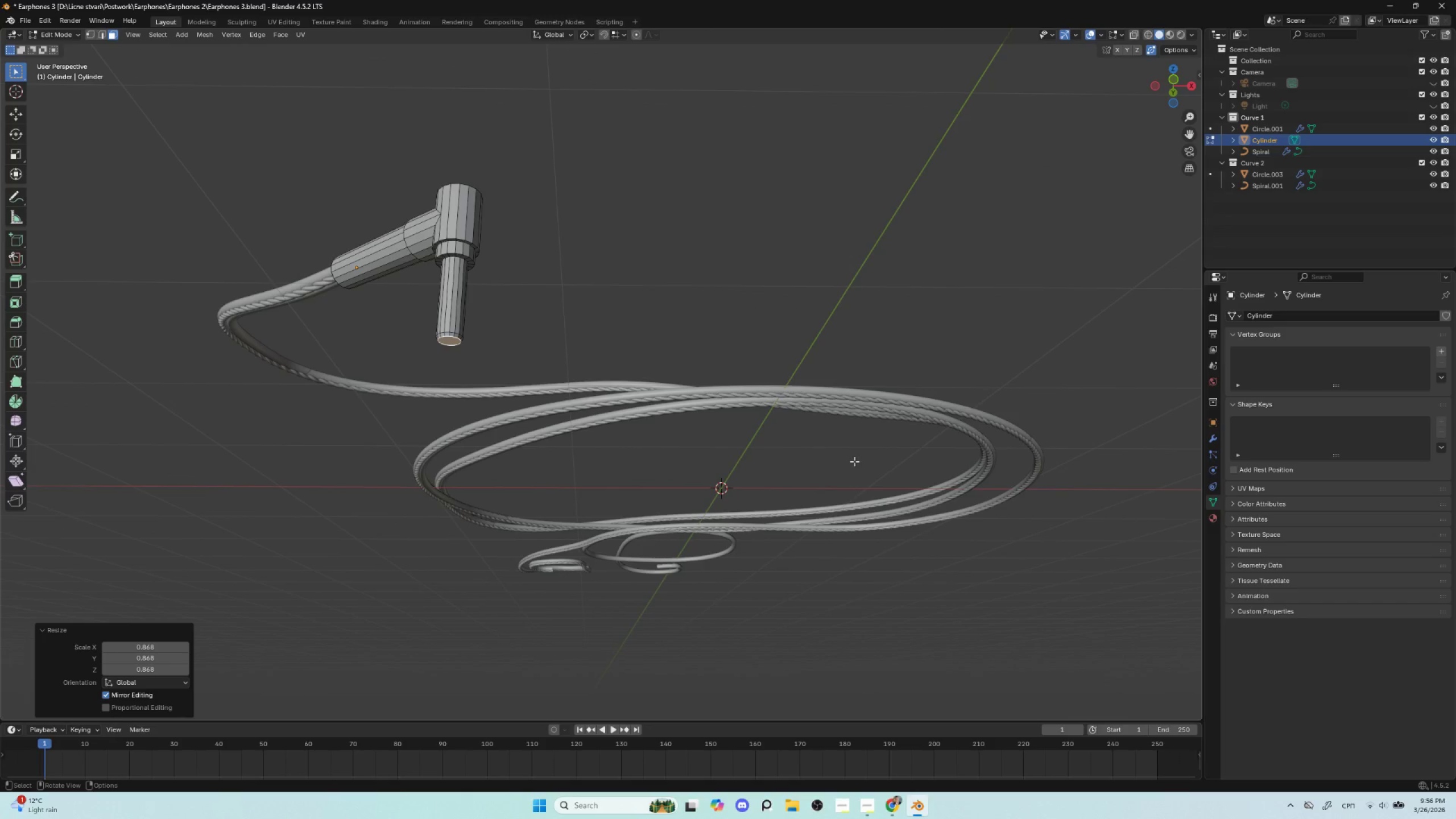 
scroll: coordinate [616, 432], scroll_direction: up, amount: 1.0
 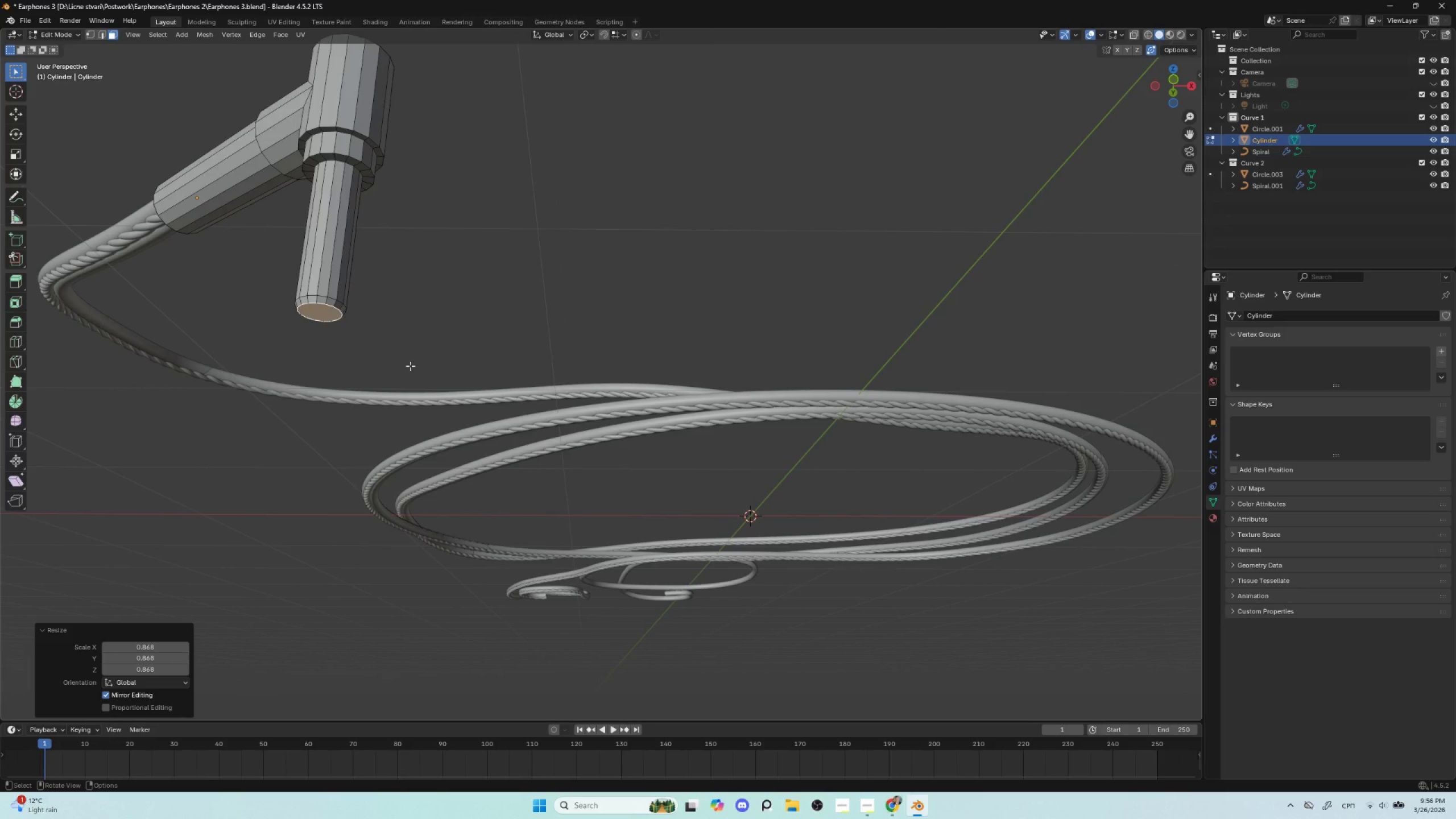 
key(NumpadDecimal)
 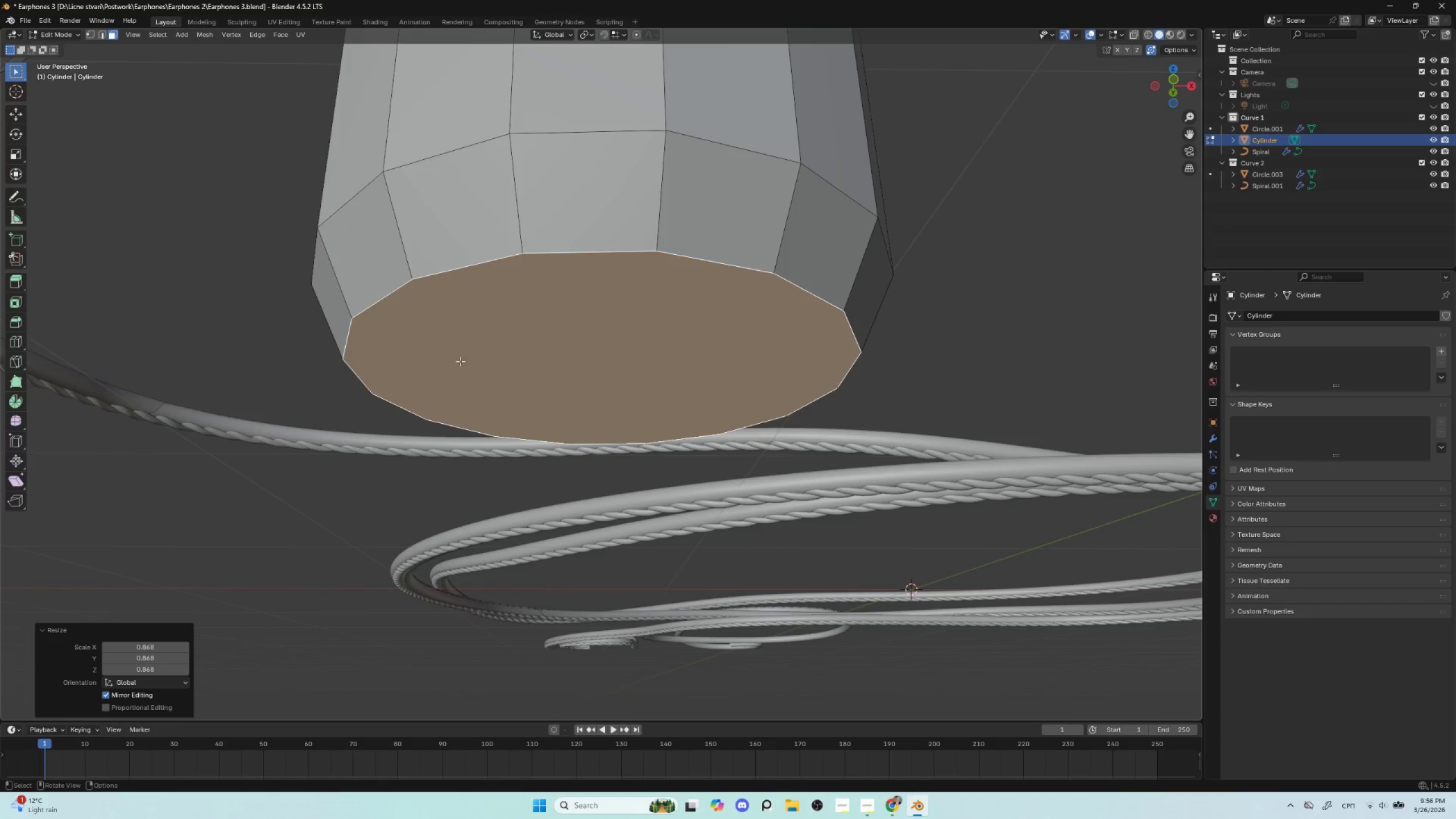 
scroll: coordinate [463, 369], scroll_direction: down, amount: 3.0
 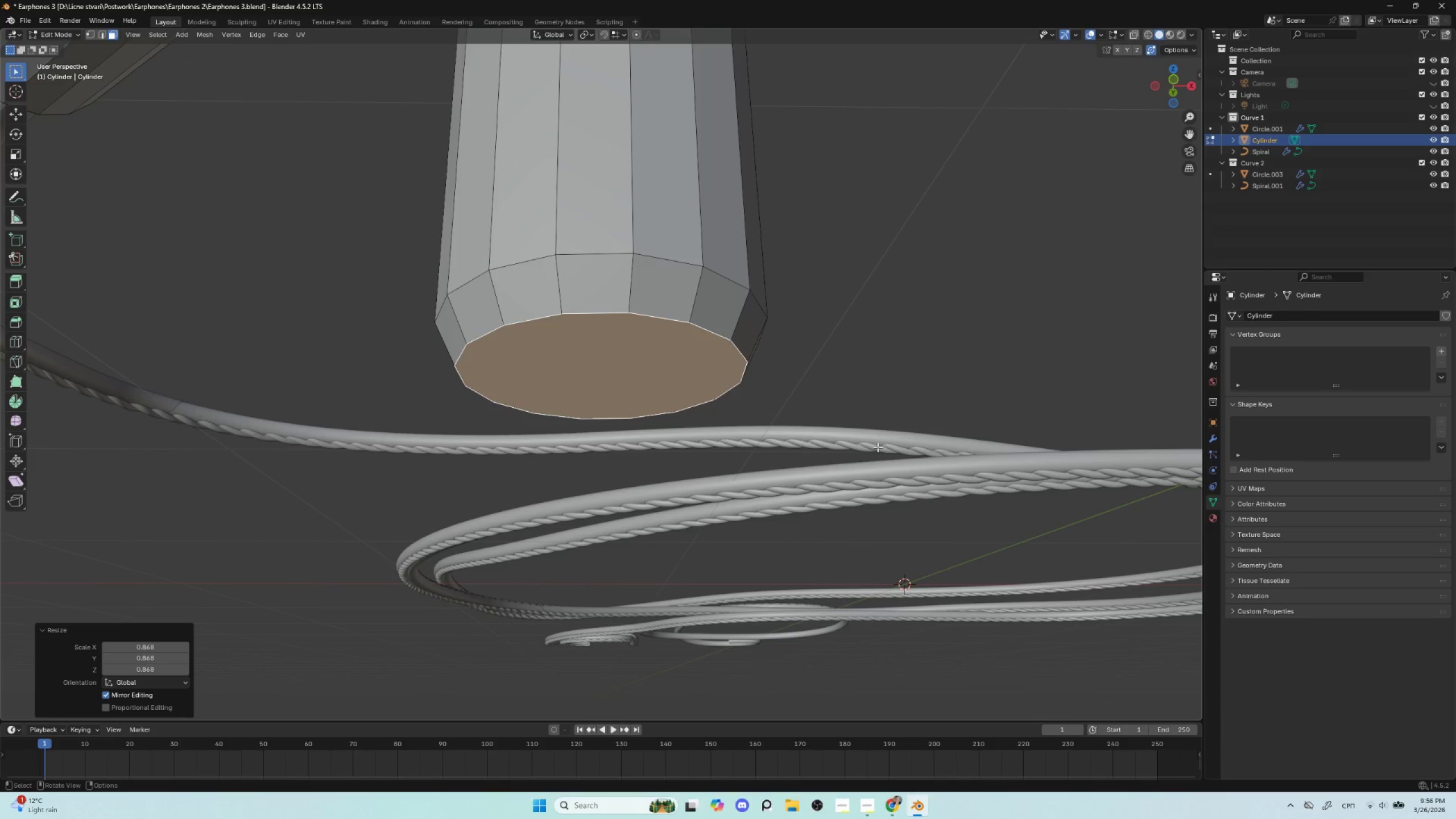 
key(S)
 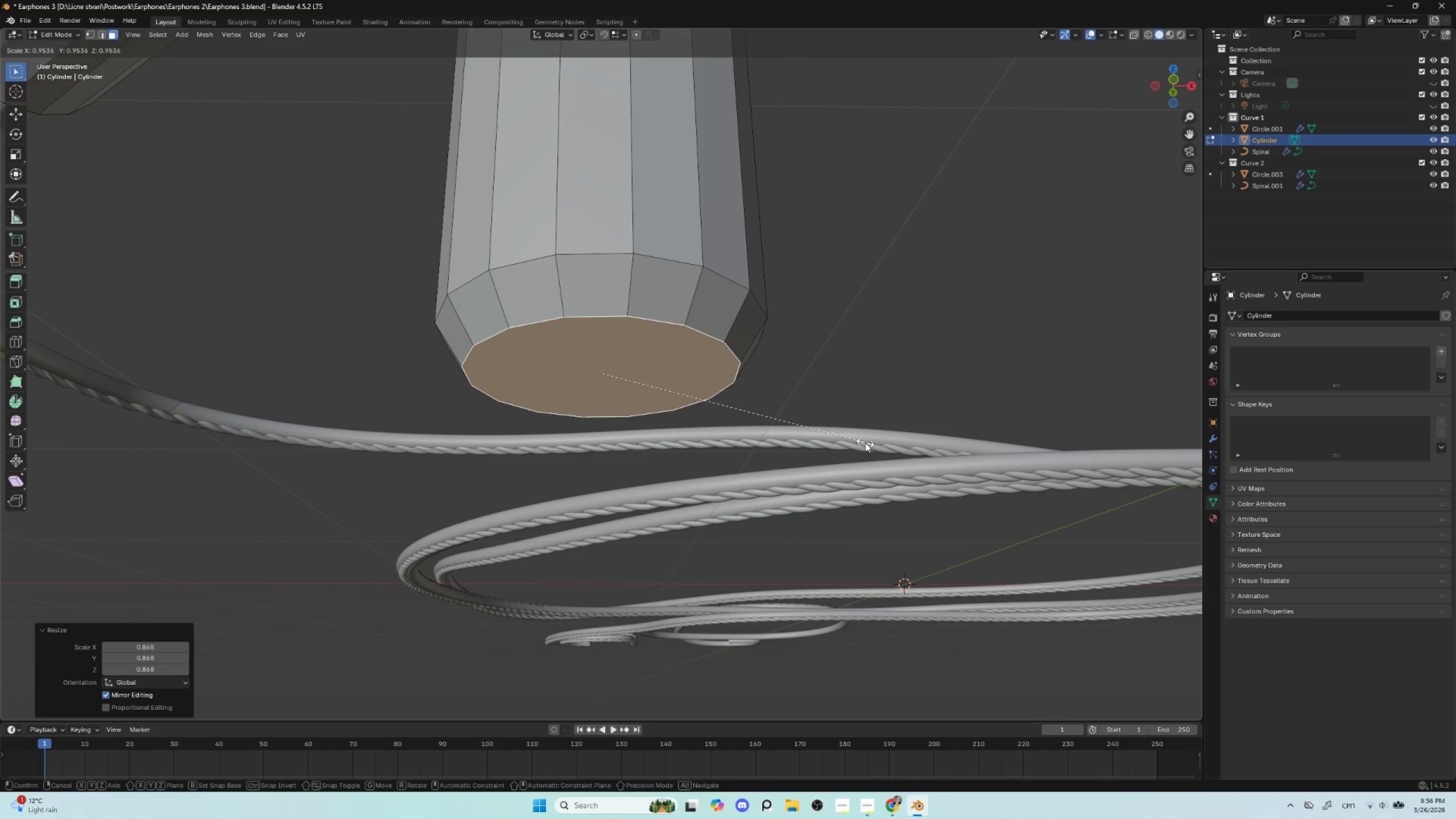 
left_click([865, 442])
 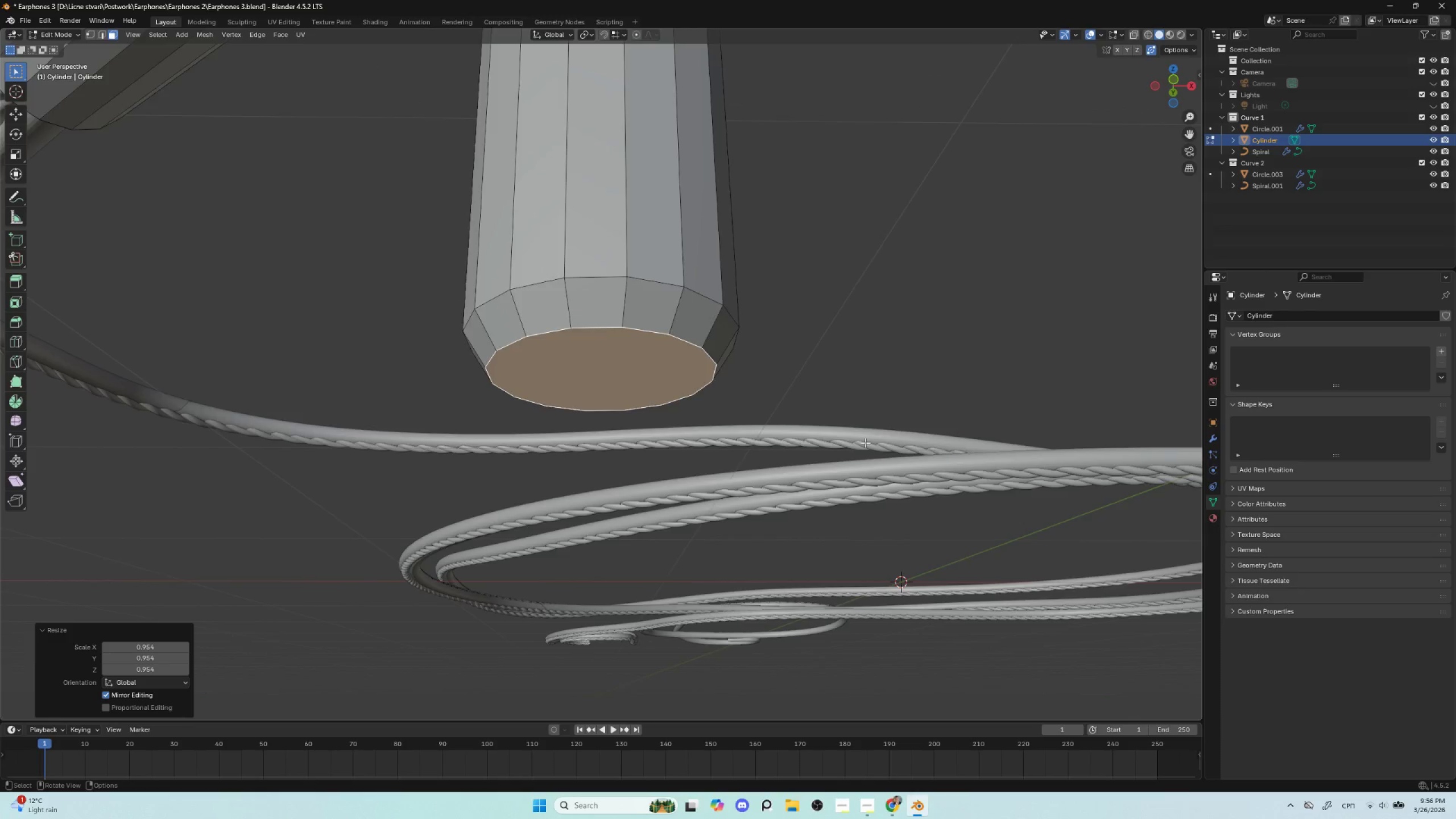 
scroll: coordinate [865, 442], scroll_direction: down, amount: 3.0
 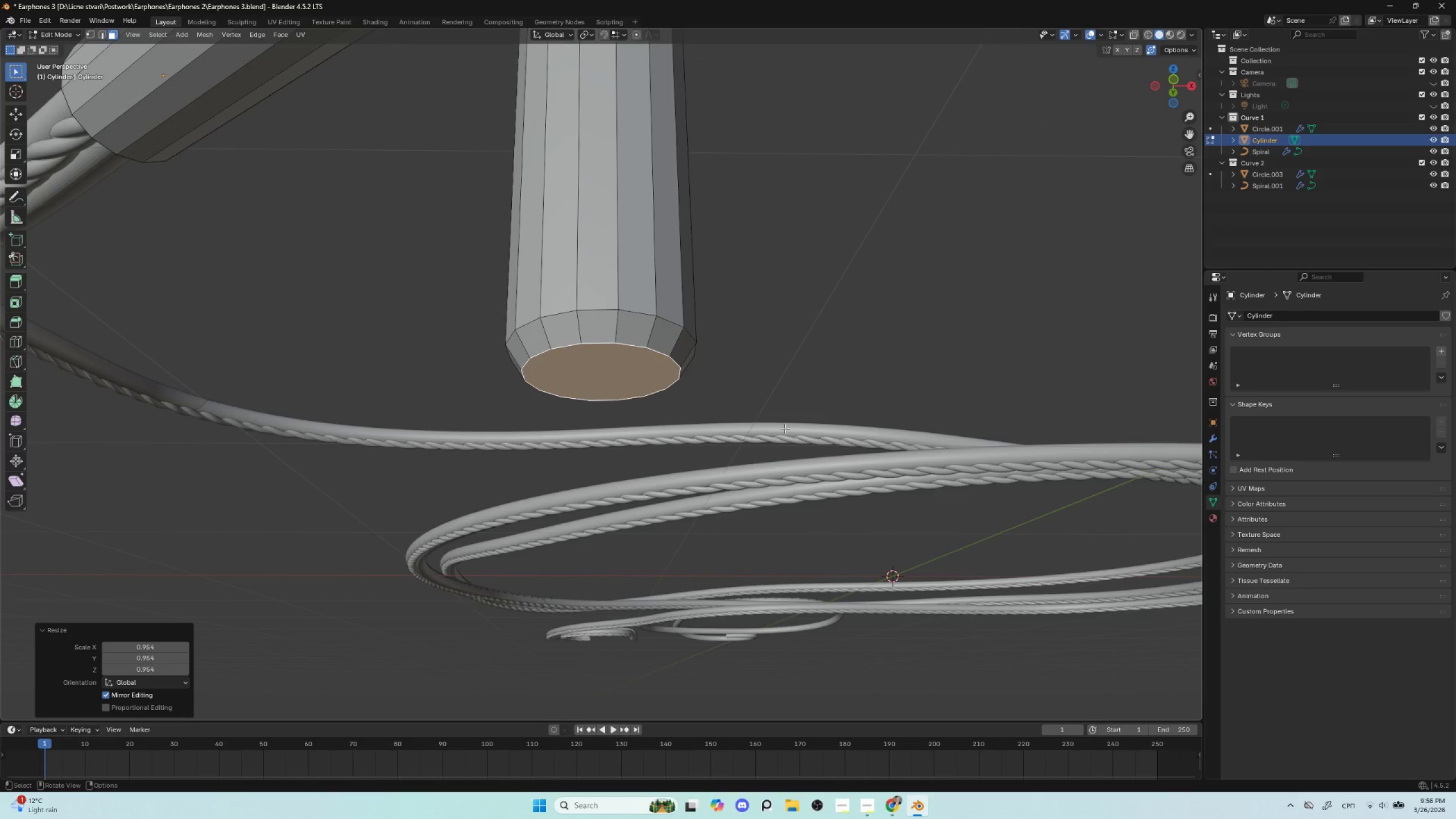 
key(E)
 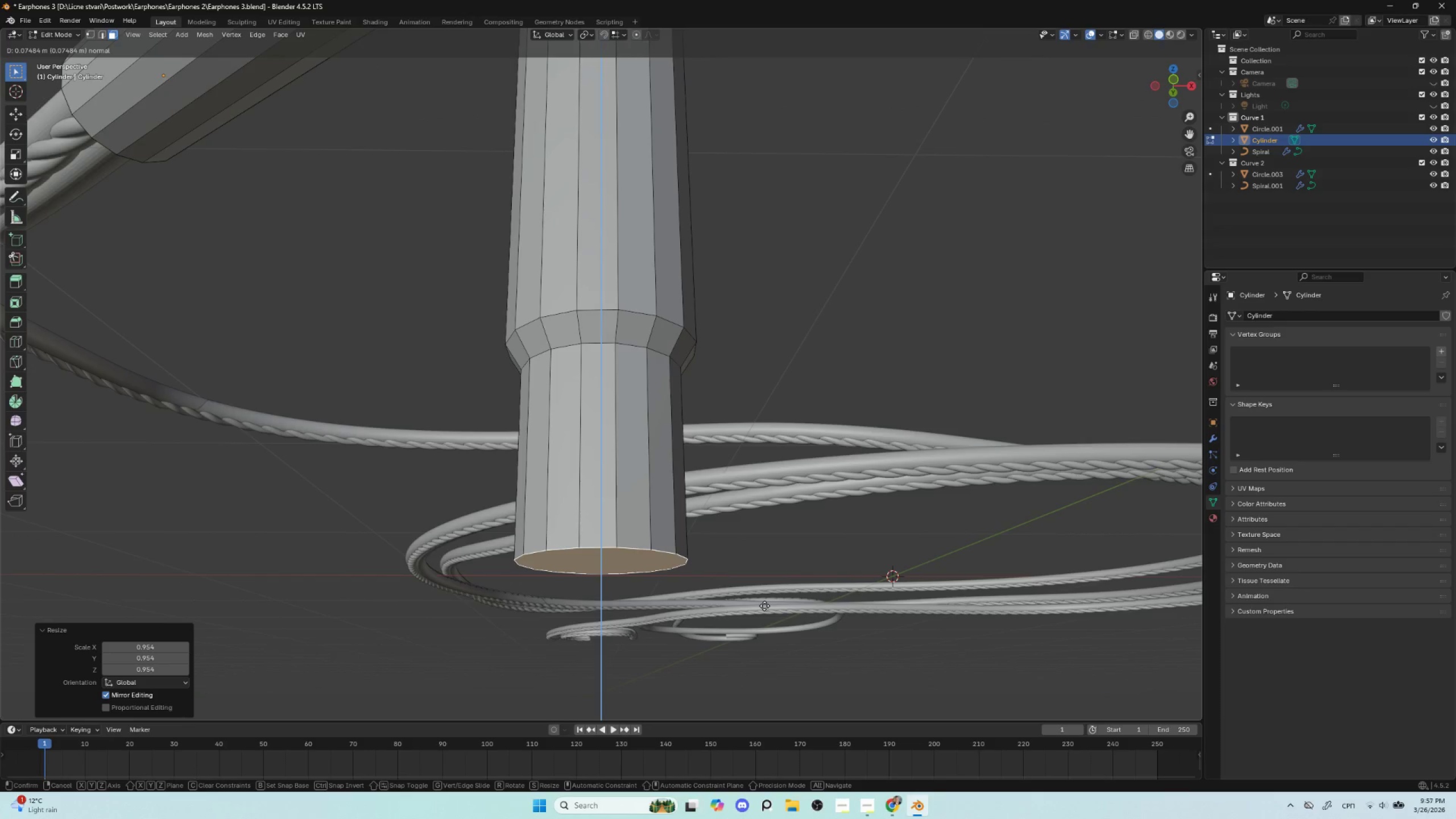 
wait(5.34)
 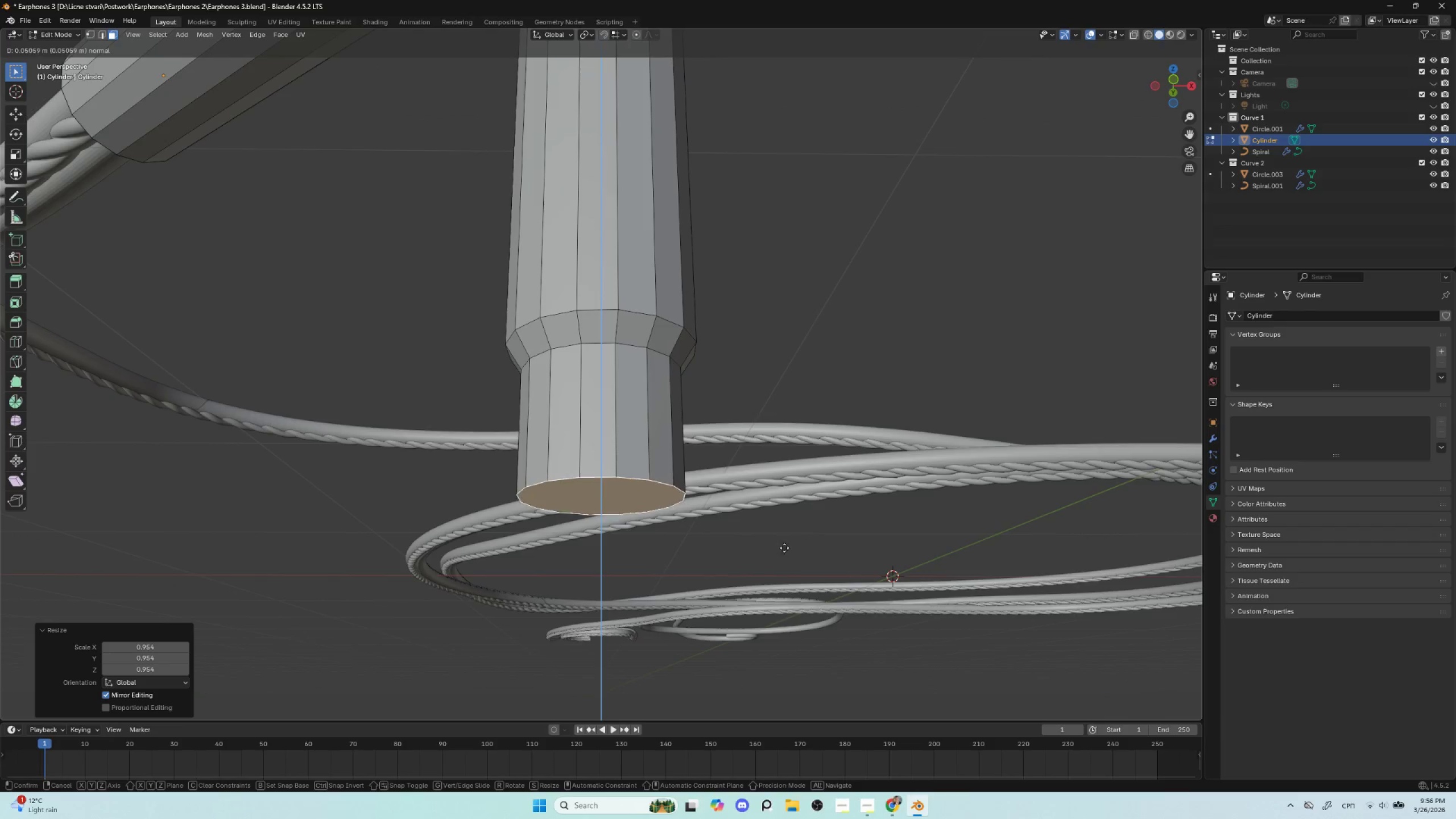 
left_click([762, 609])
 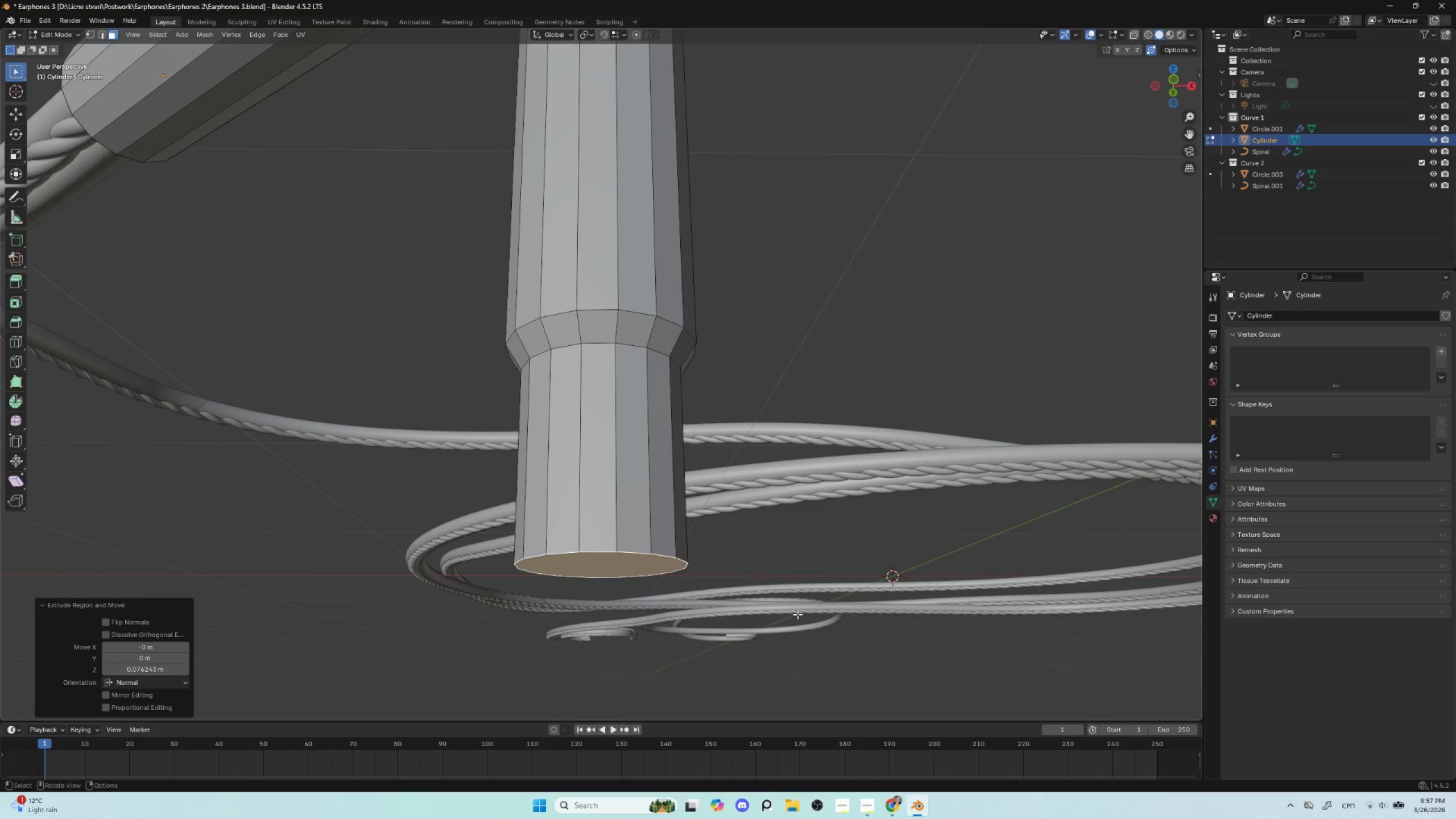 
key(S)
 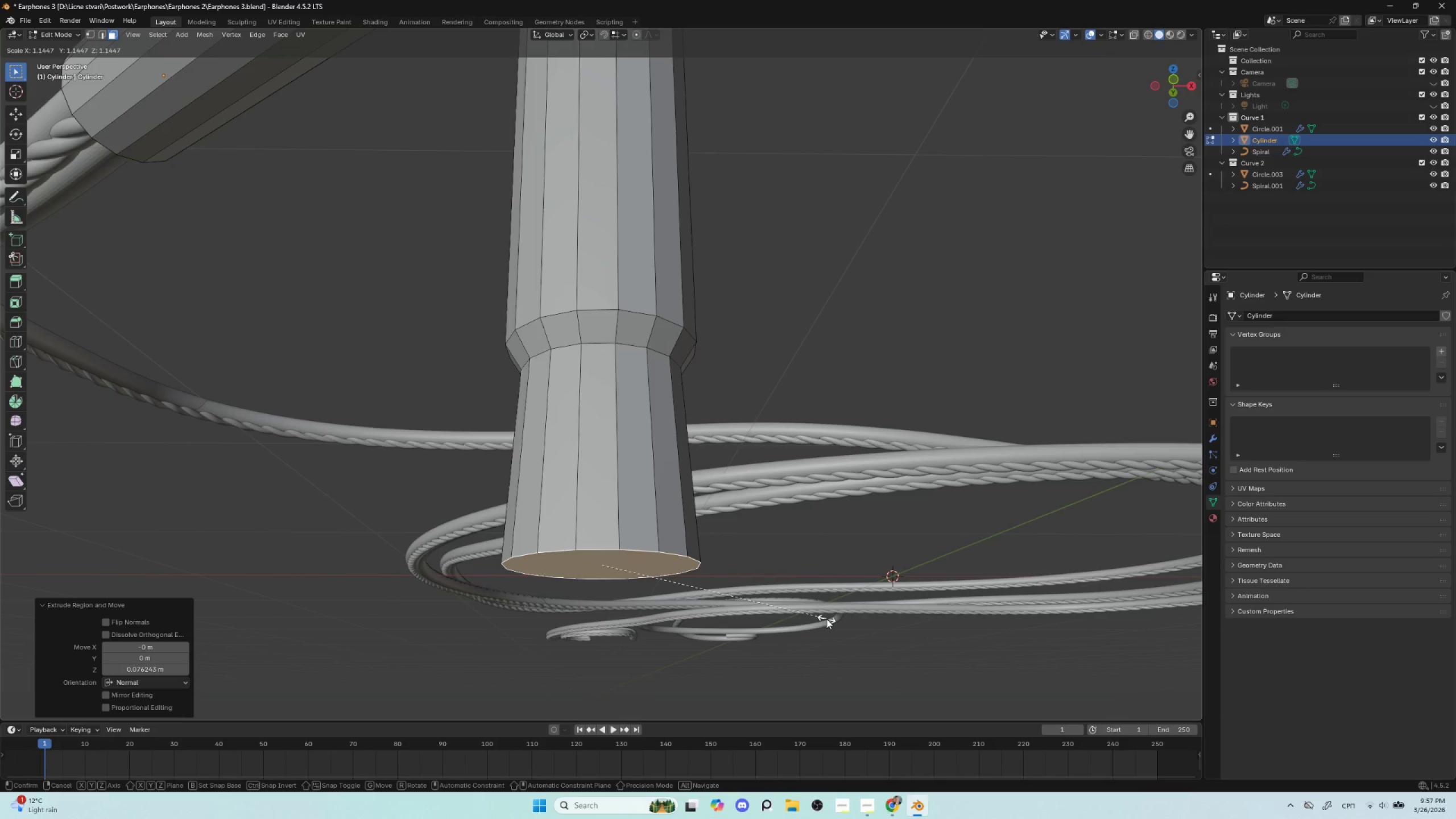 
left_click([826, 619])
 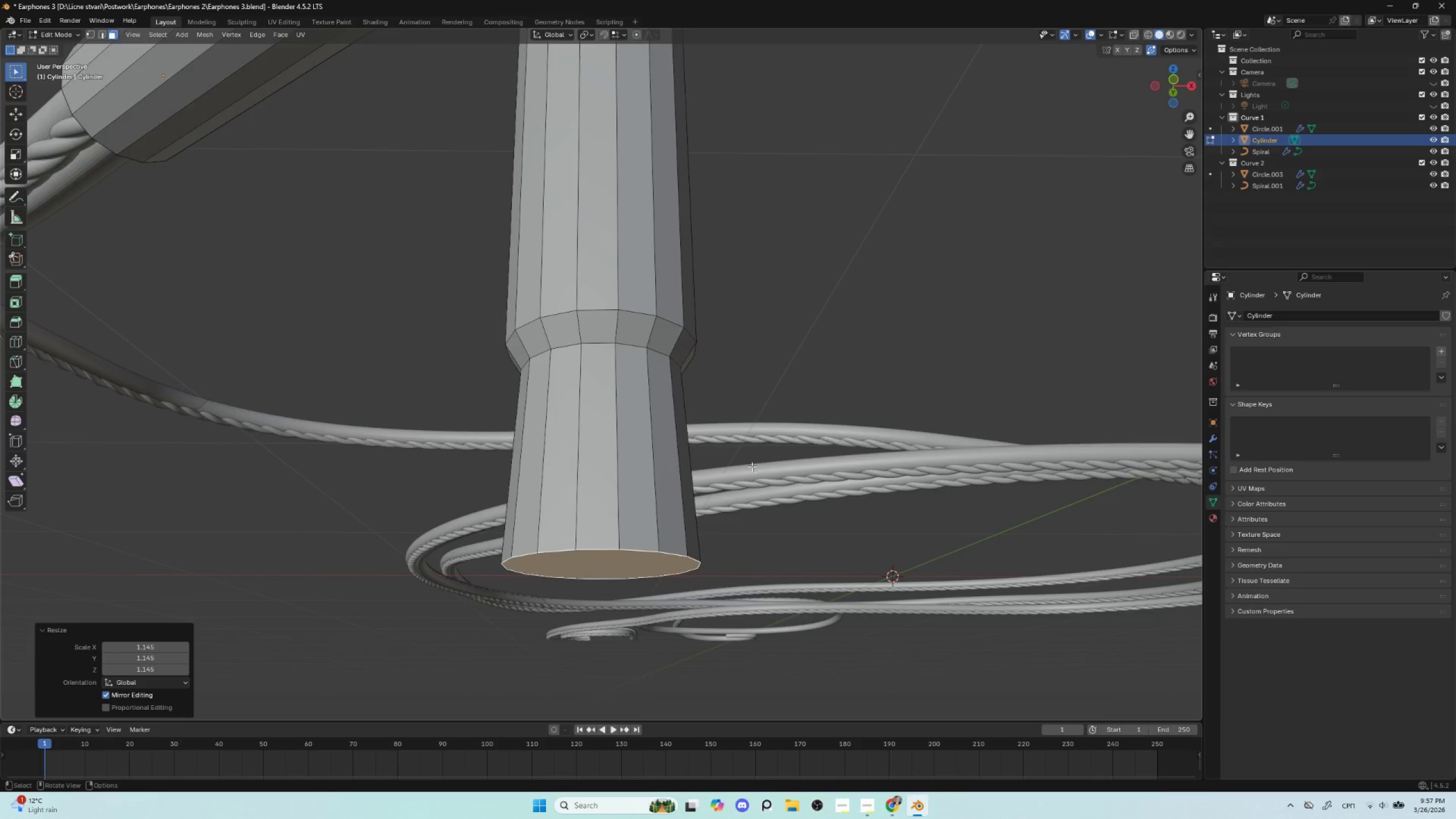 
scroll: coordinate [746, 476], scroll_direction: down, amount: 6.0
 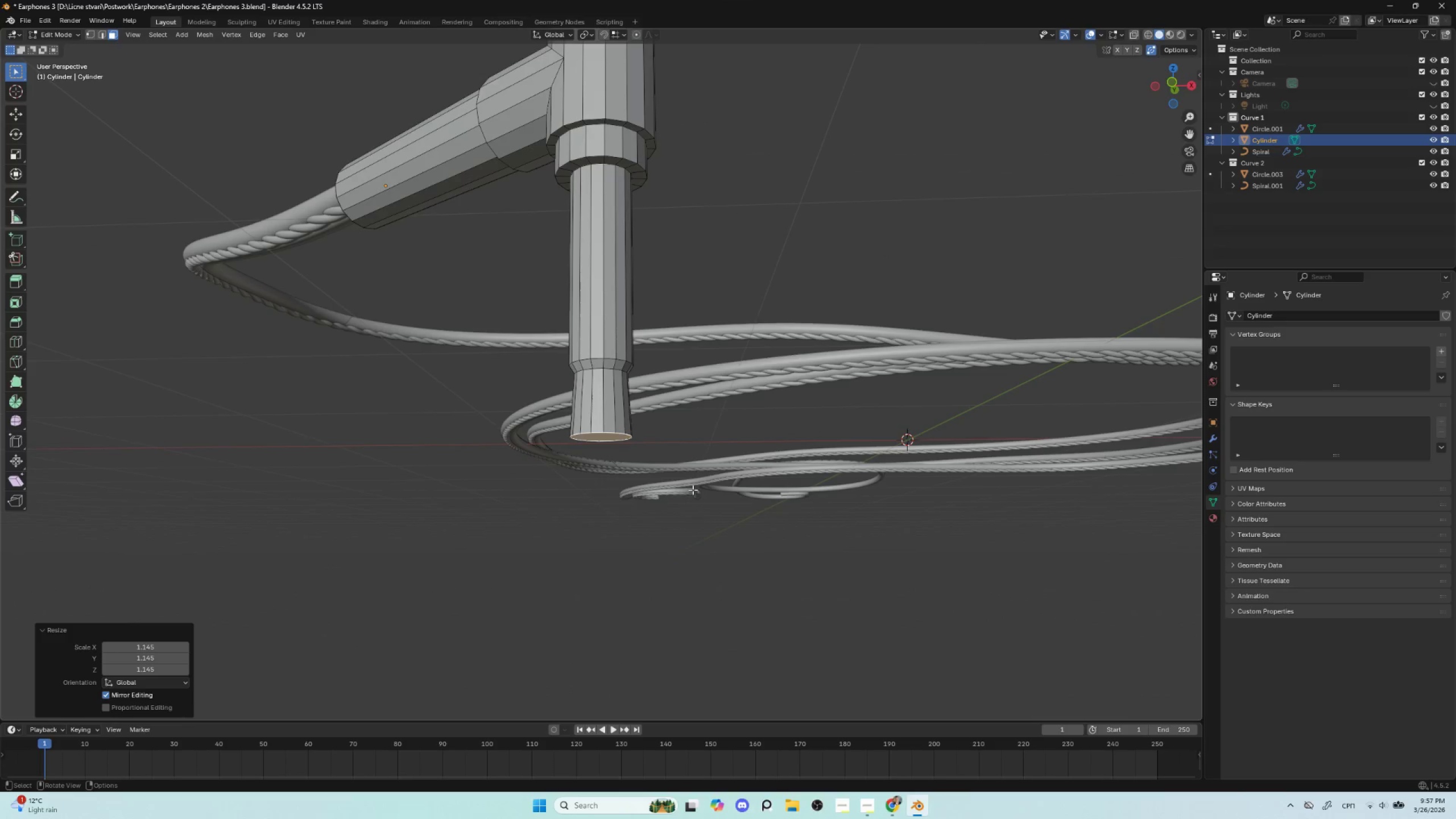 
scroll: coordinate [675, 513], scroll_direction: up, amount: 4.0
 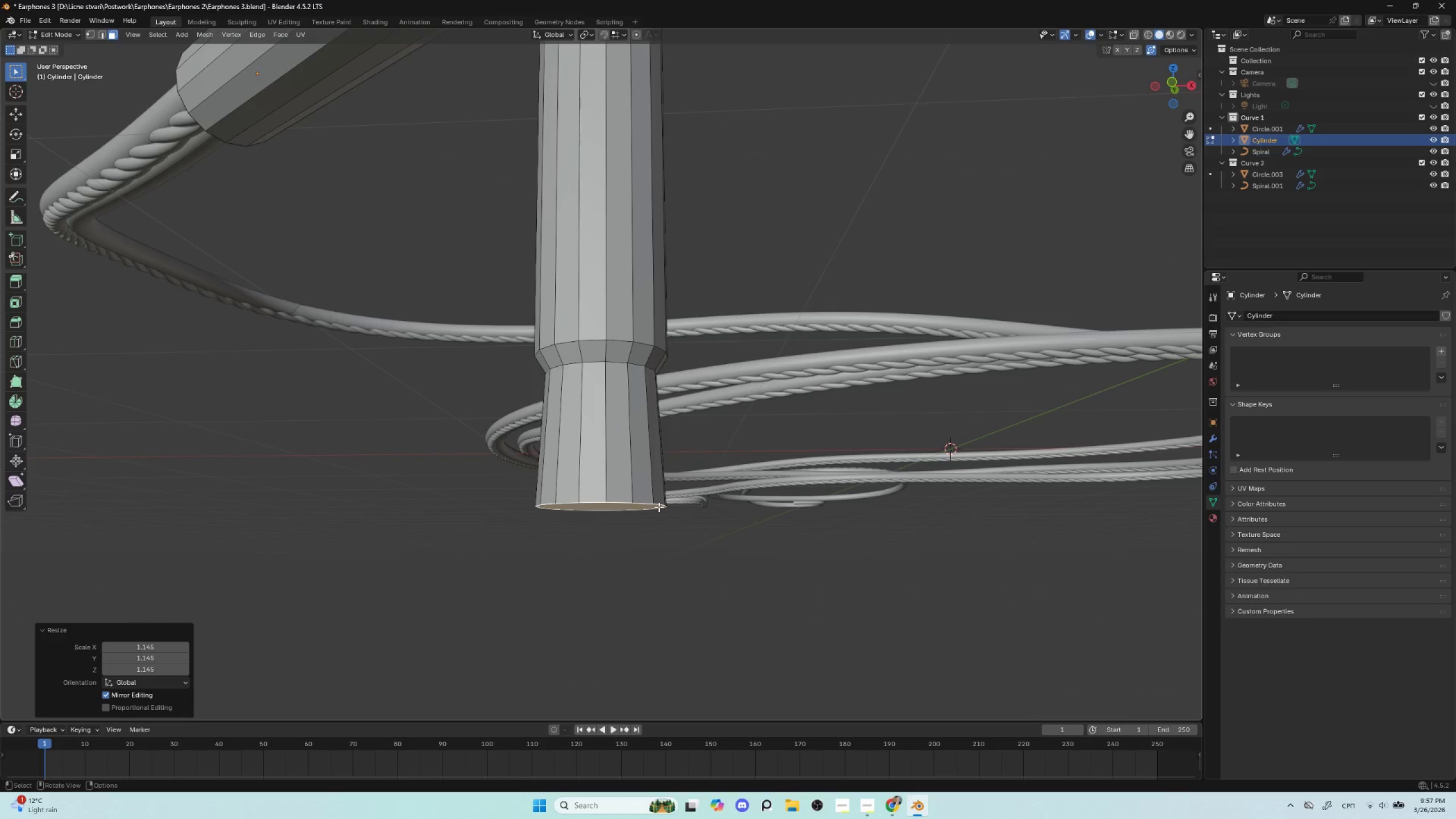 
key(Tab)
 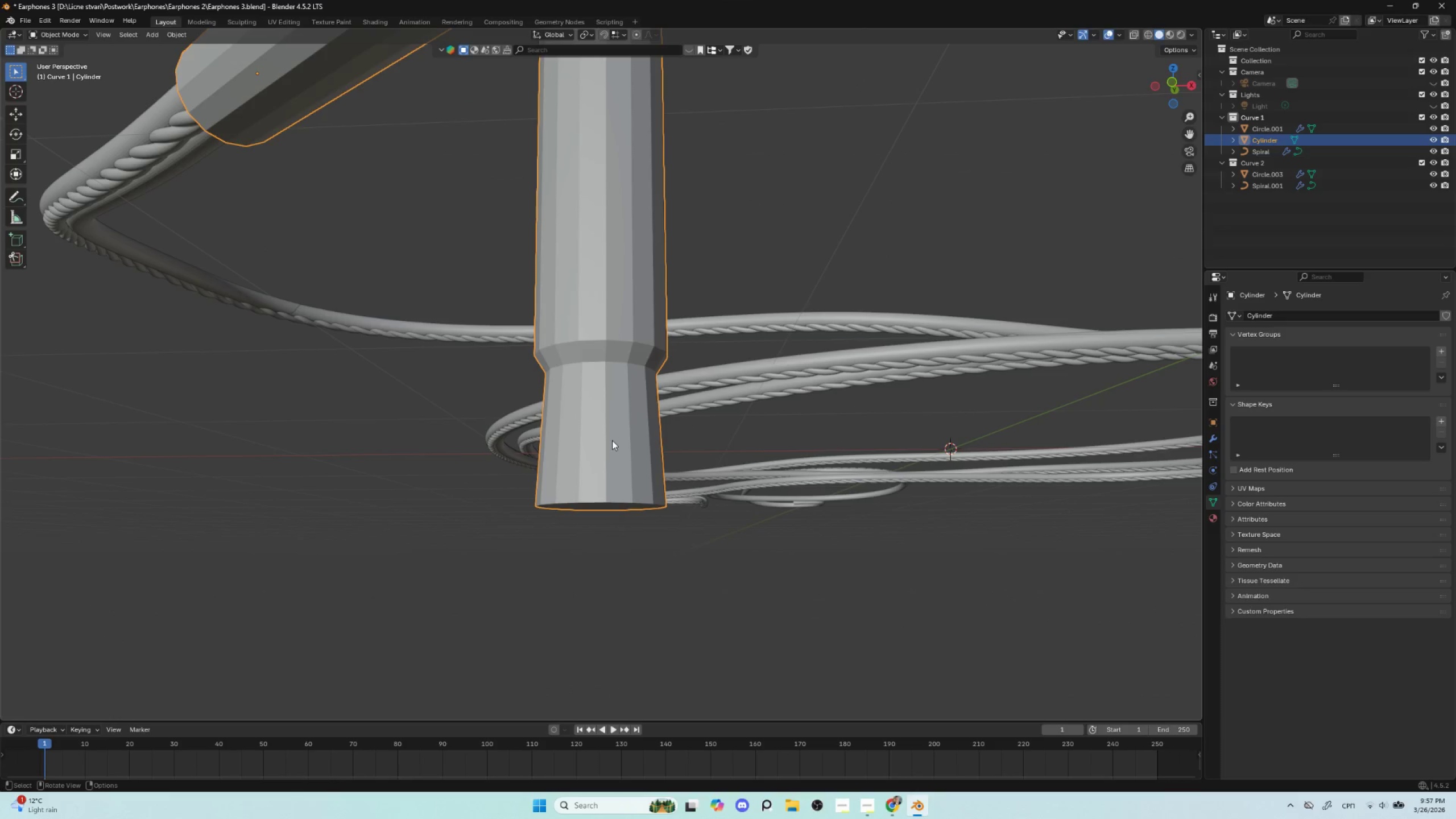 
key(Control+A)
 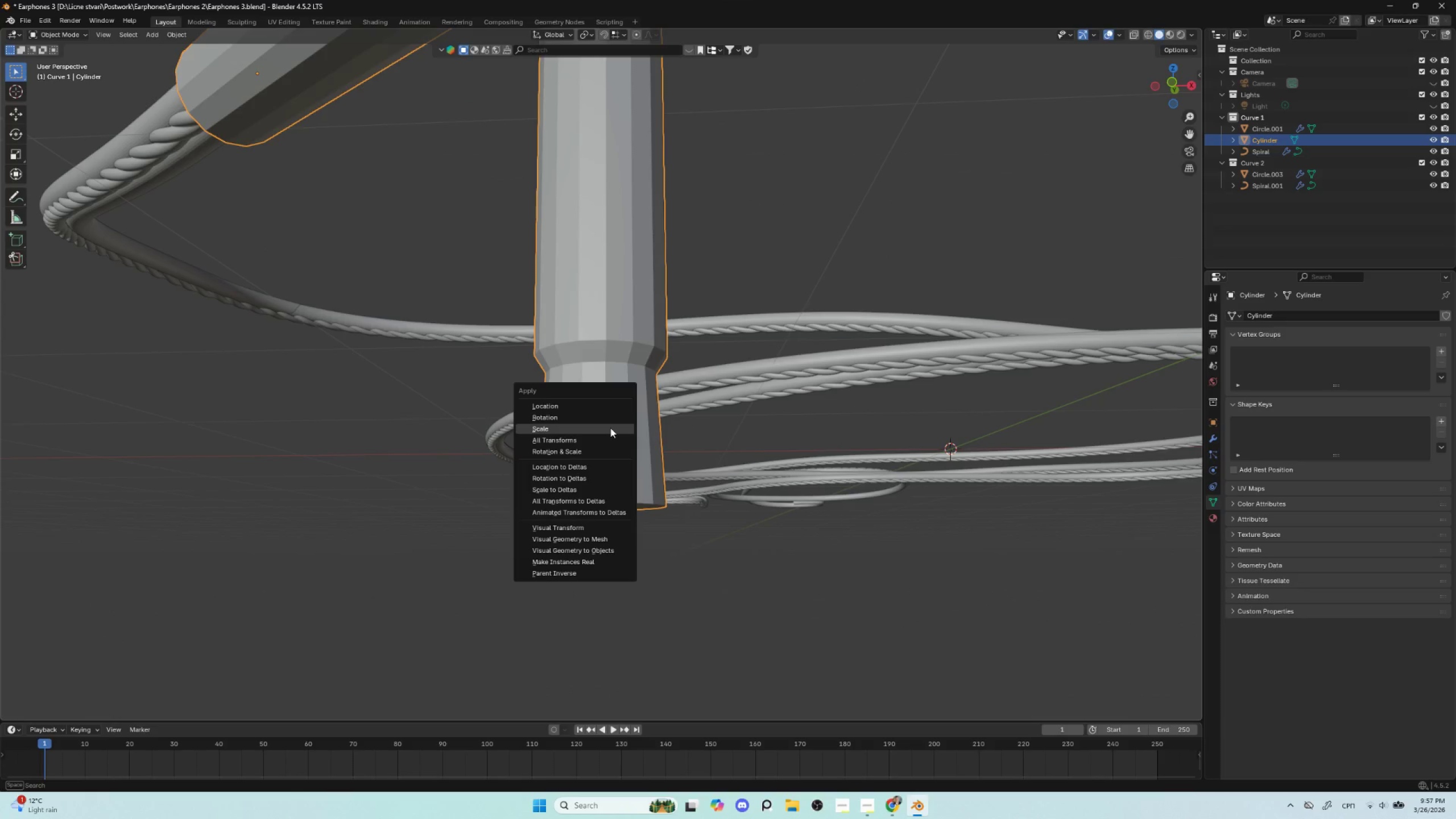 
left_click([610, 428])
 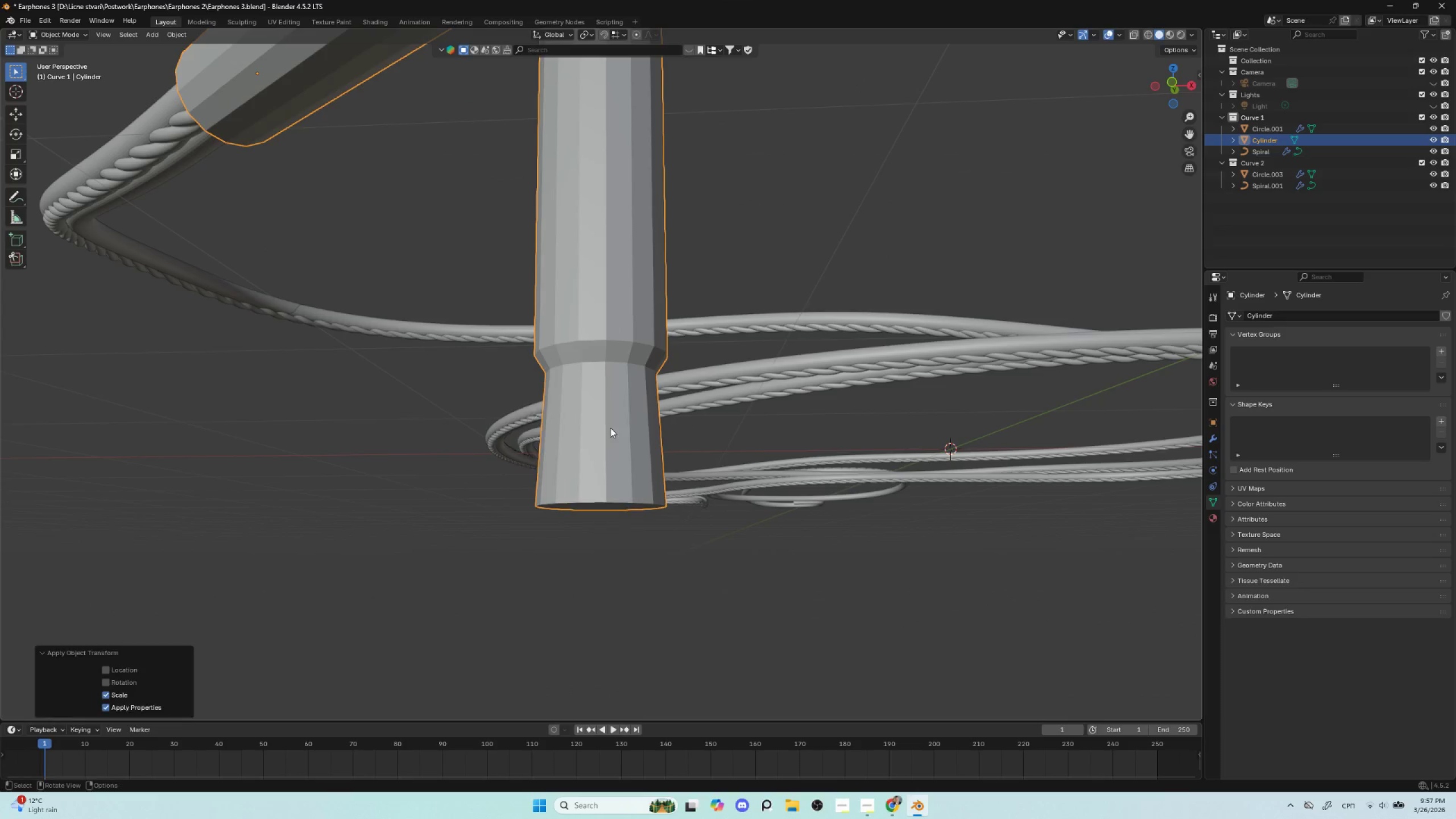 
key(Tab)
 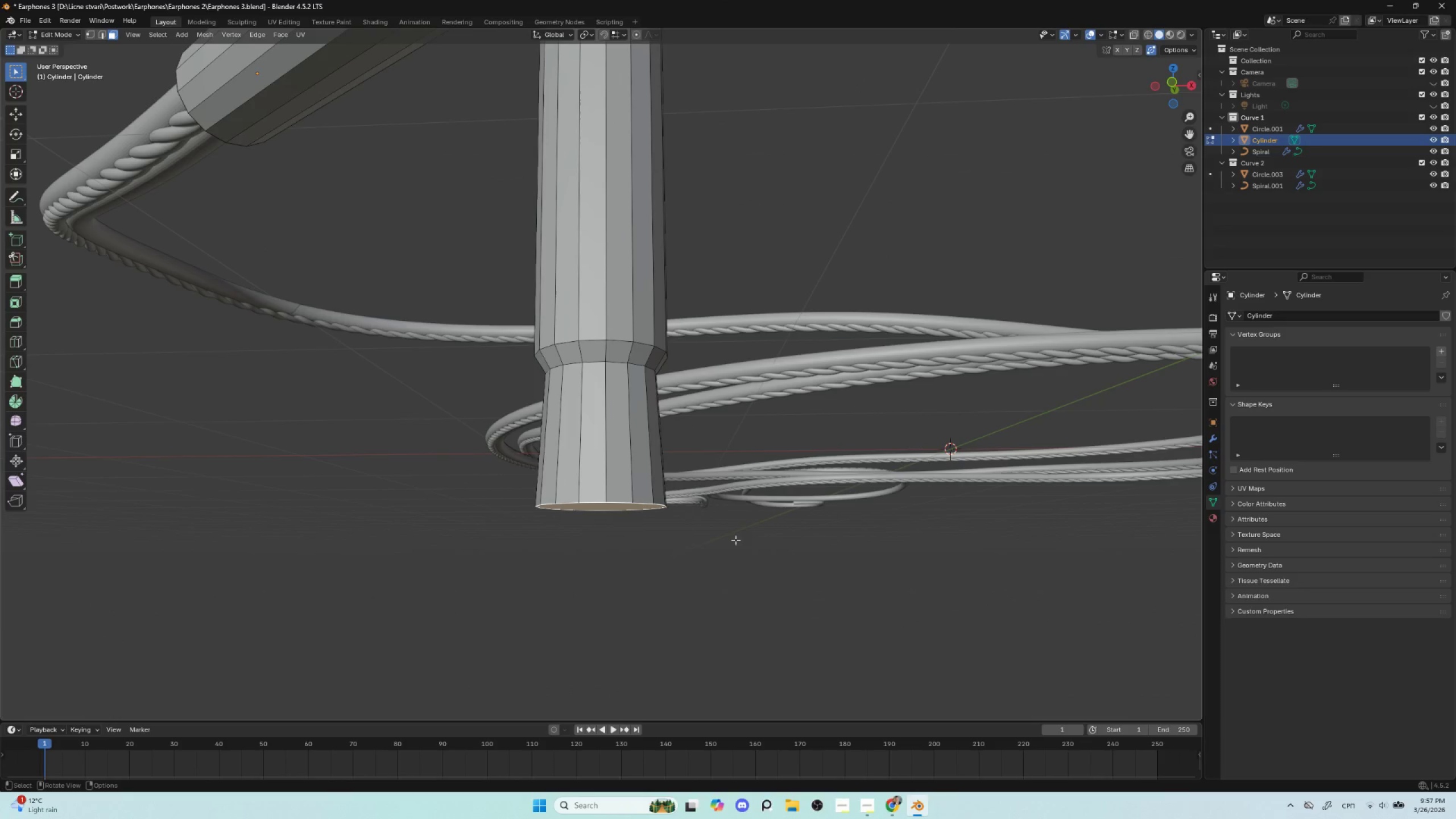 
key(Control+B)
 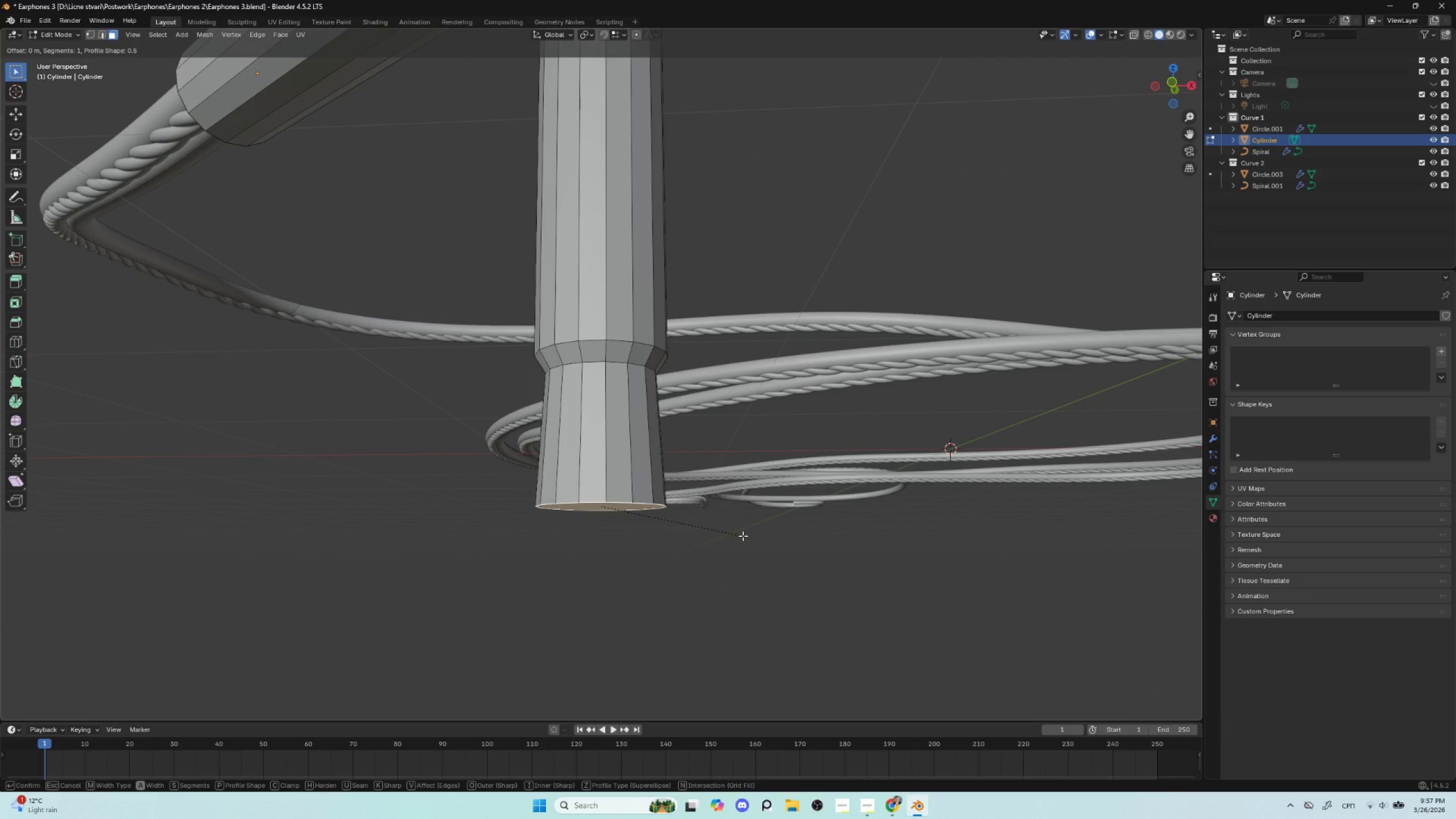 
wait(6.06)
 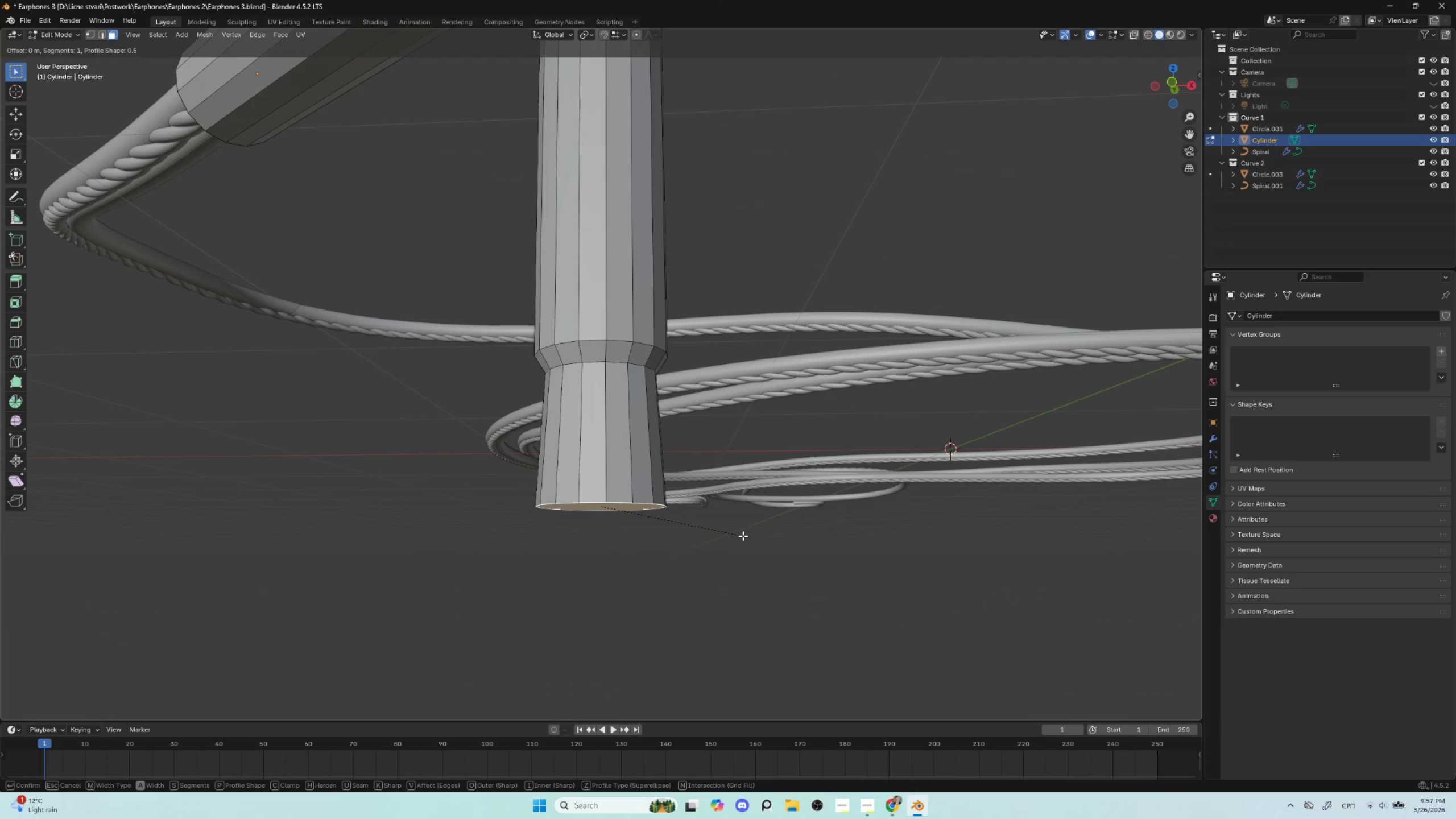 
key(Control+B)
 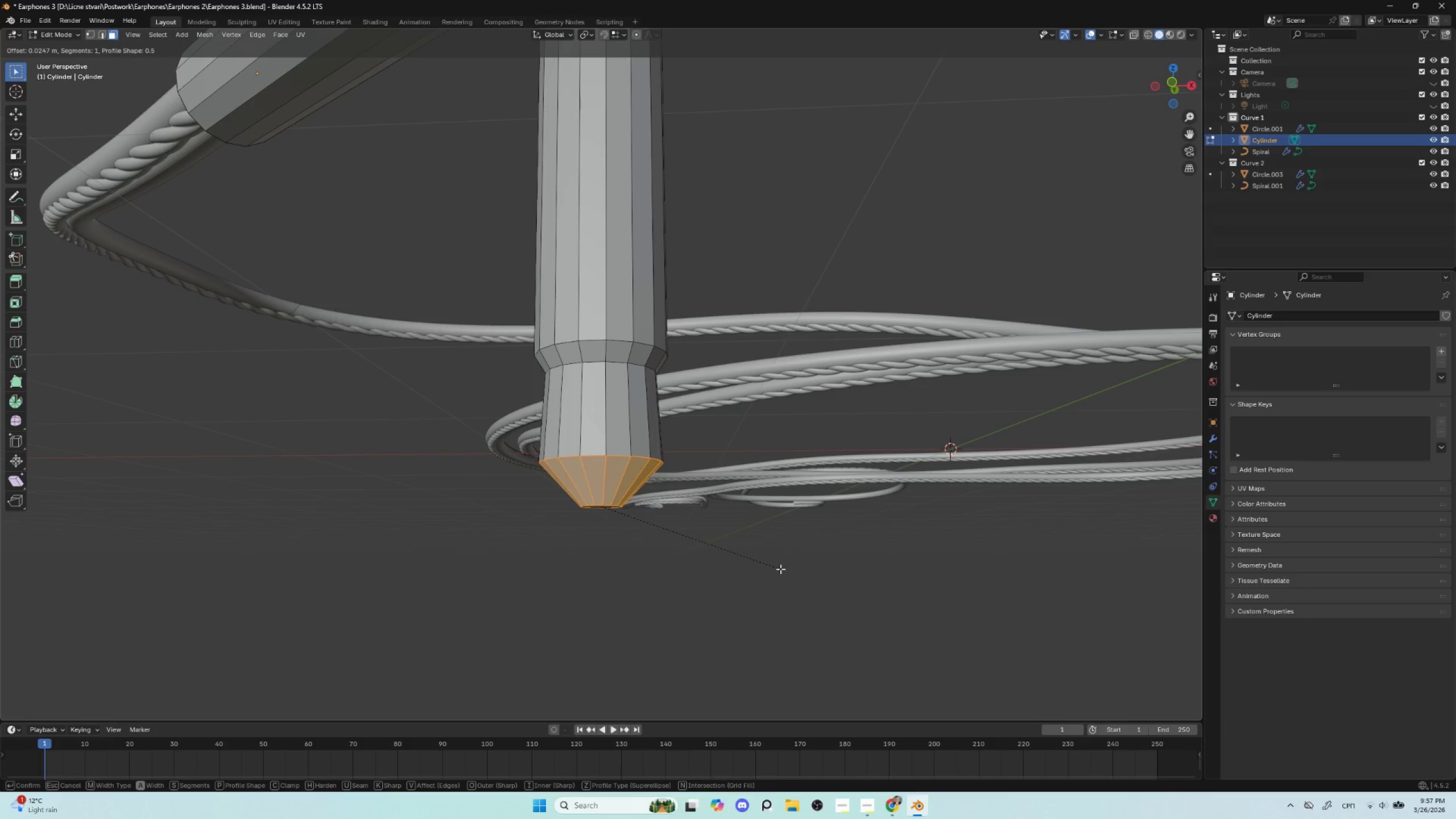 
left_click([780, 569])
 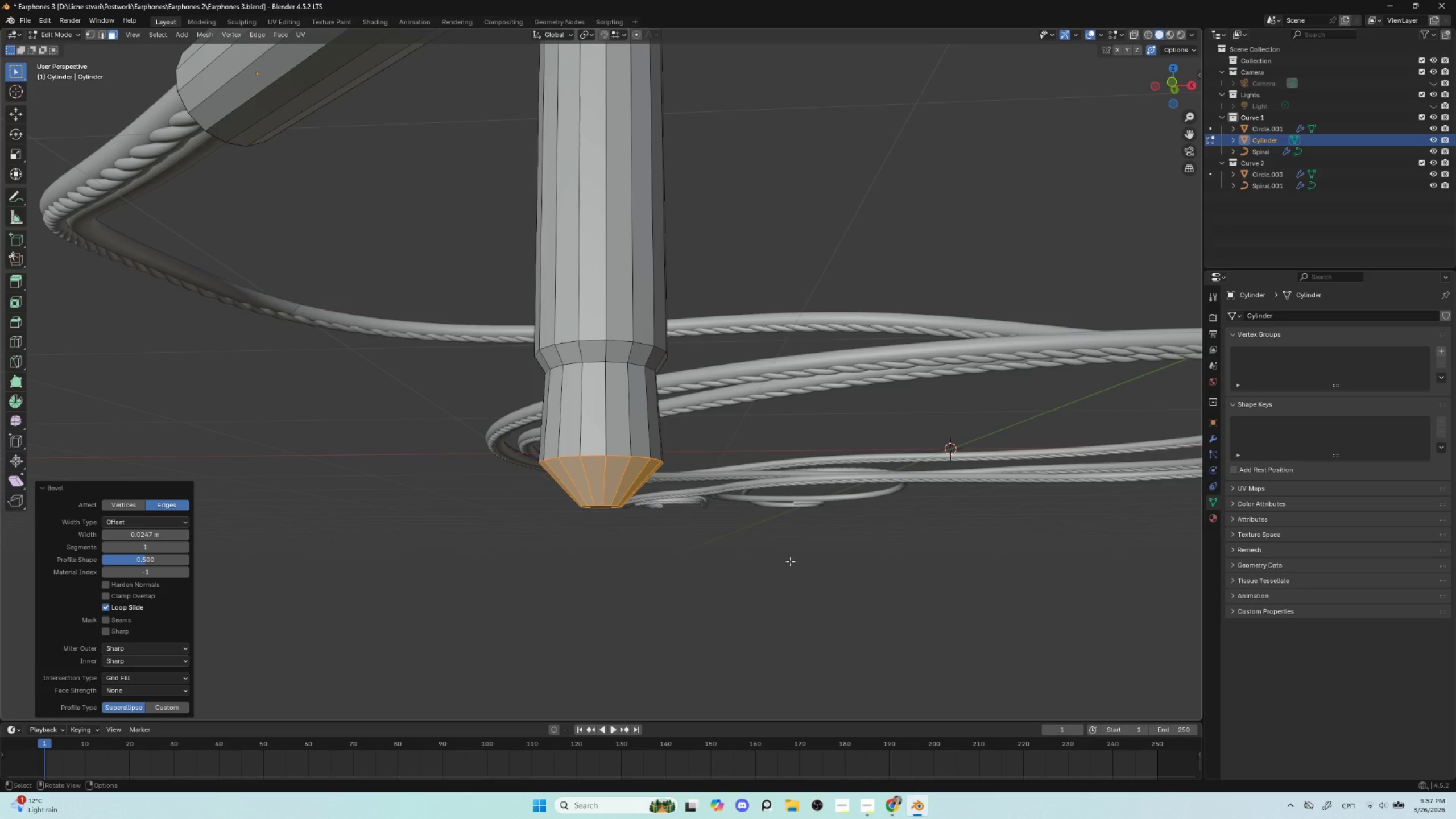 
type(gz)
 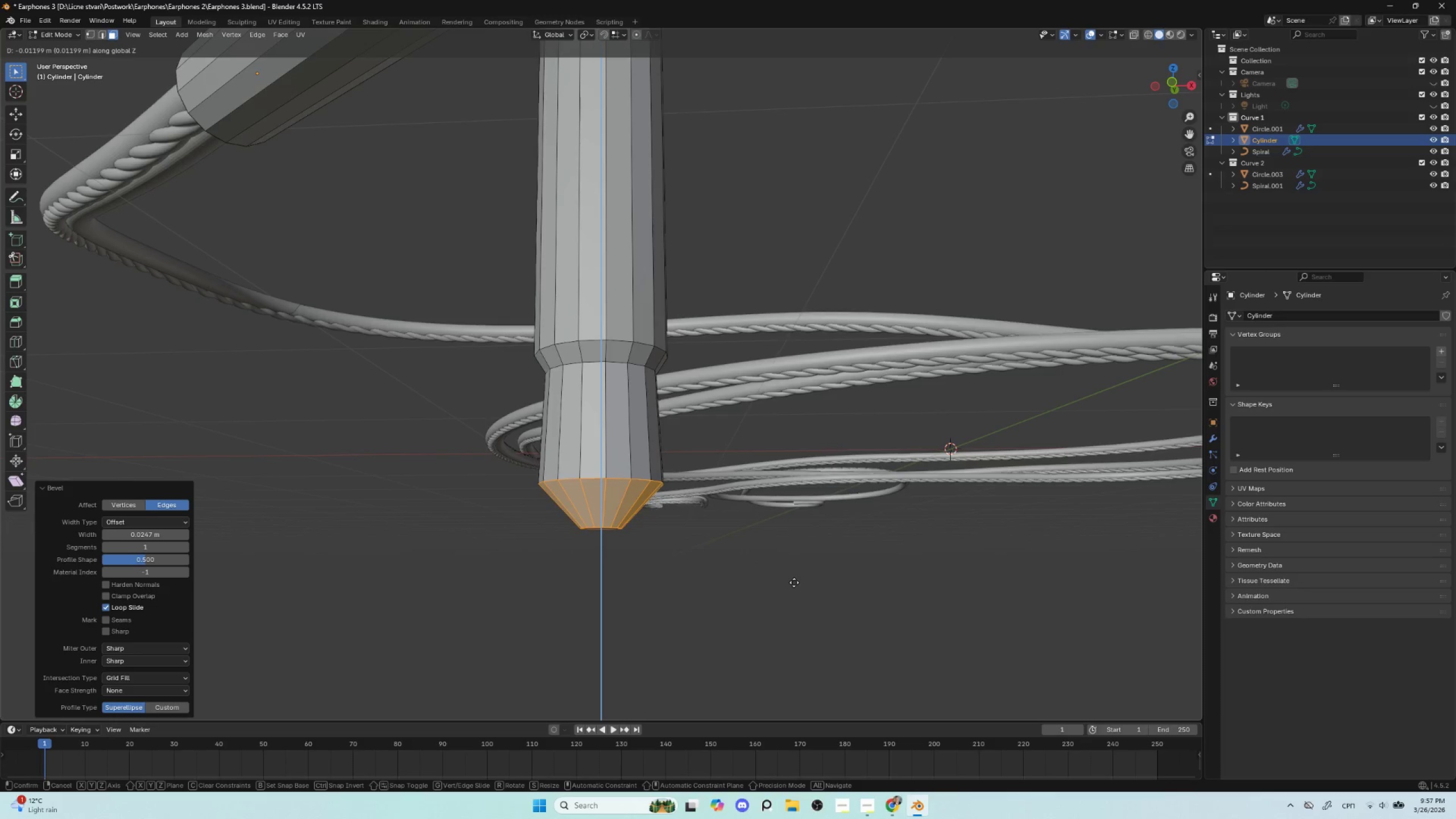 
type(zyy)
 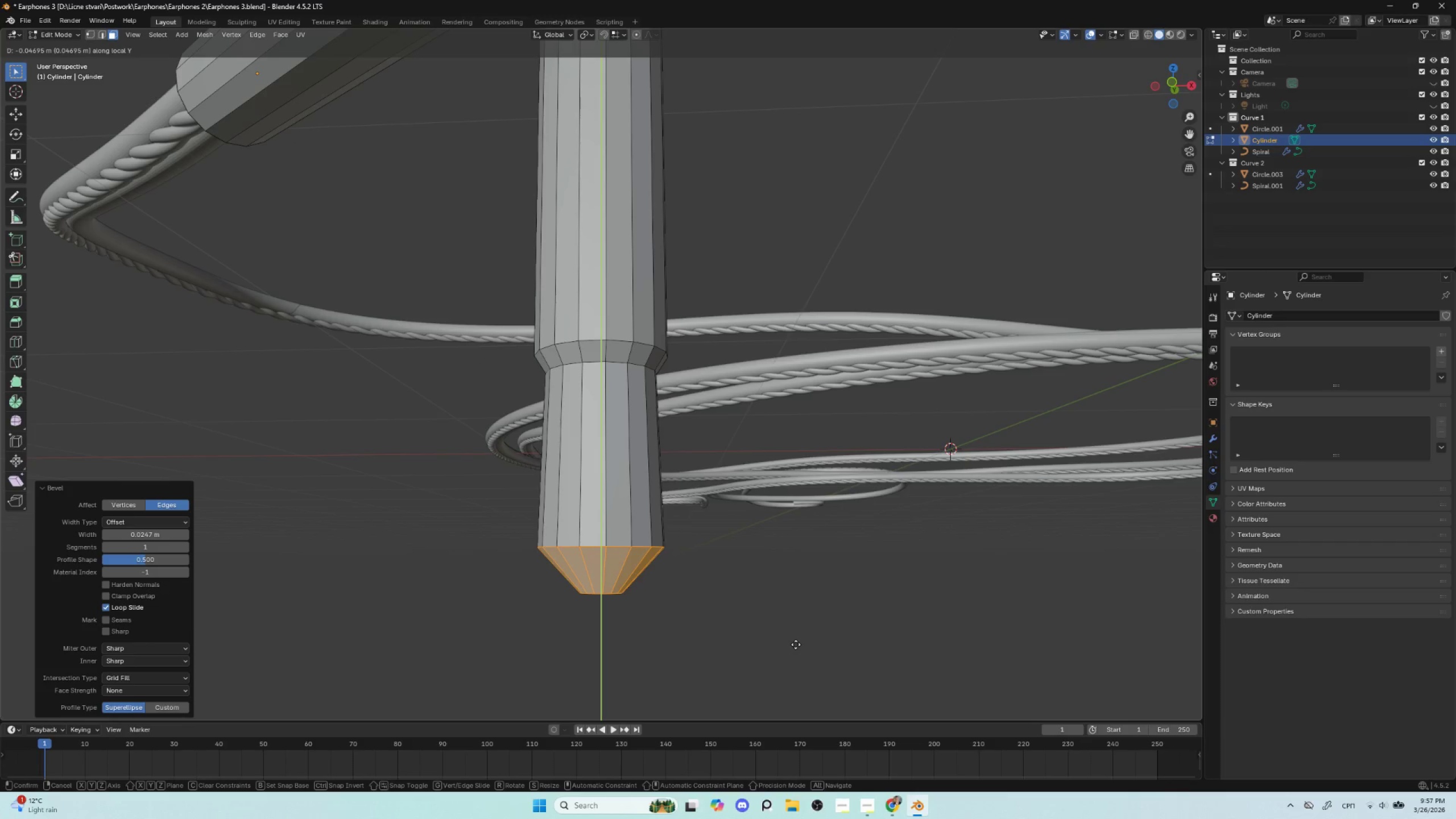 
left_click([796, 644])
 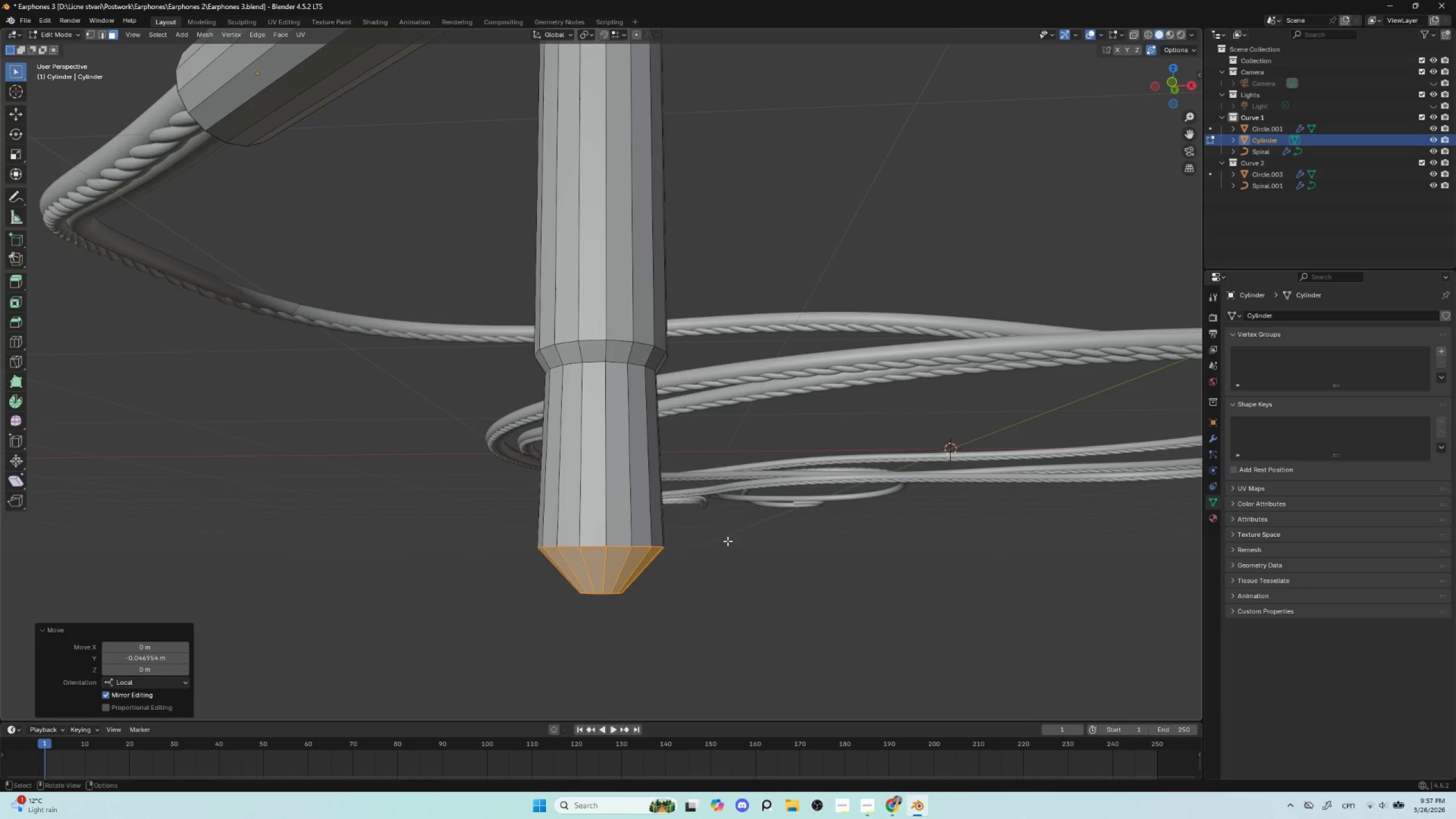 
key(Tab)
 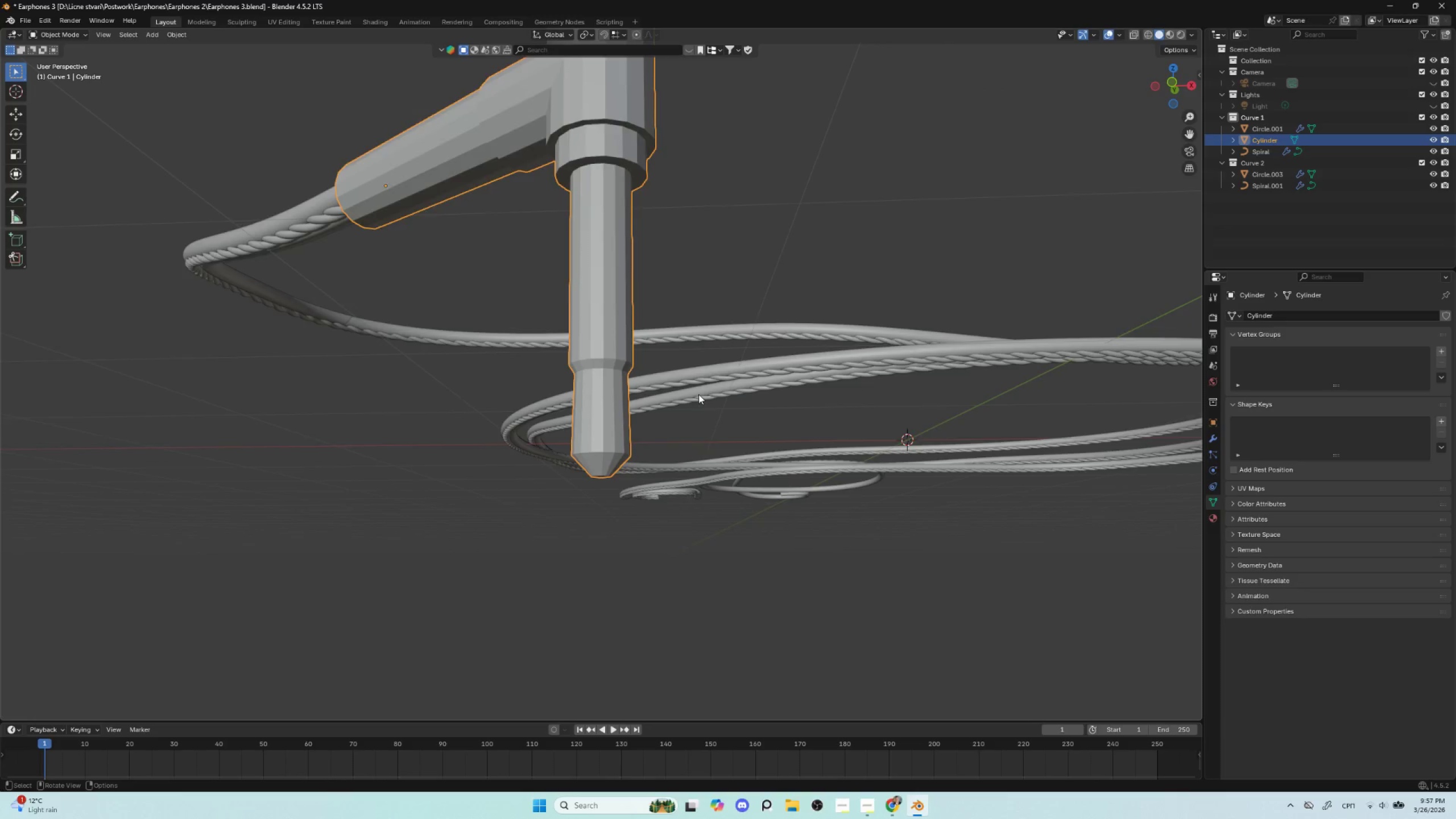 
scroll: coordinate [694, 411], scroll_direction: down, amount: 9.0
 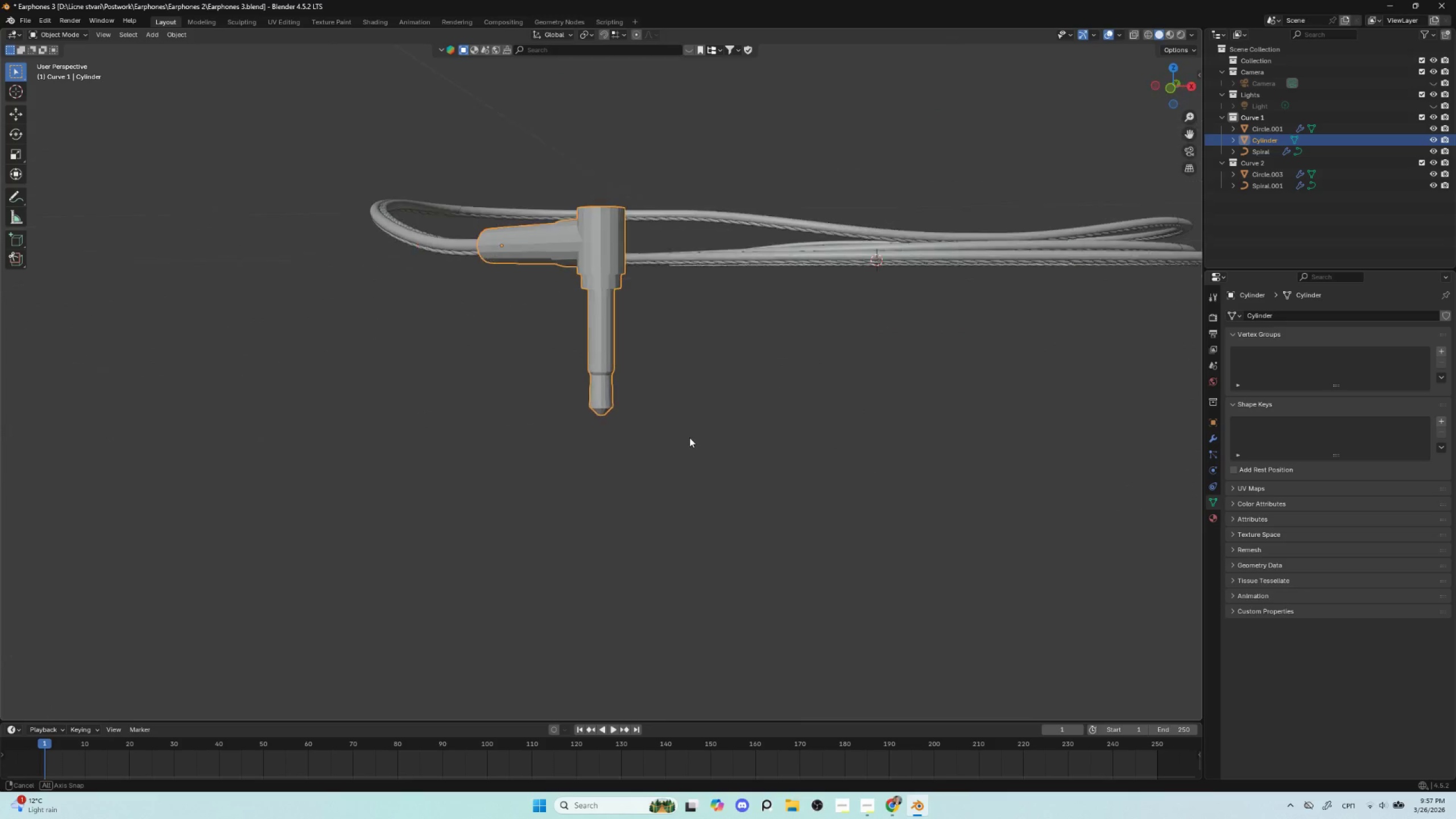 
hold_key(key=ShiftLeft, duration=0.44)
 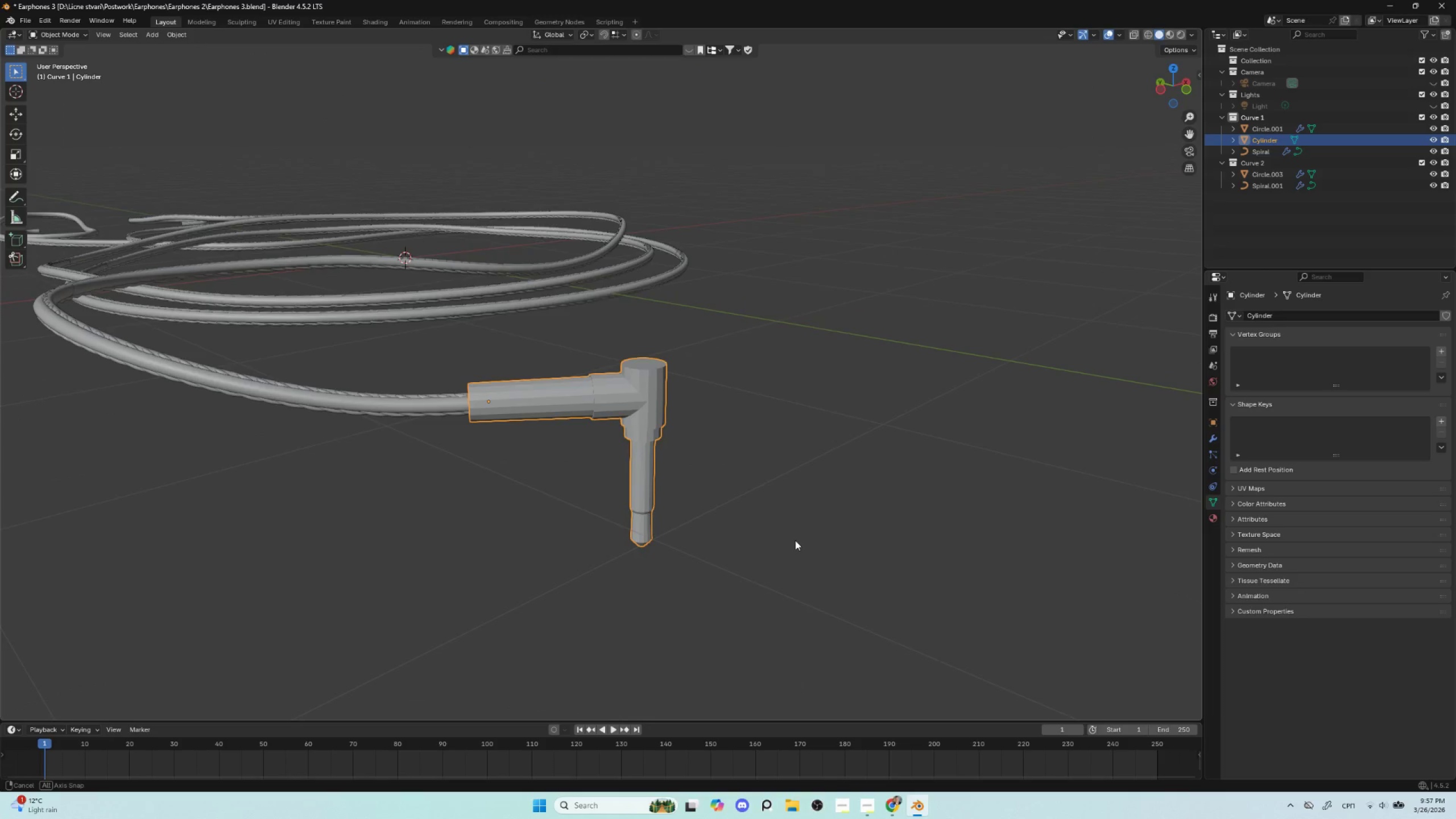 
hold_key(key=ShiftLeft, duration=0.41)
 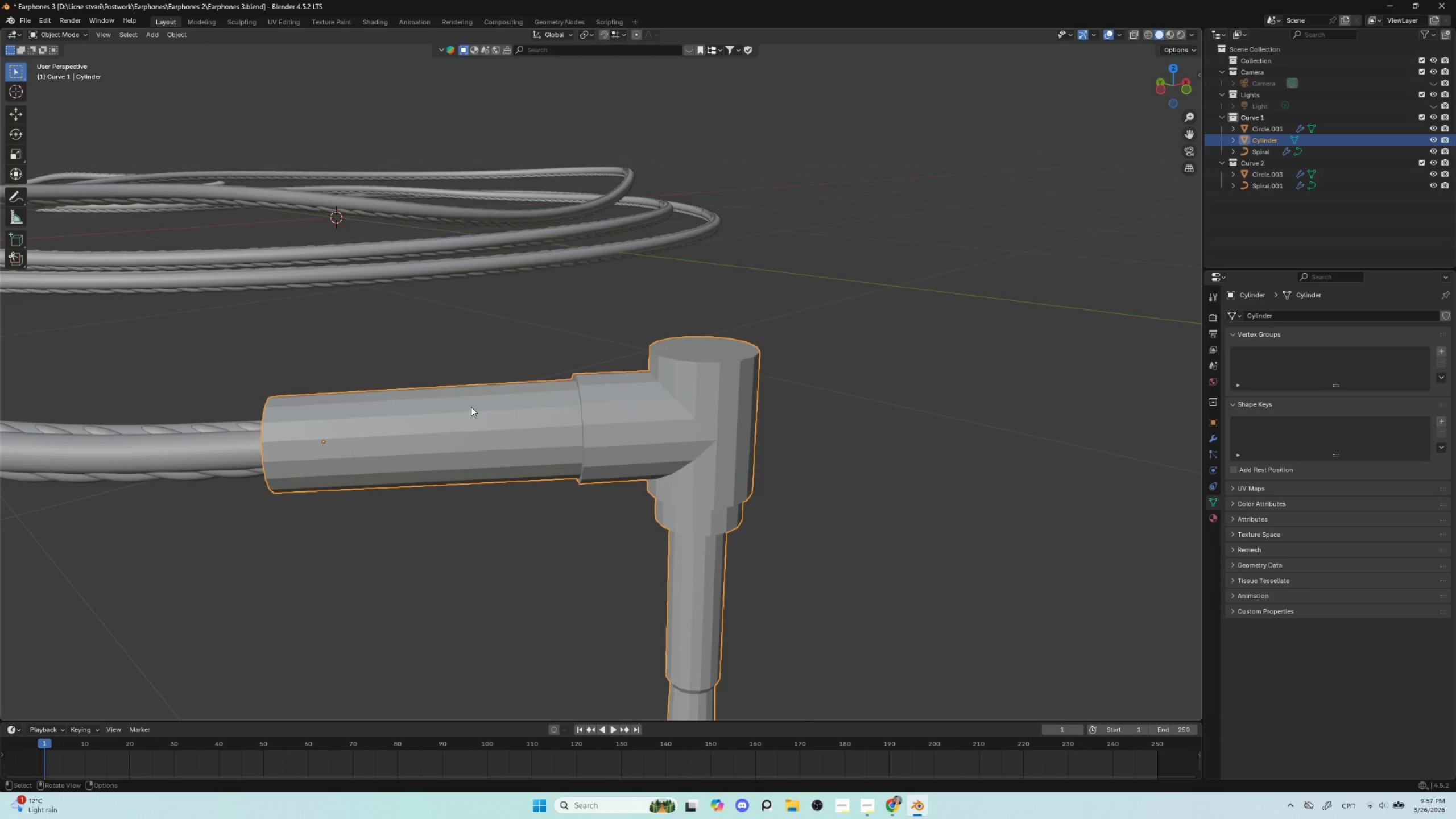 
scroll: coordinate [764, 549], scroll_direction: up, amount: 5.0
 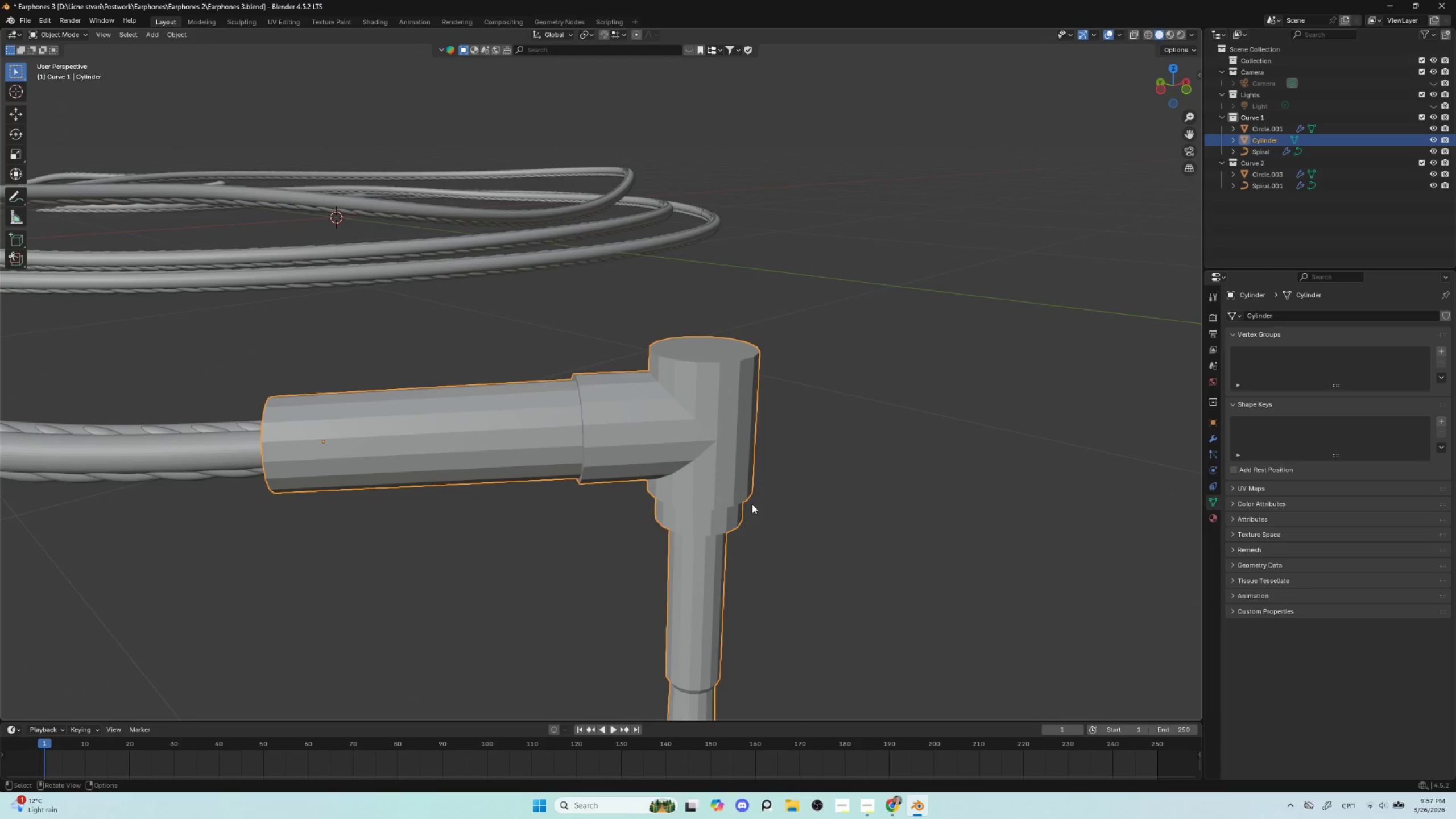 
left_click([471, 407])
 